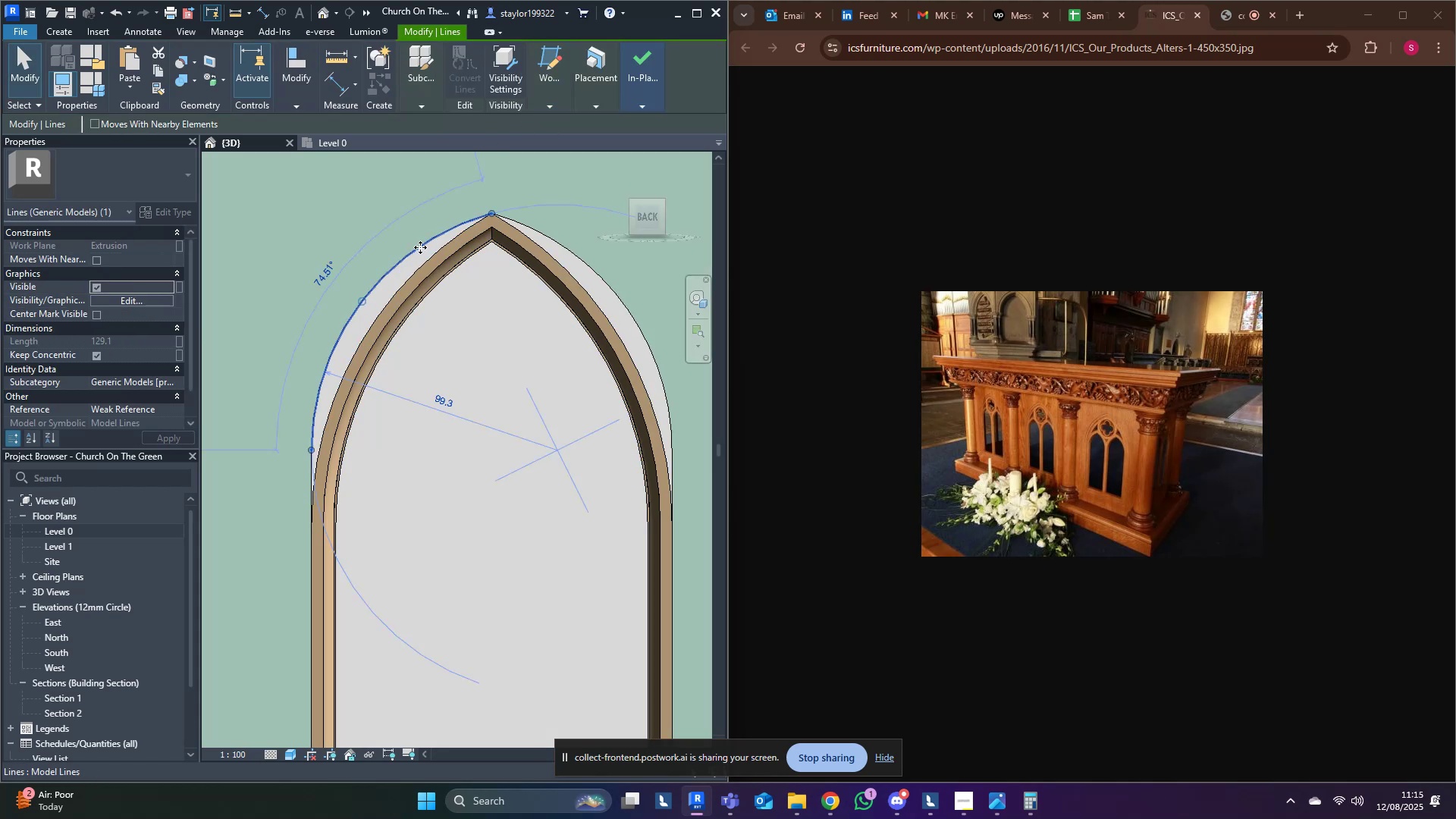 
triple_click([420, 247])
 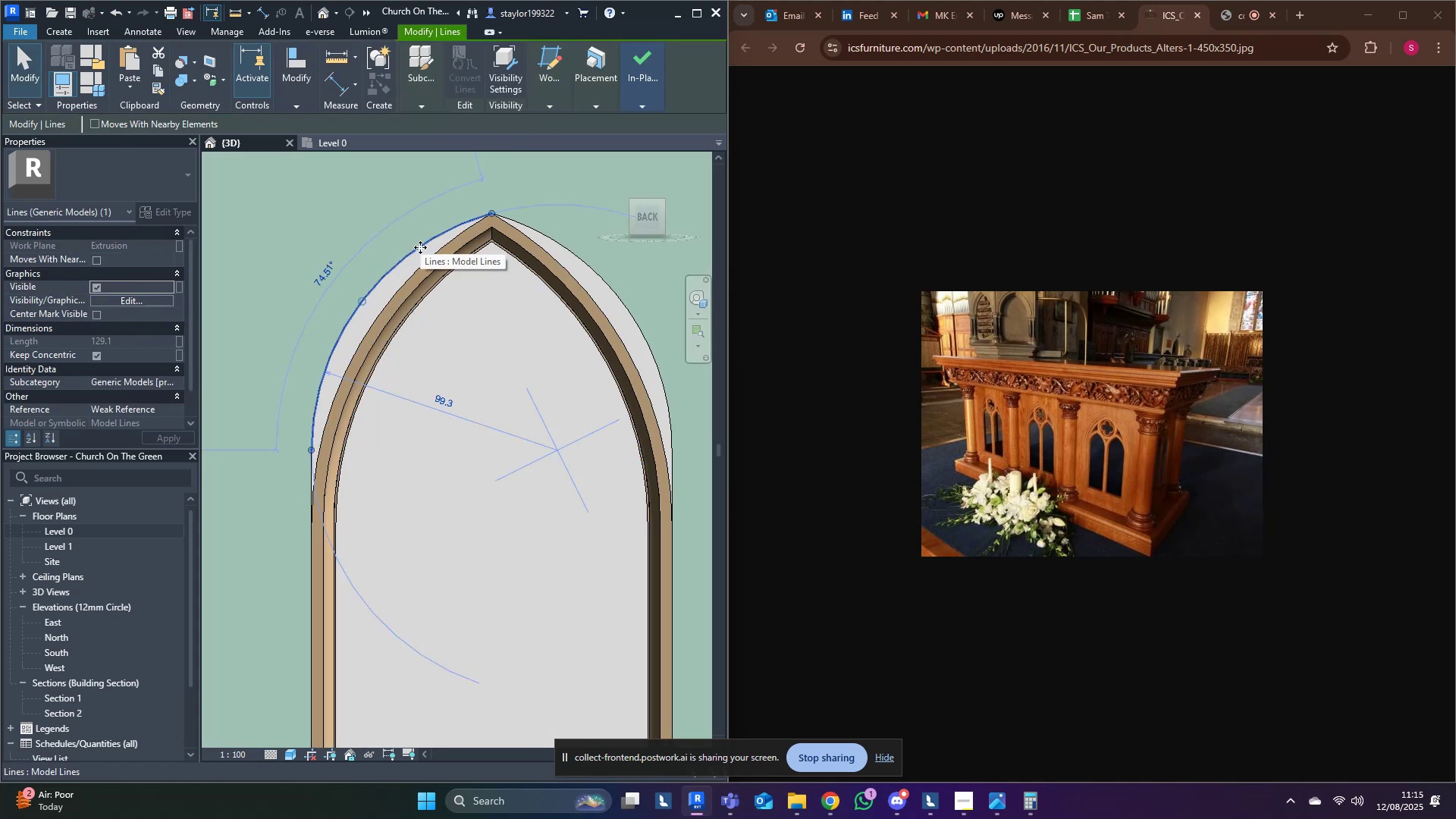 
double_click([420, 247])
 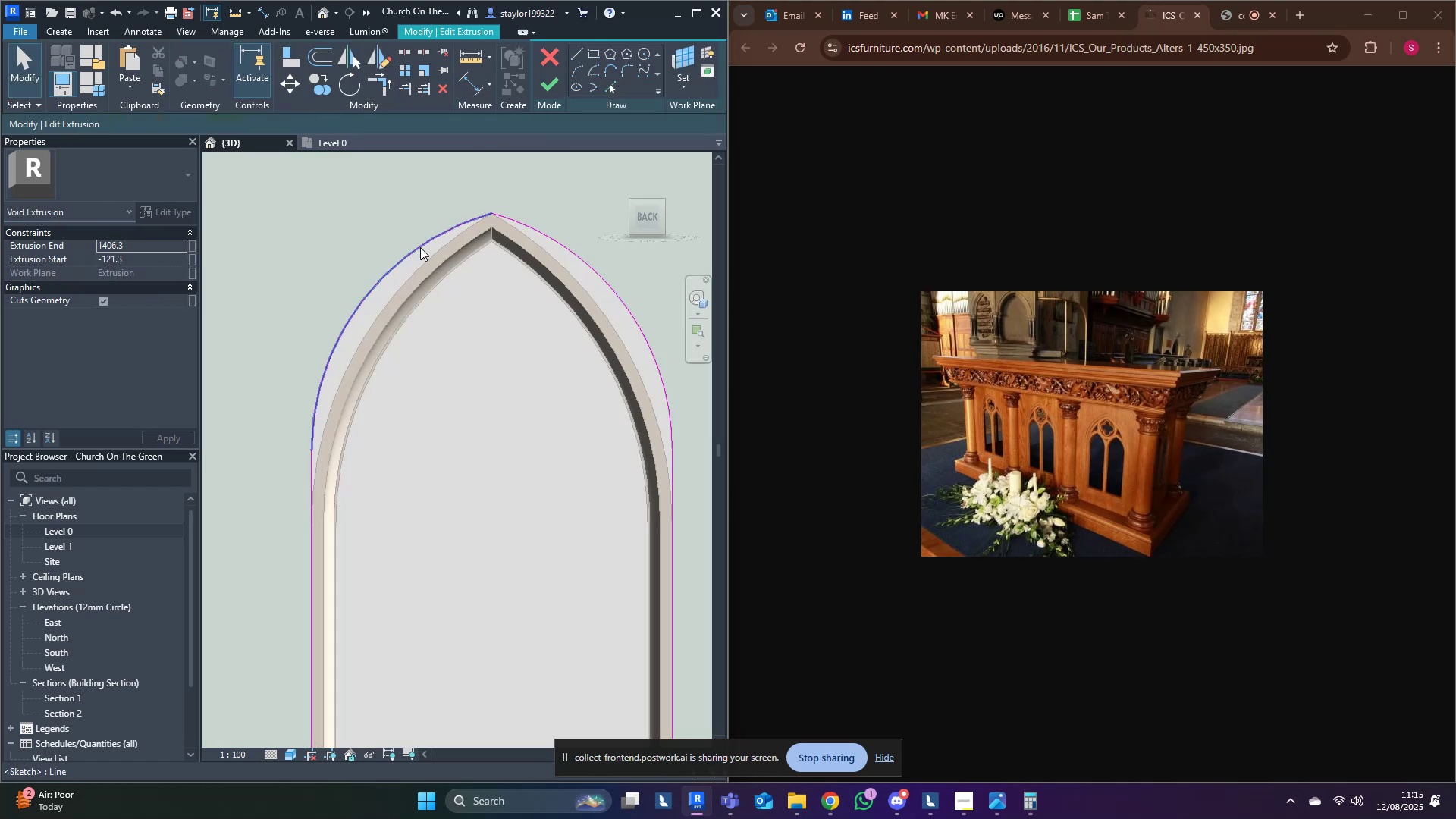 
left_click([420, 247])
 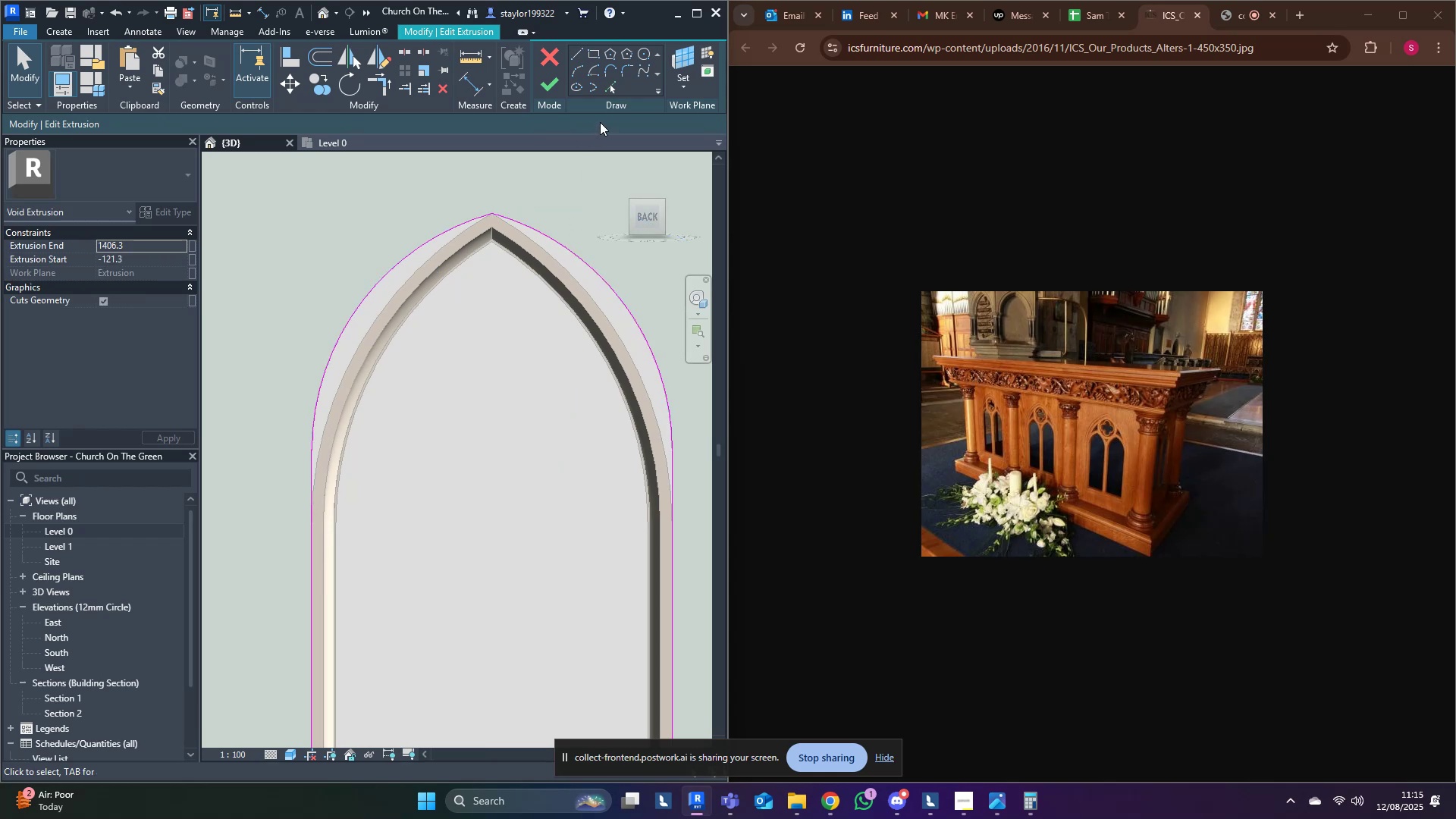 
left_click([616, 85])
 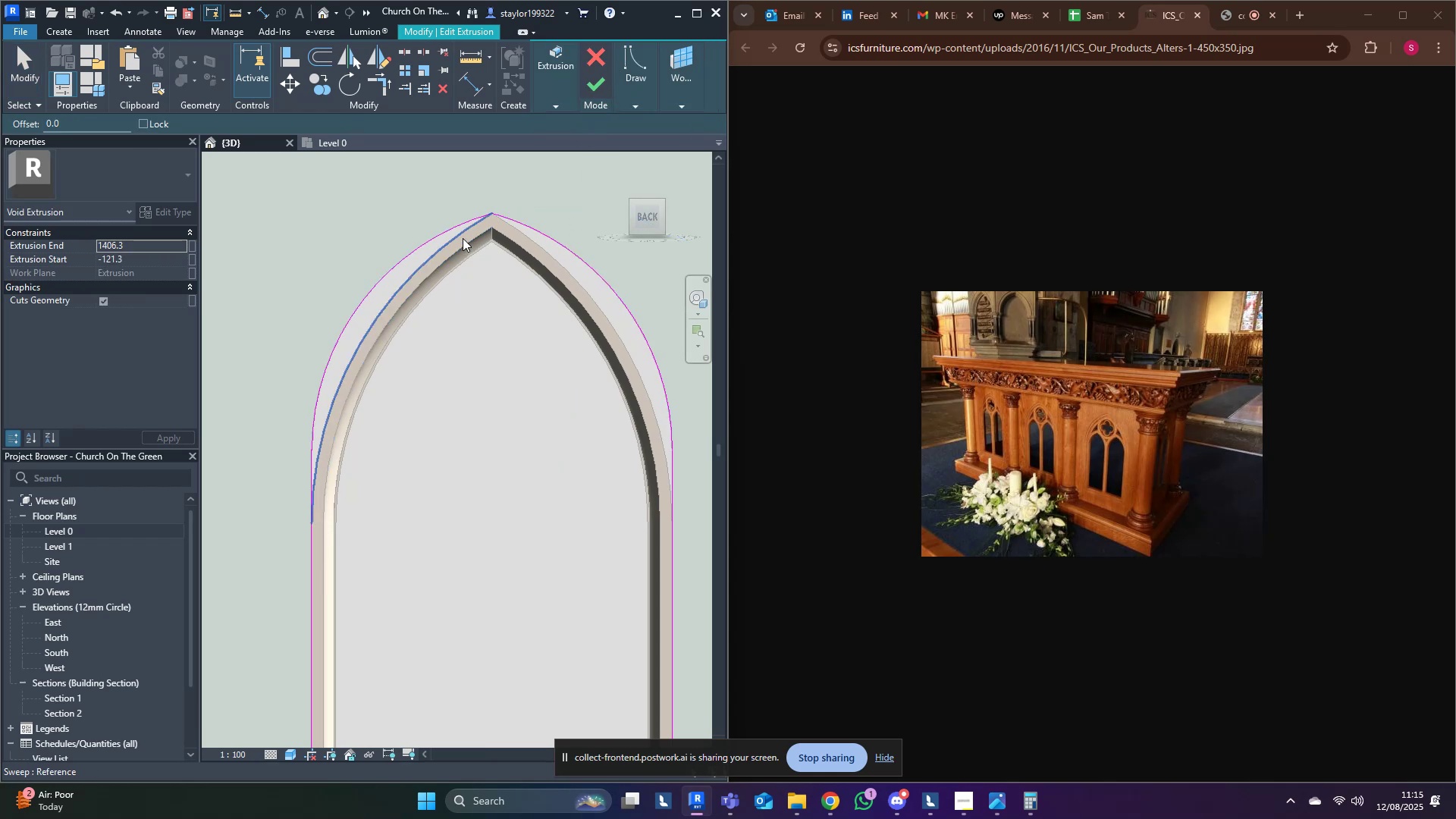 
left_click([462, 238])
 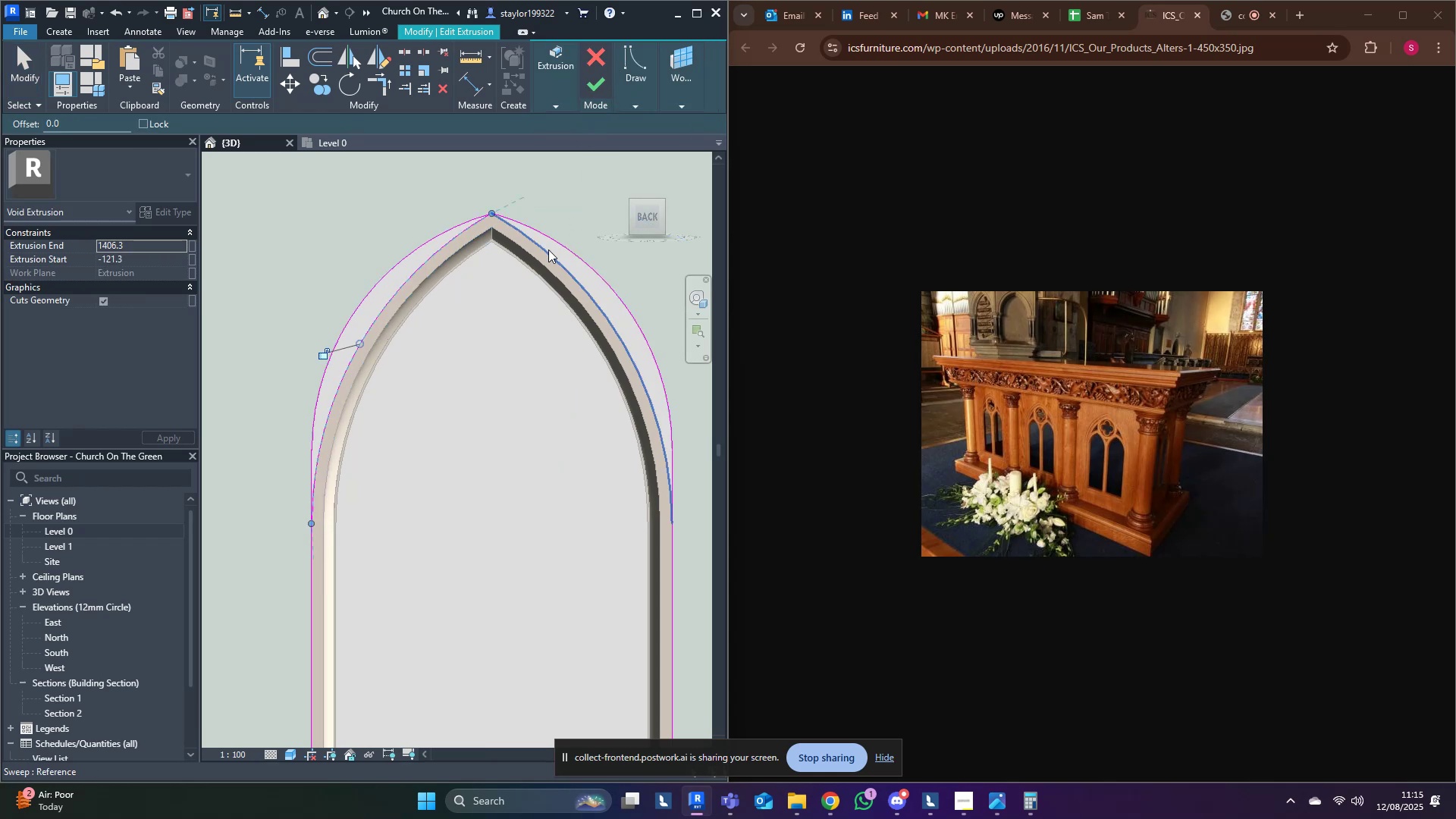 
double_click([548, 249])
 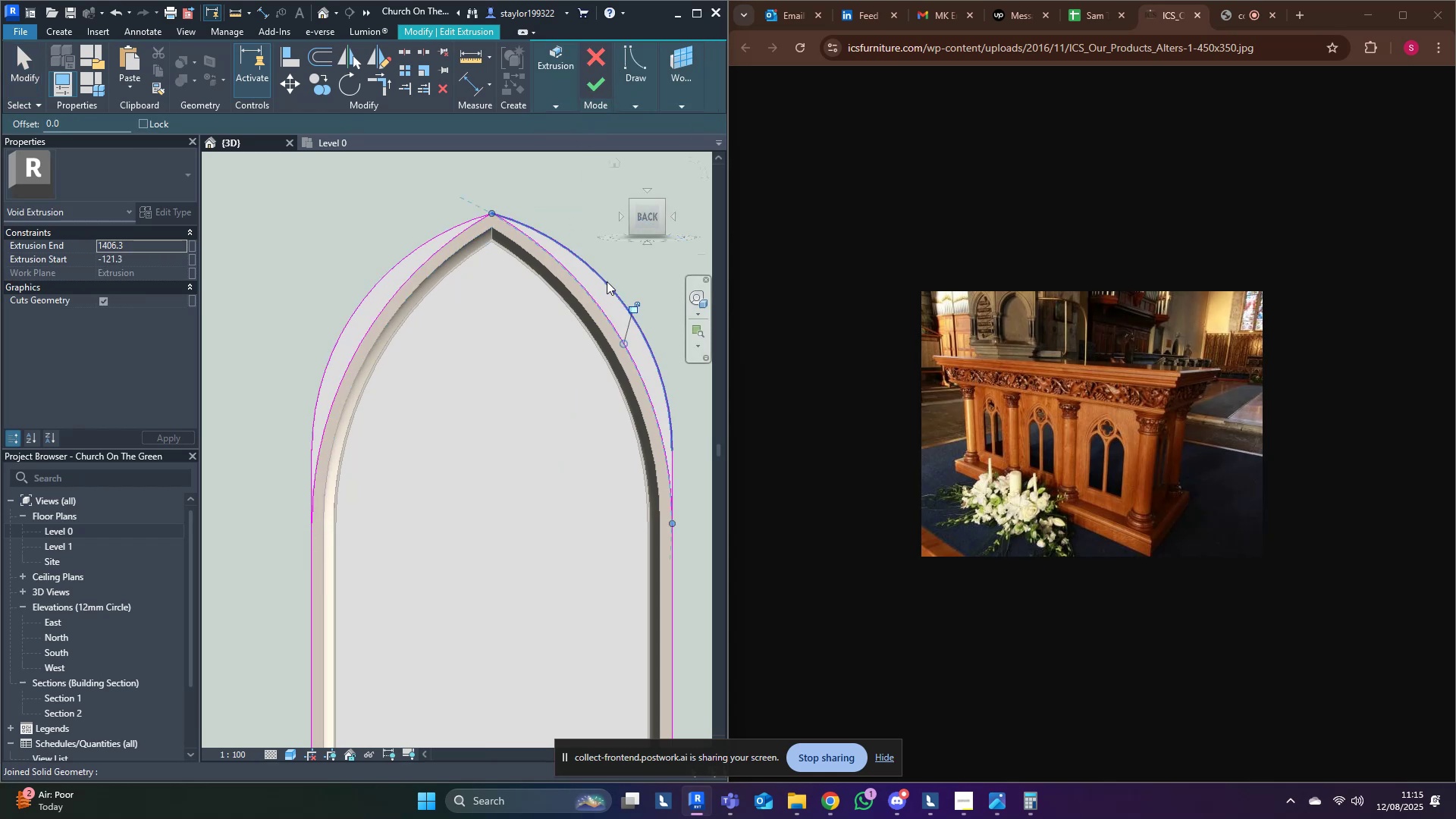 
hold_key(key=M, duration=6.39)
 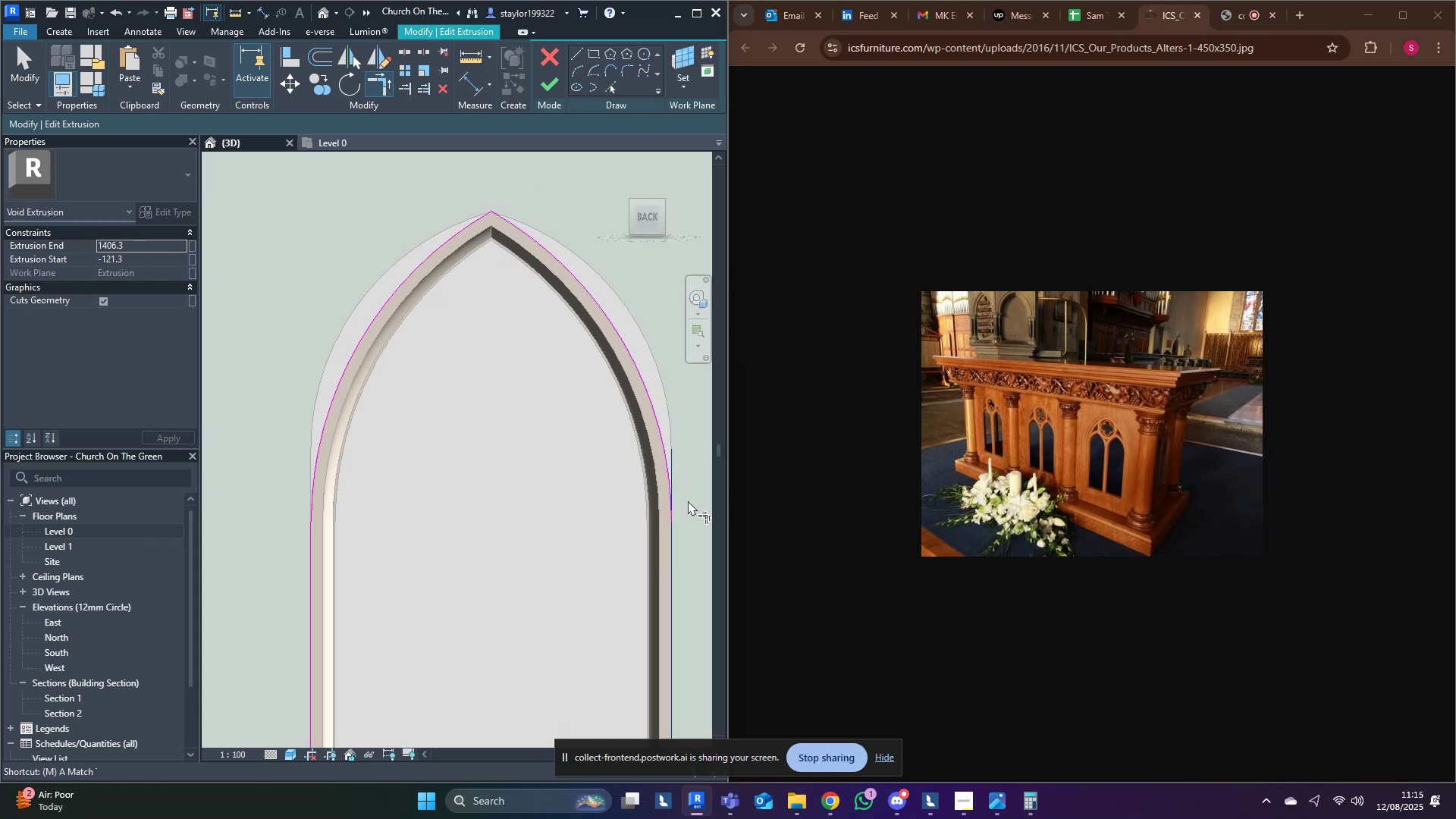 
hold_key(key=D, duration=7.76)
 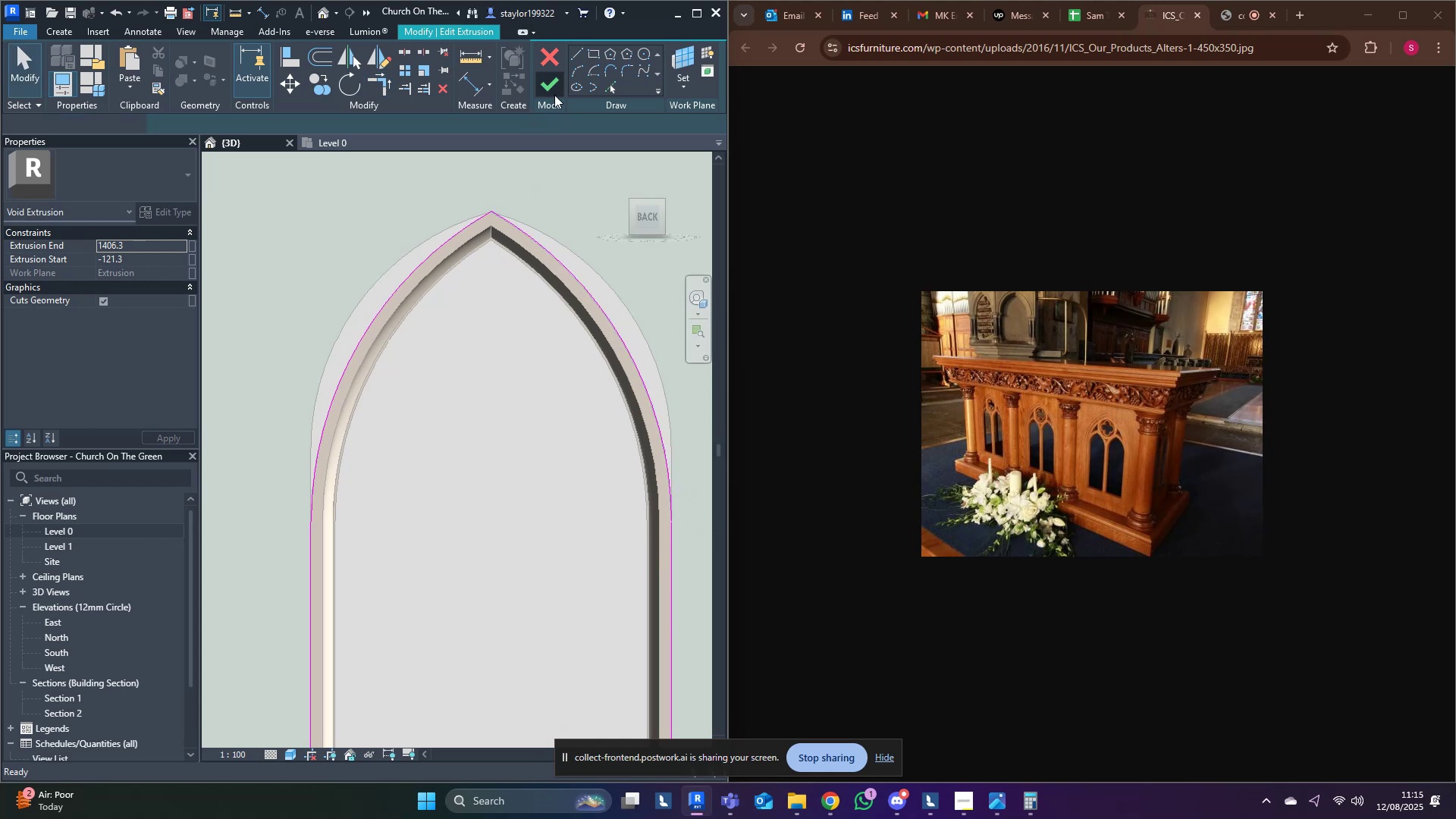 
double_click([591, 267])
 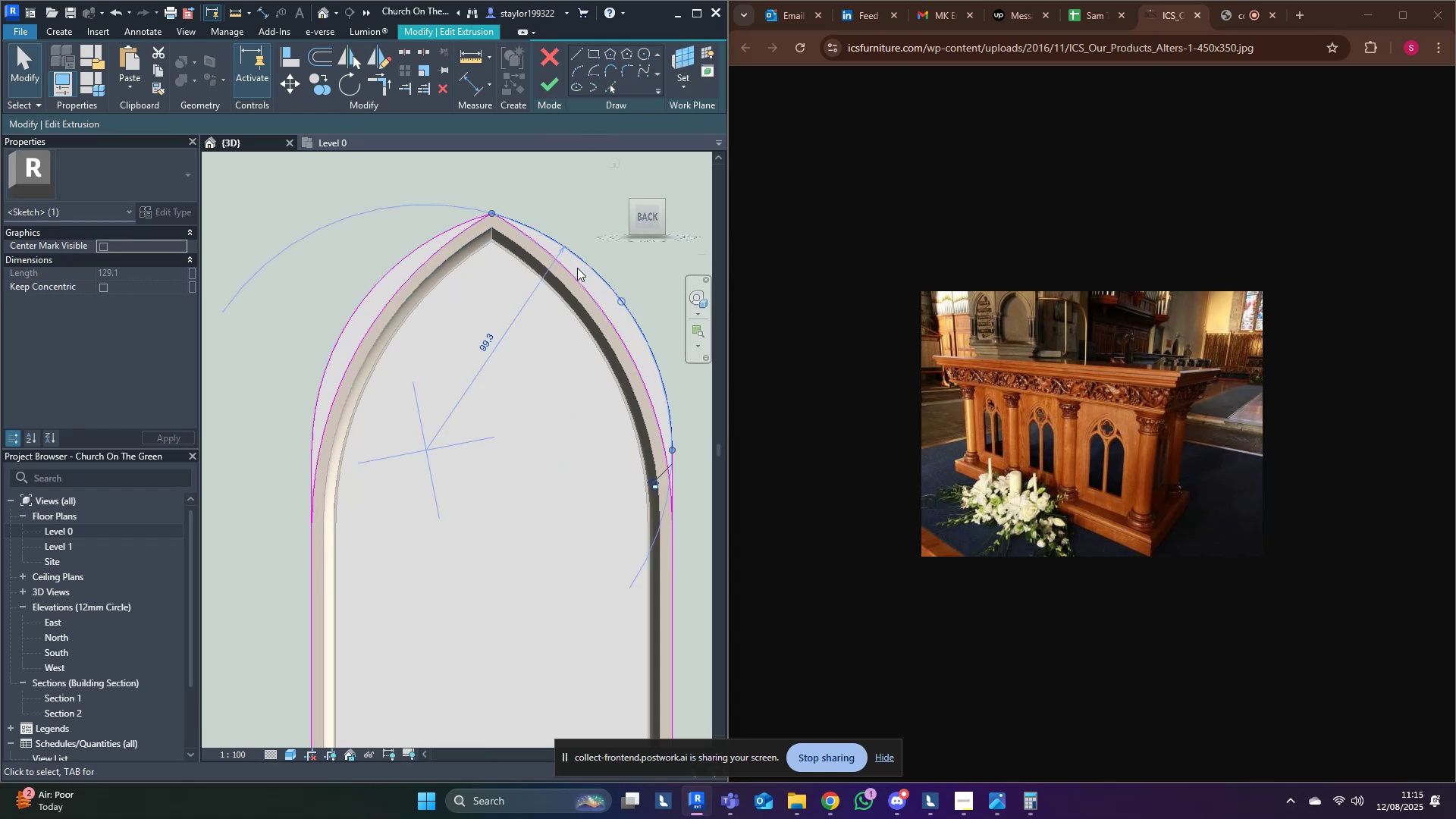 
key(Delete)
 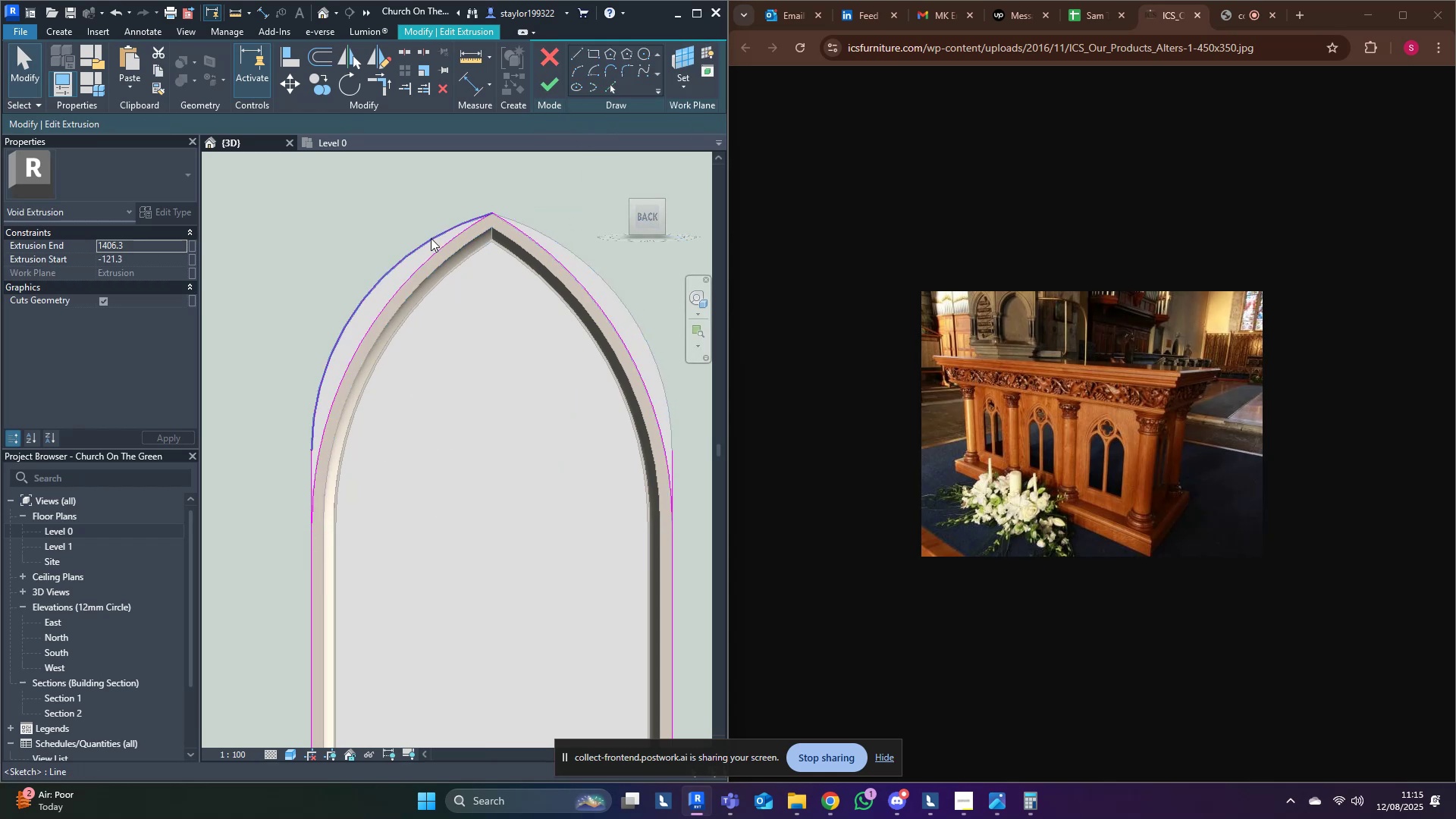 
left_click([428, 237])
 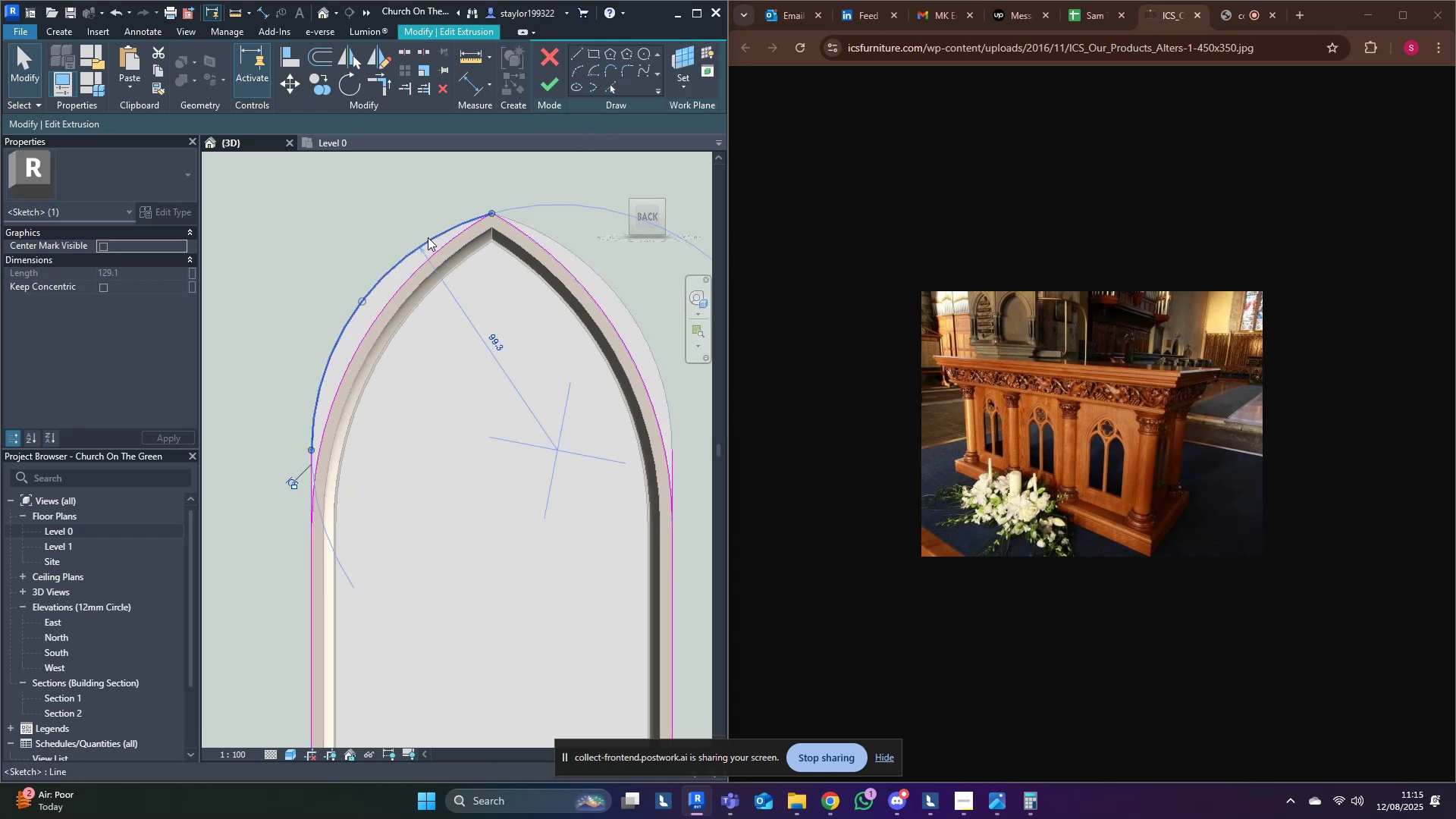 
key(Delete)
 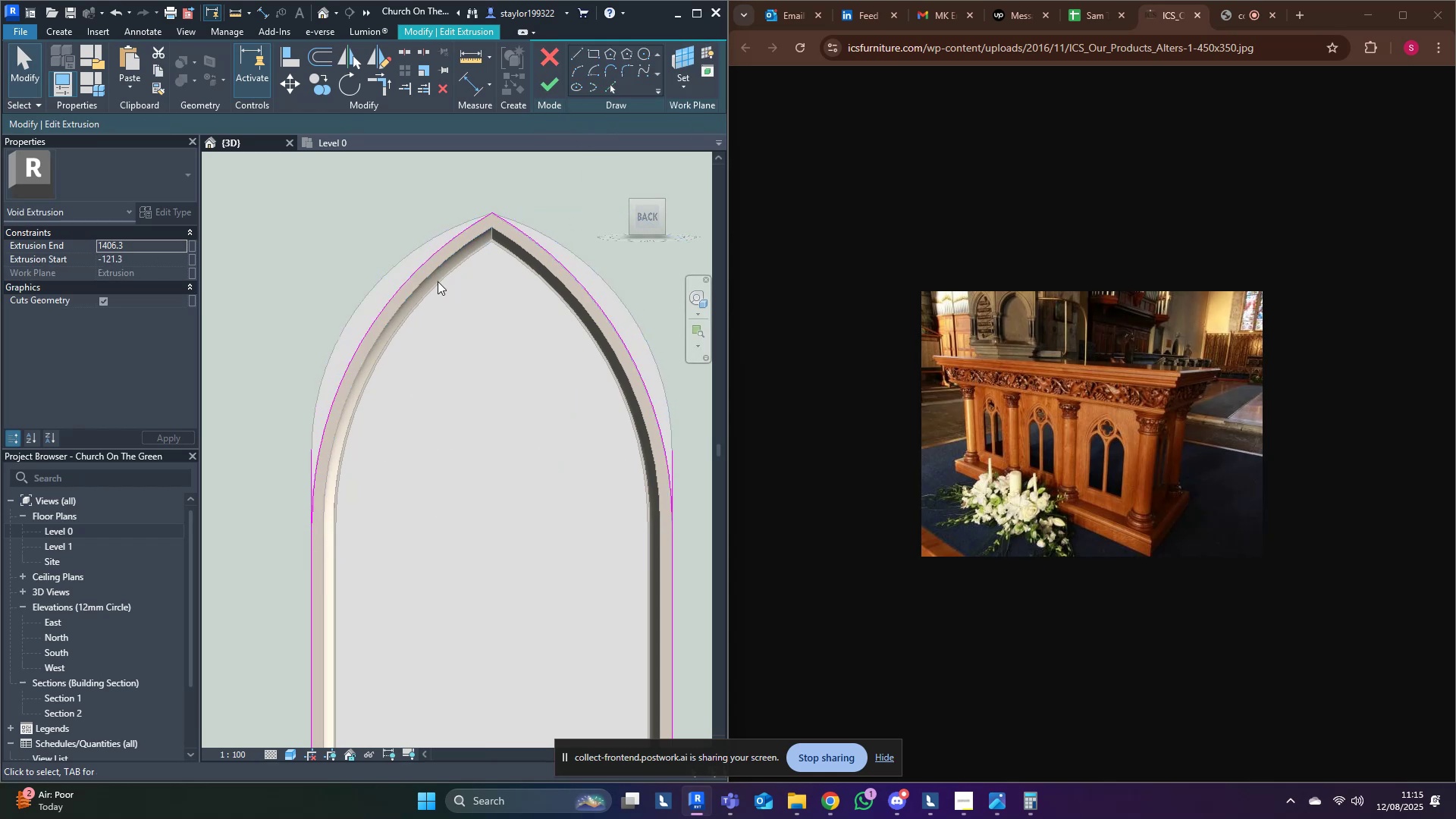 
double_click([474, 410])
 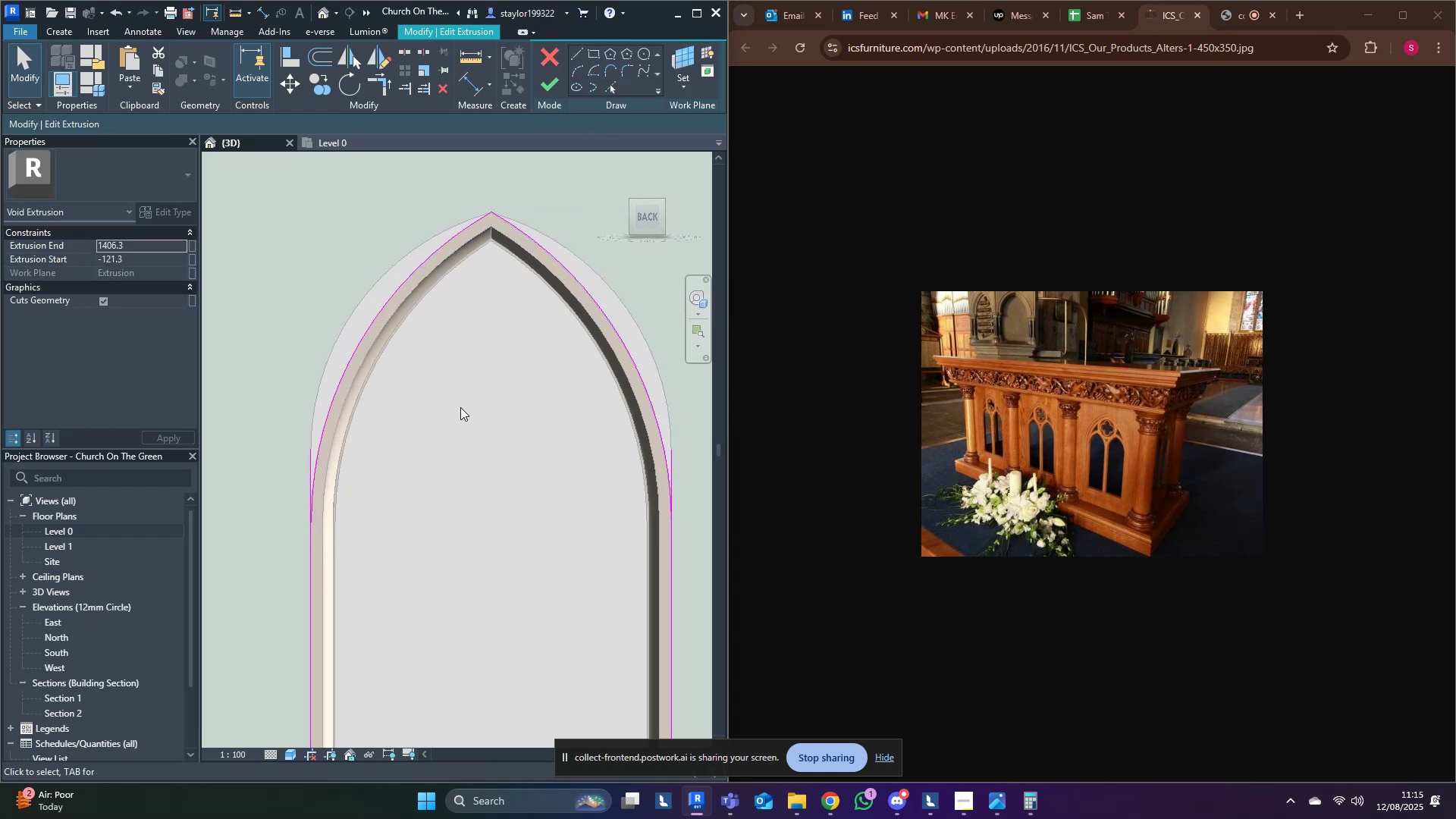 
key(R)
 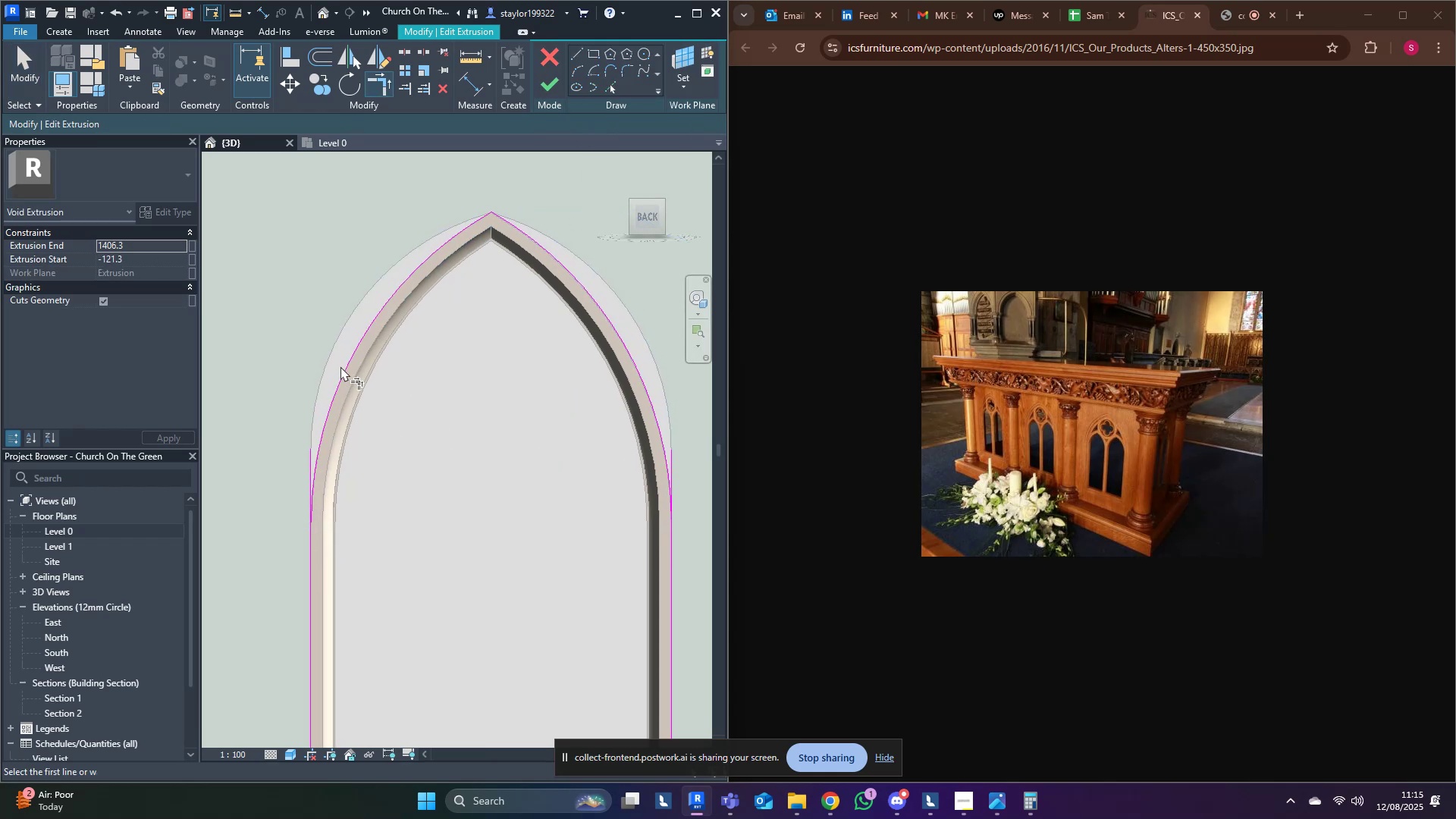 
double_click([344, 374])
 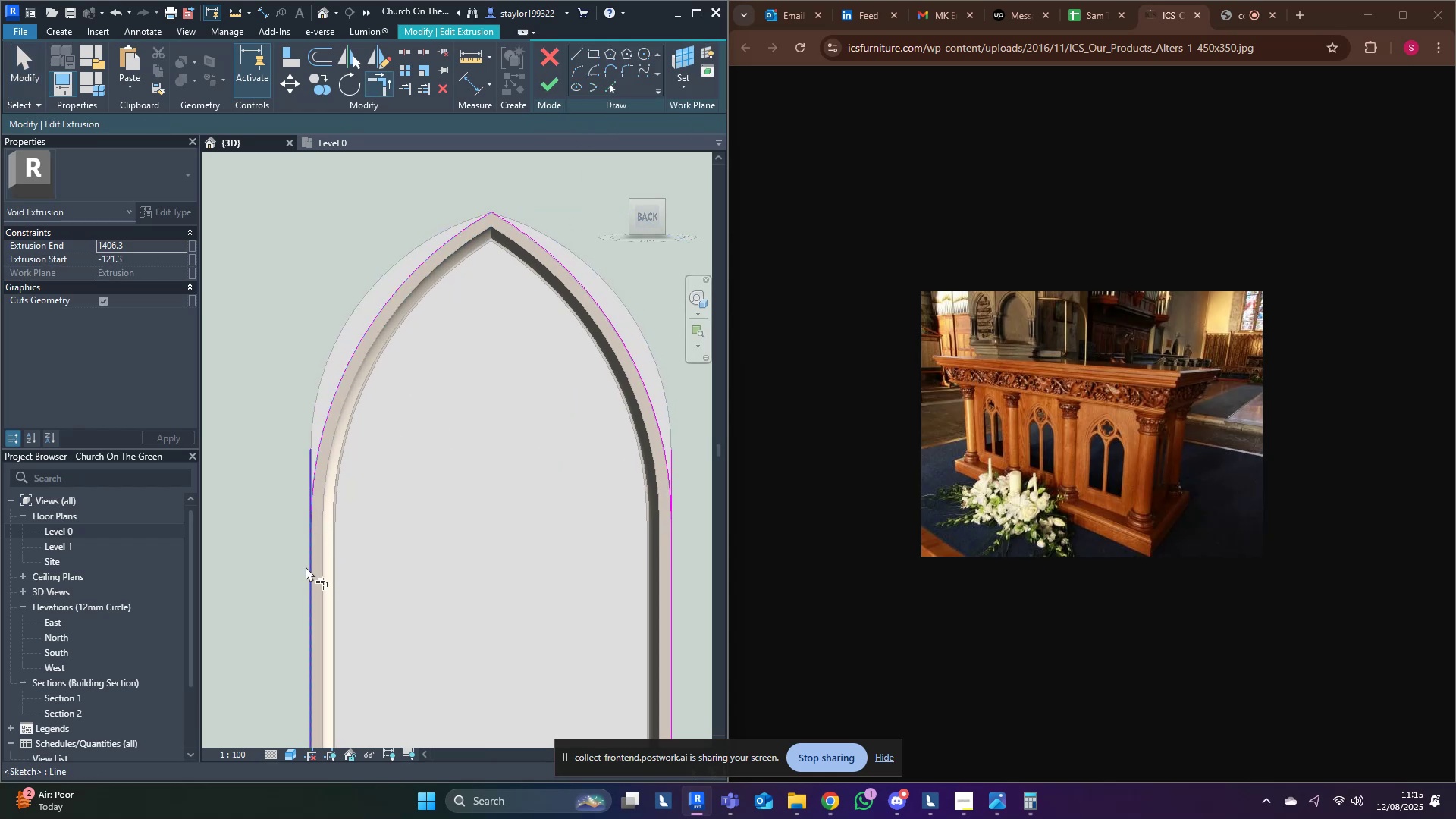 
left_click([311, 569])
 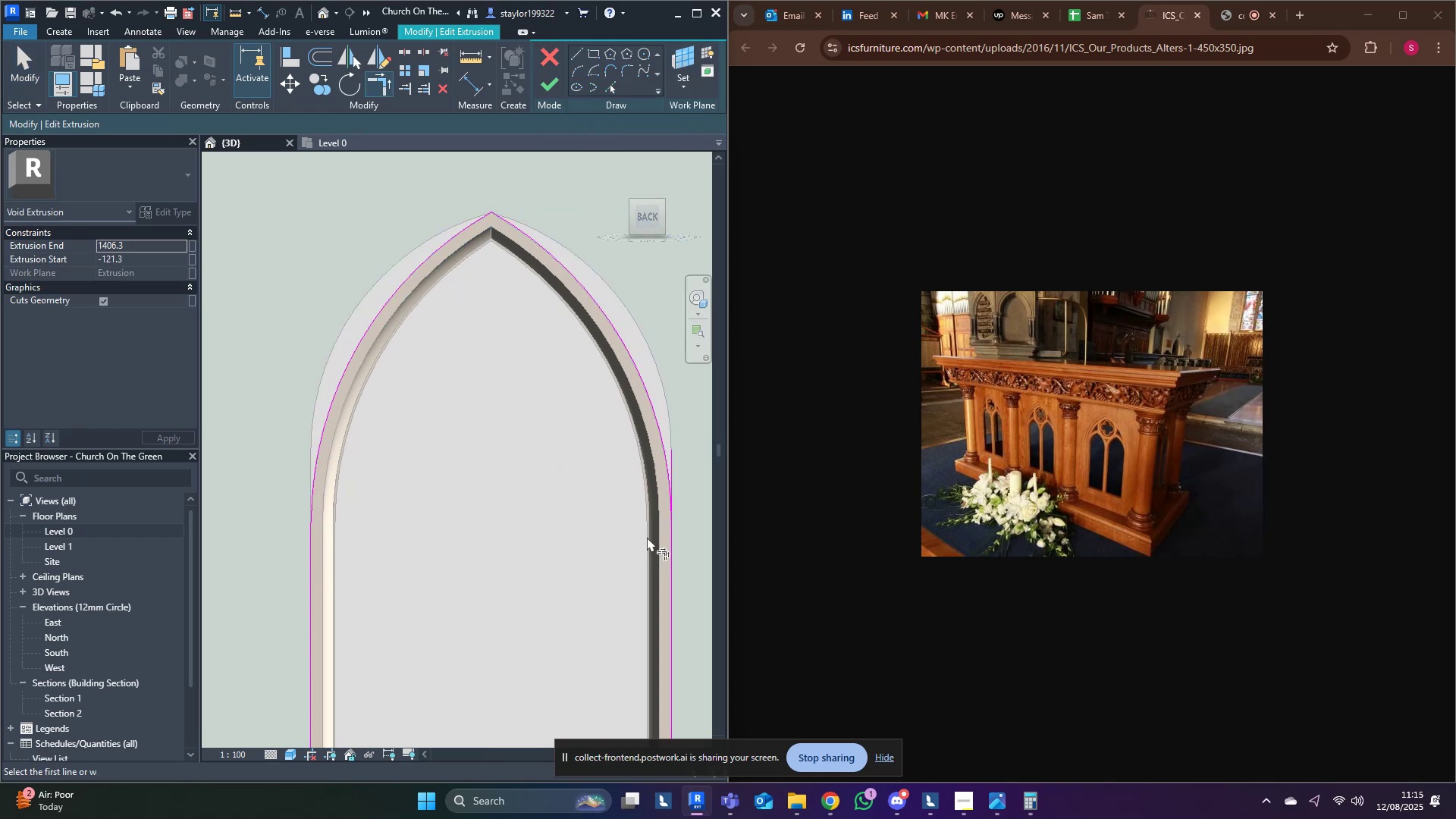 
left_click([667, 570])
 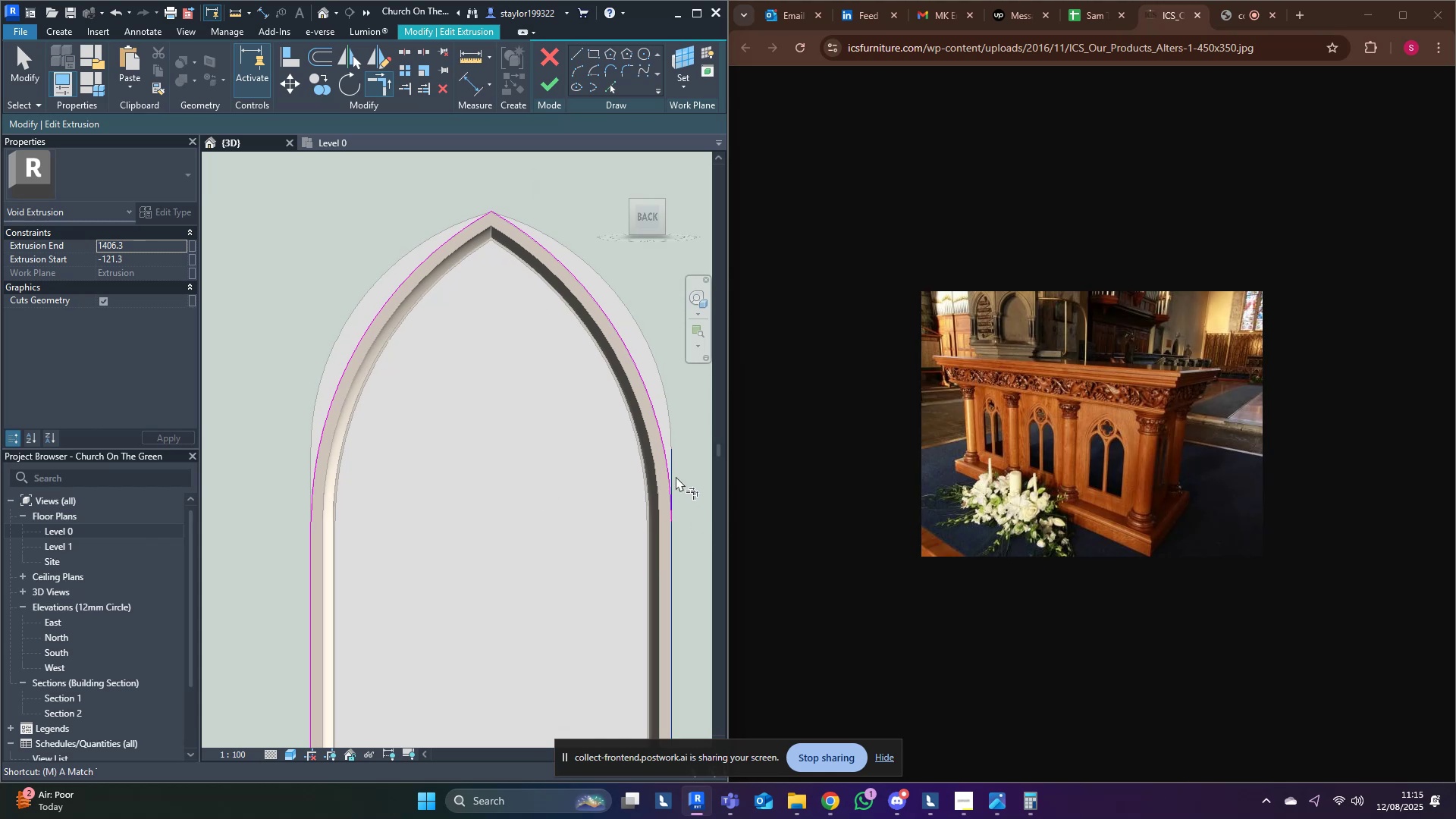 
left_click([660, 454])
 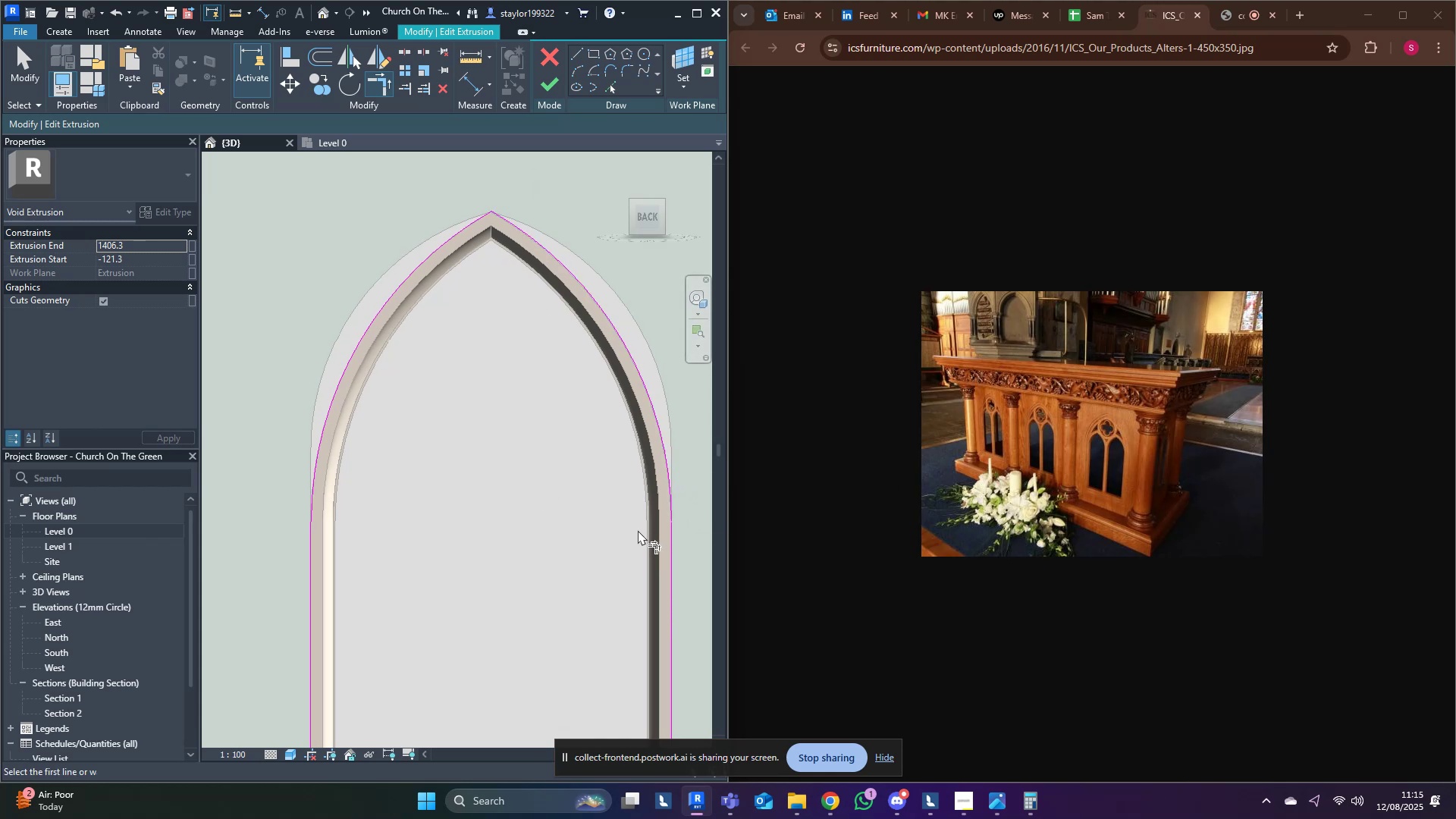 
key(M)
 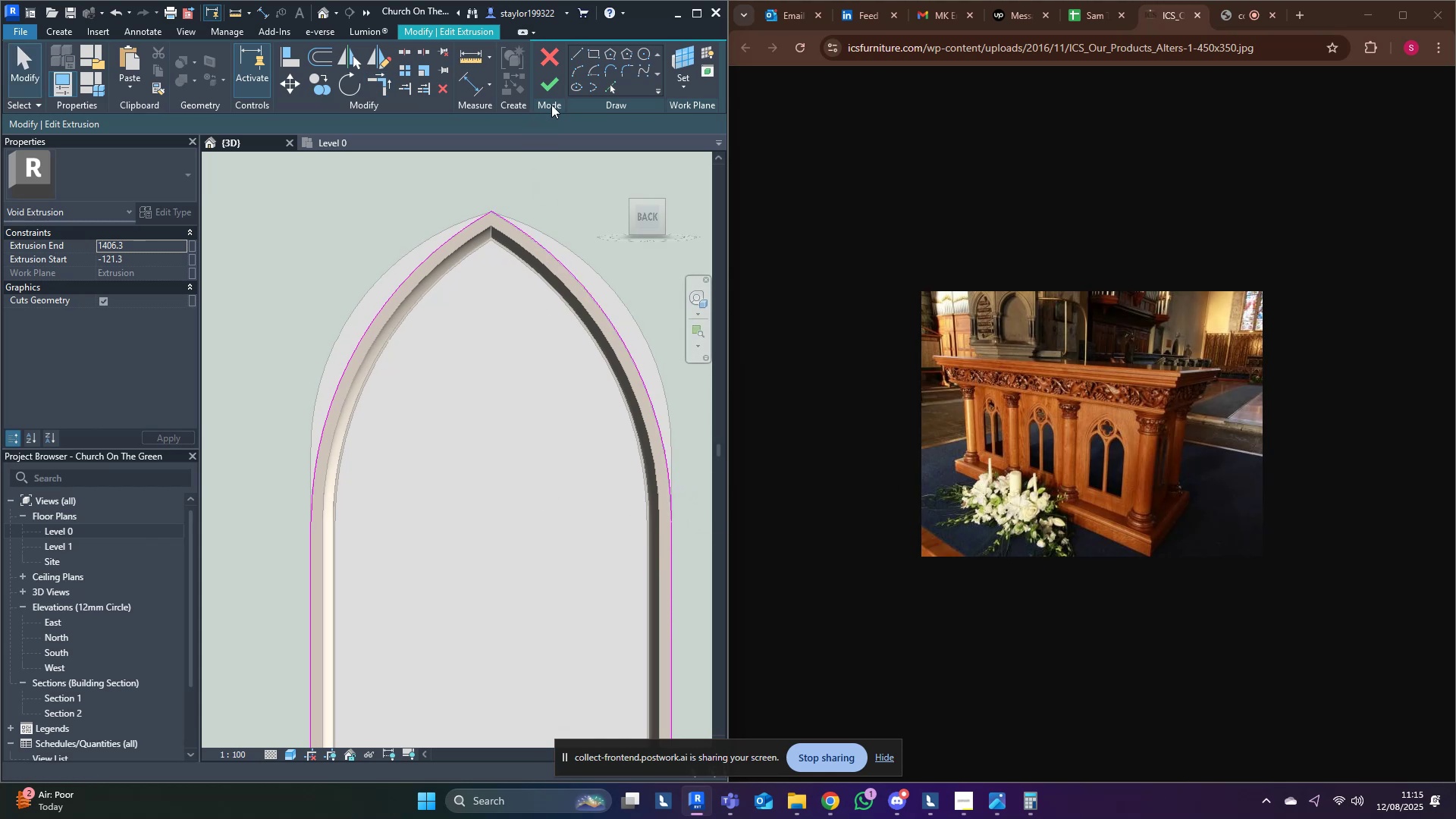 
left_click([554, 95])
 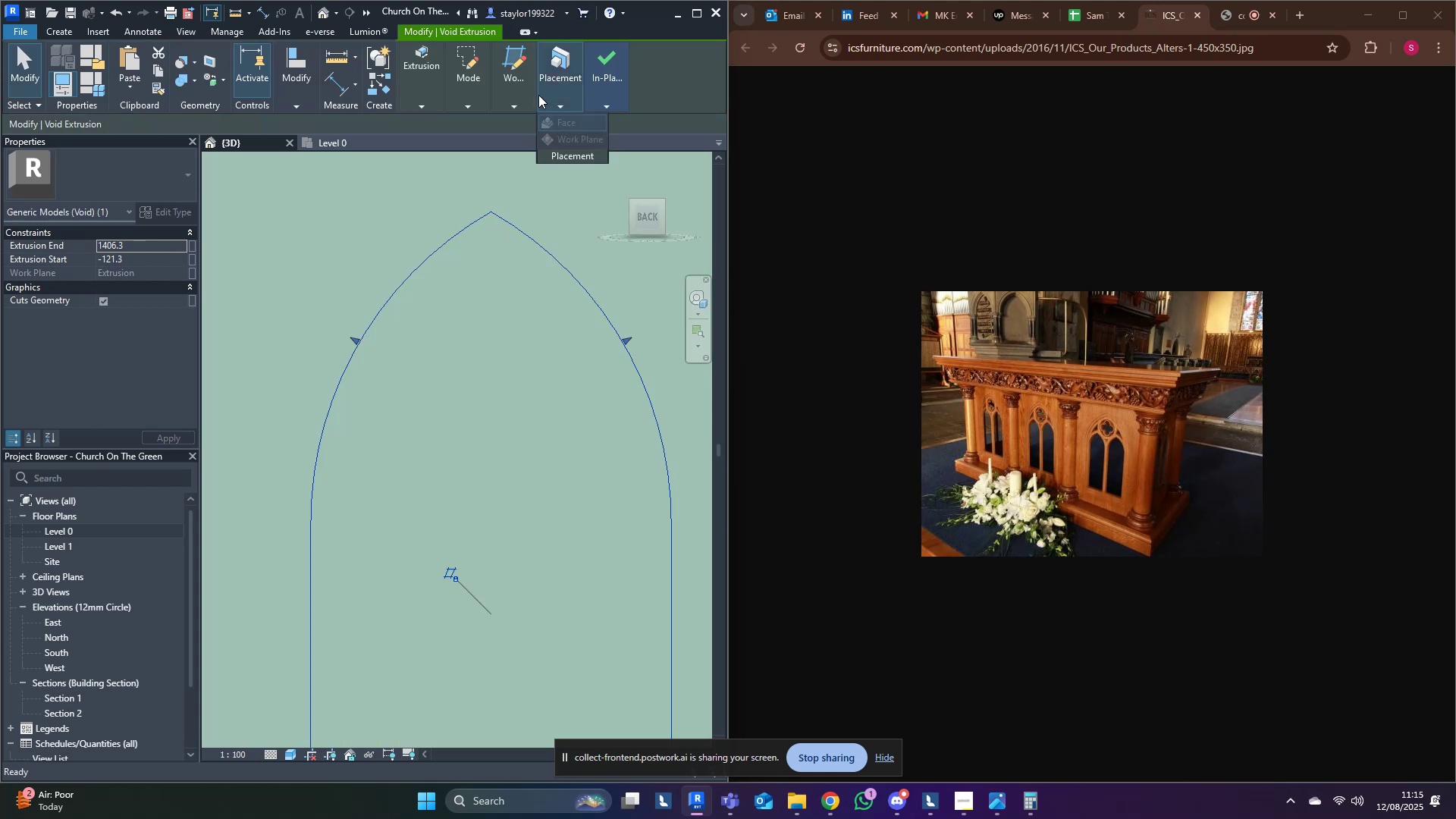 
key(Escape)
 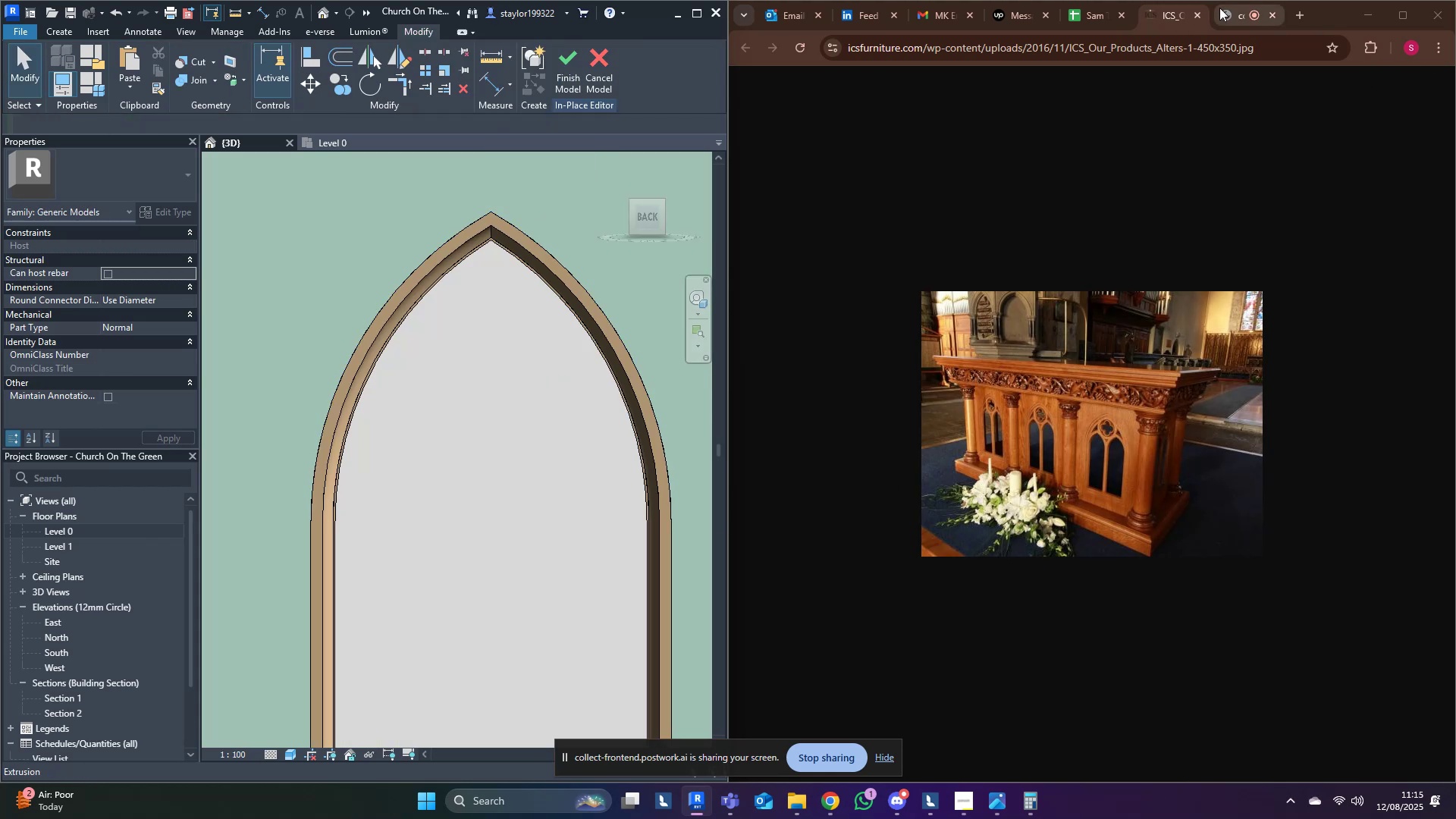 
left_click([1235, 15])
 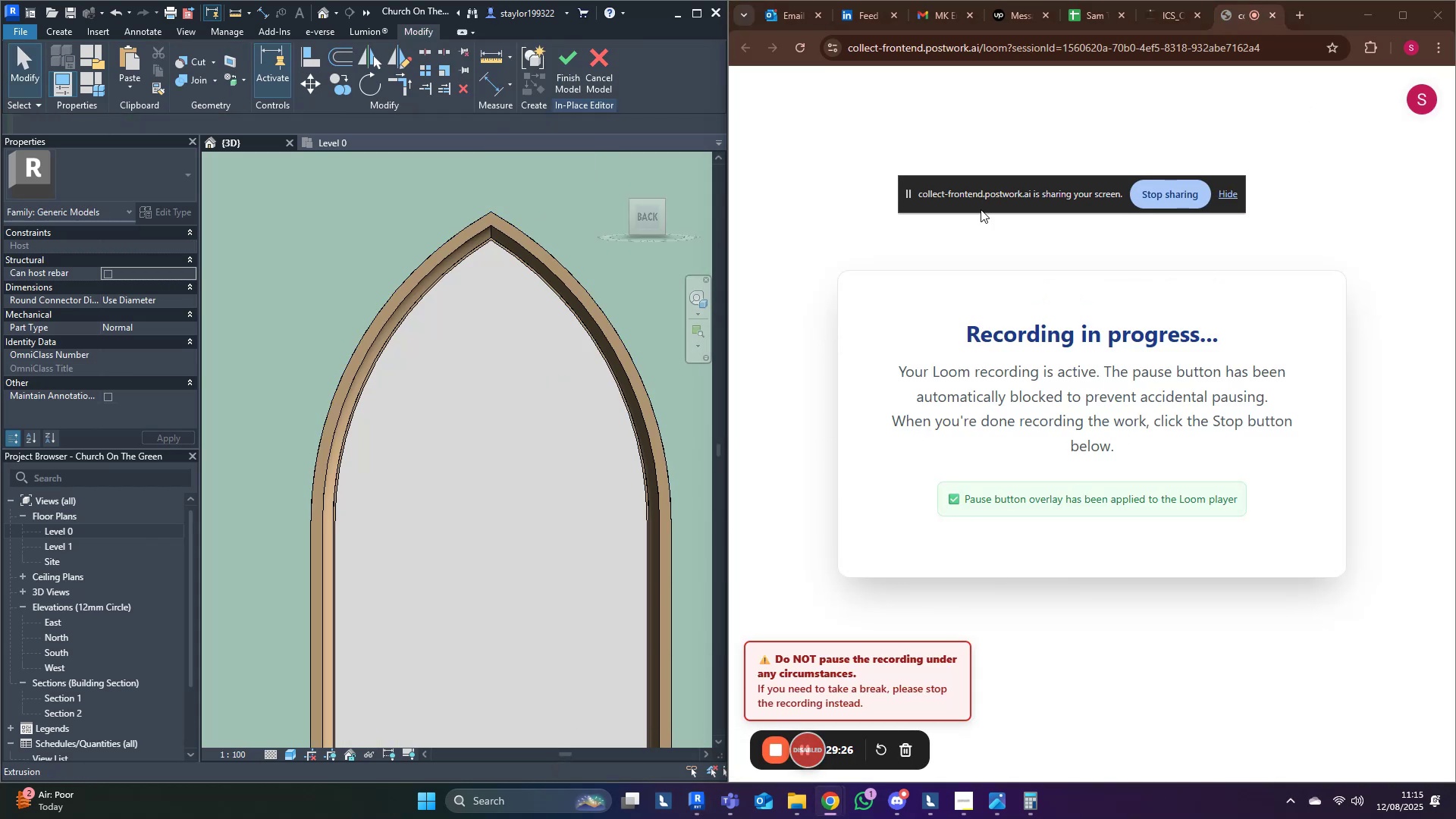 
left_click([1170, 16])
 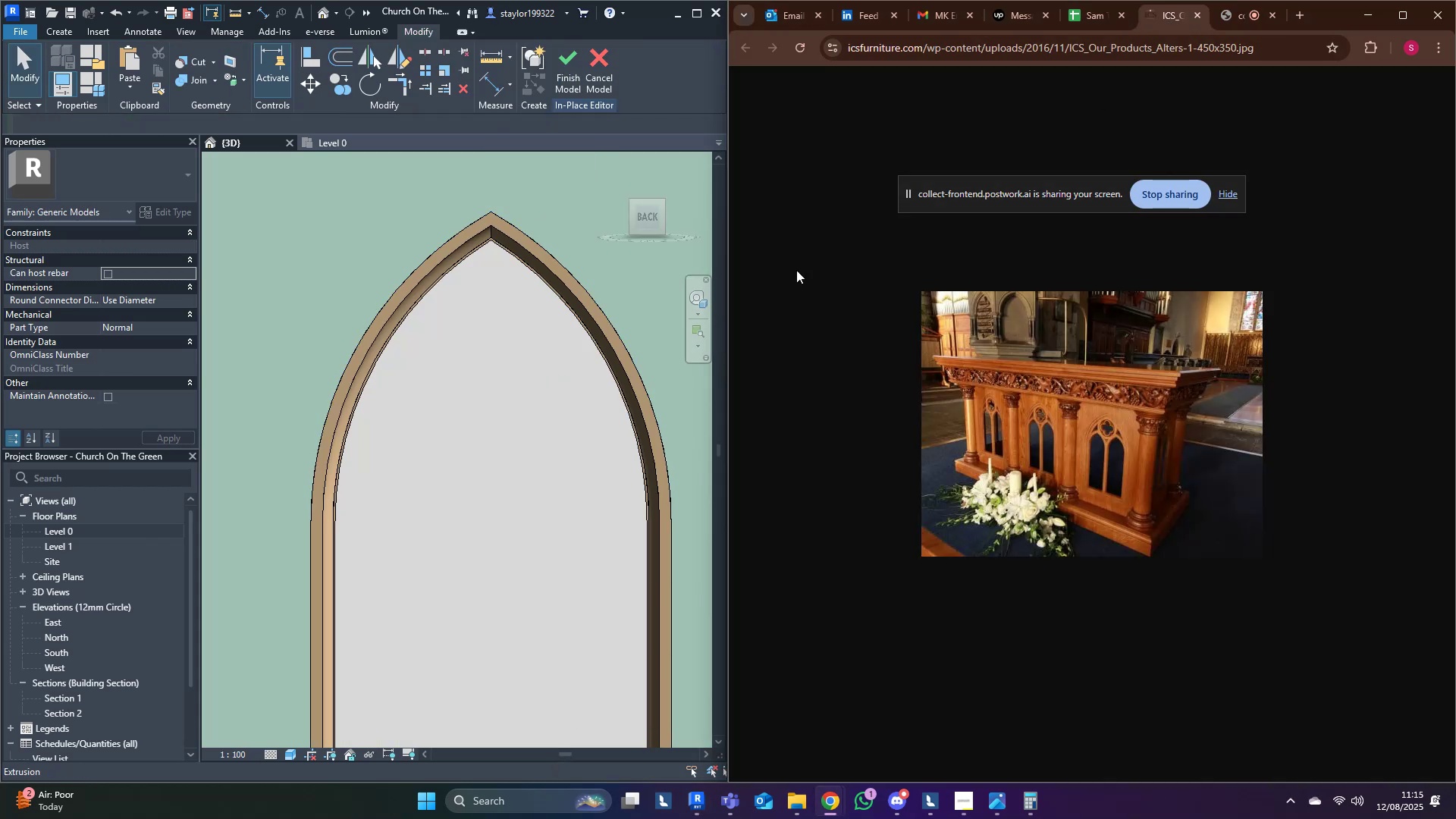 
middle_click([555, 397])
 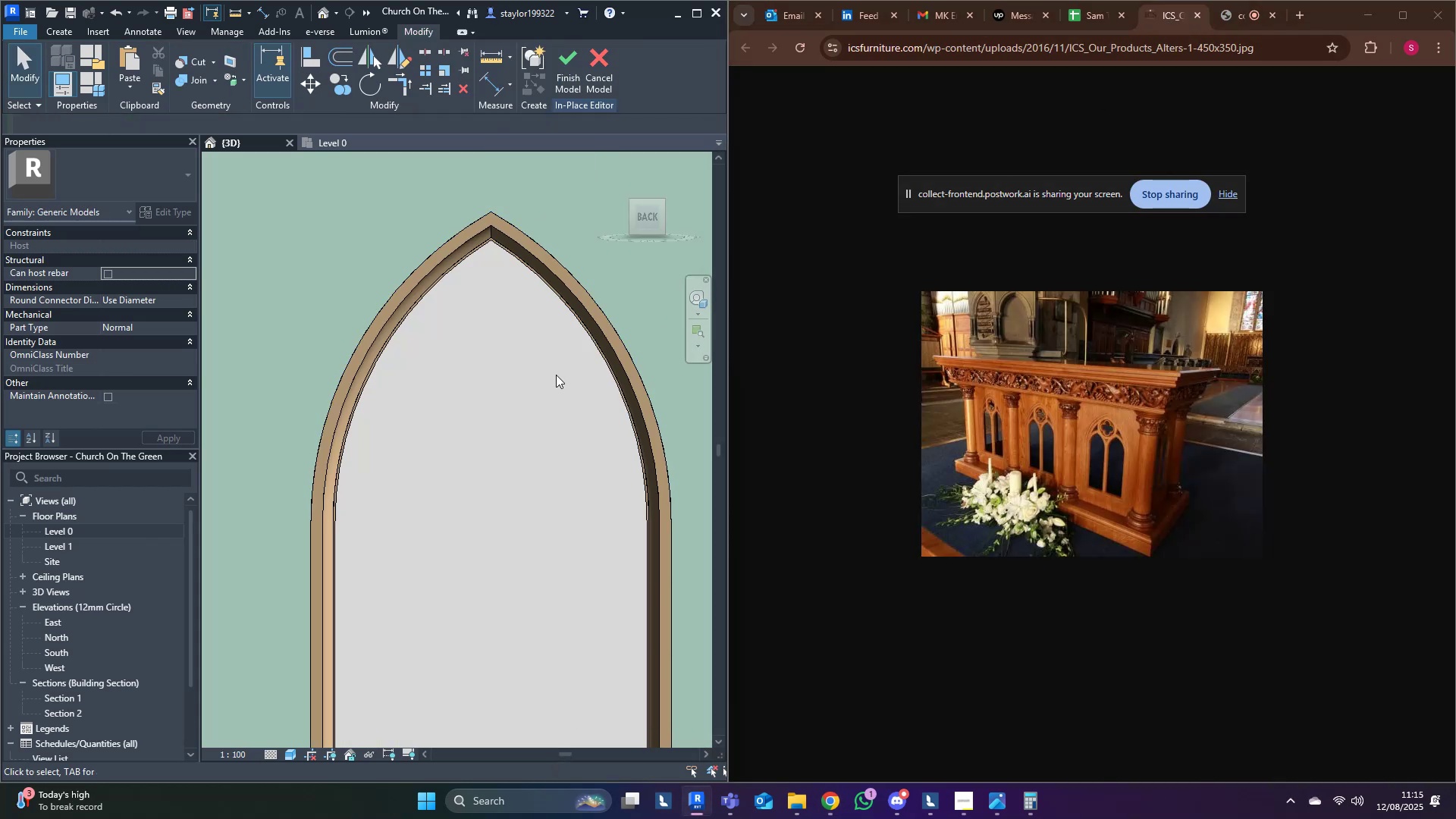 
scroll: coordinate [536, 389], scroll_direction: down, amount: 9.0
 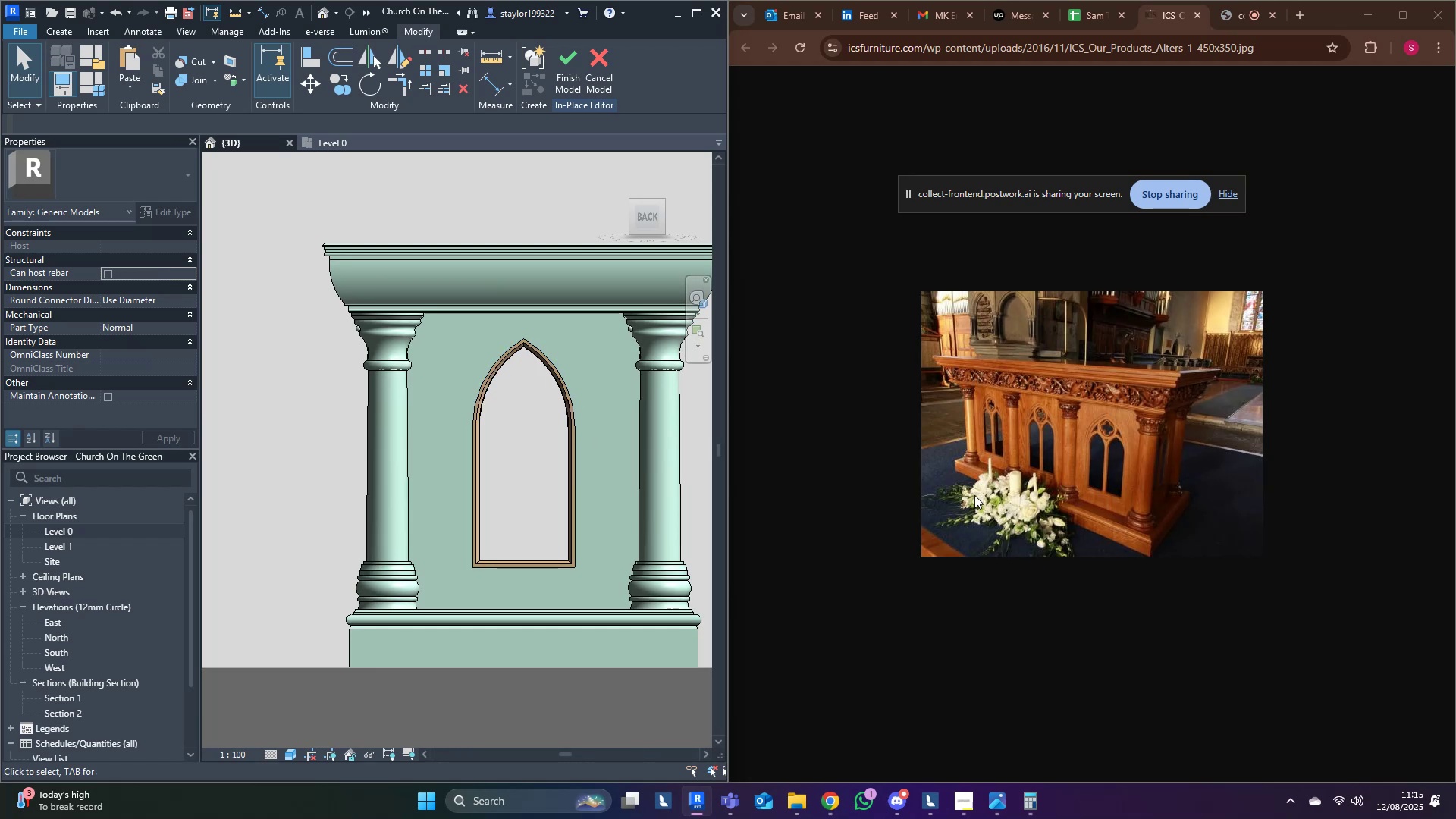 
scroll: coordinate [403, 548], scroll_direction: up, amount: 5.0
 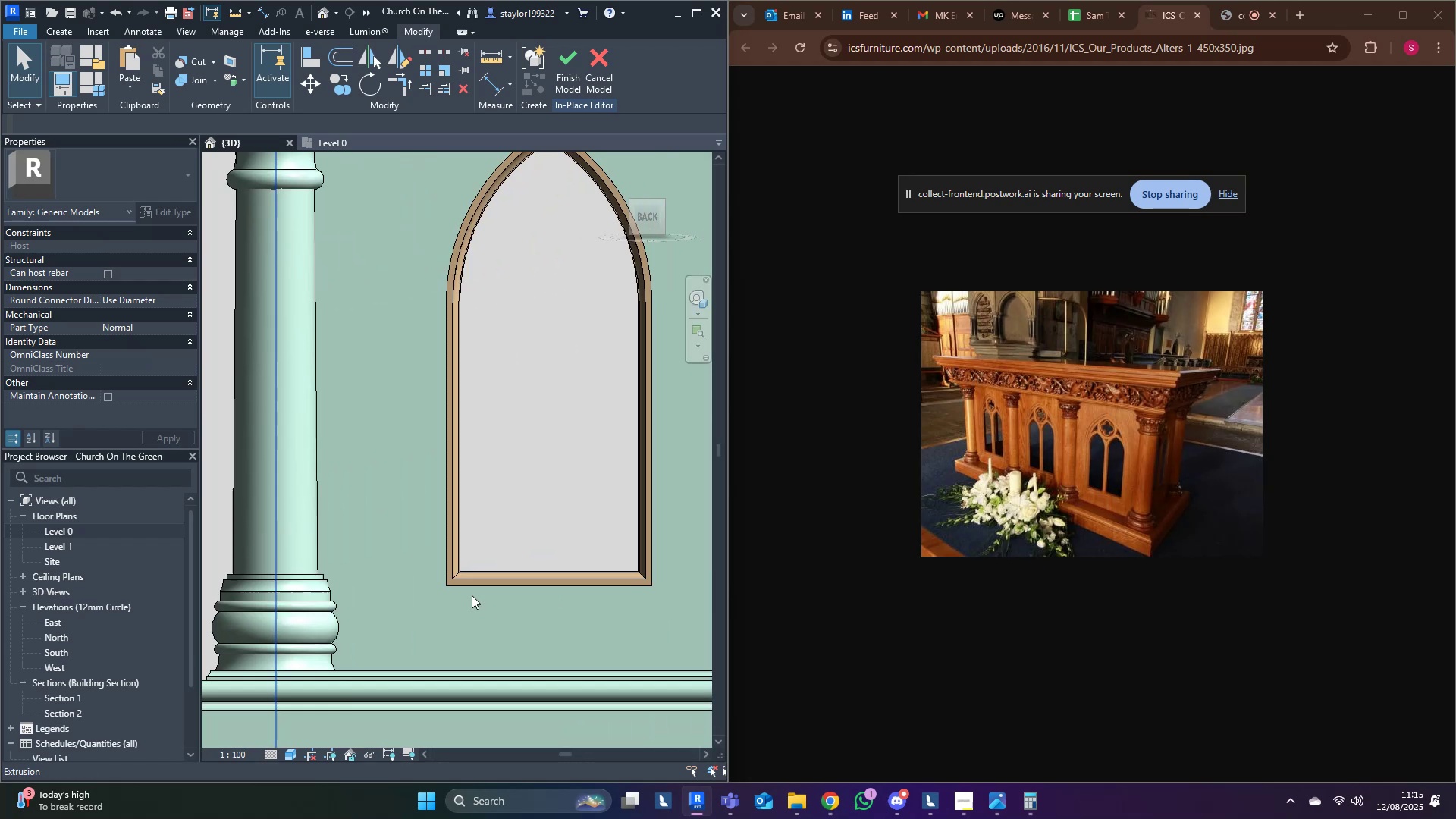 
left_click([488, 572])
 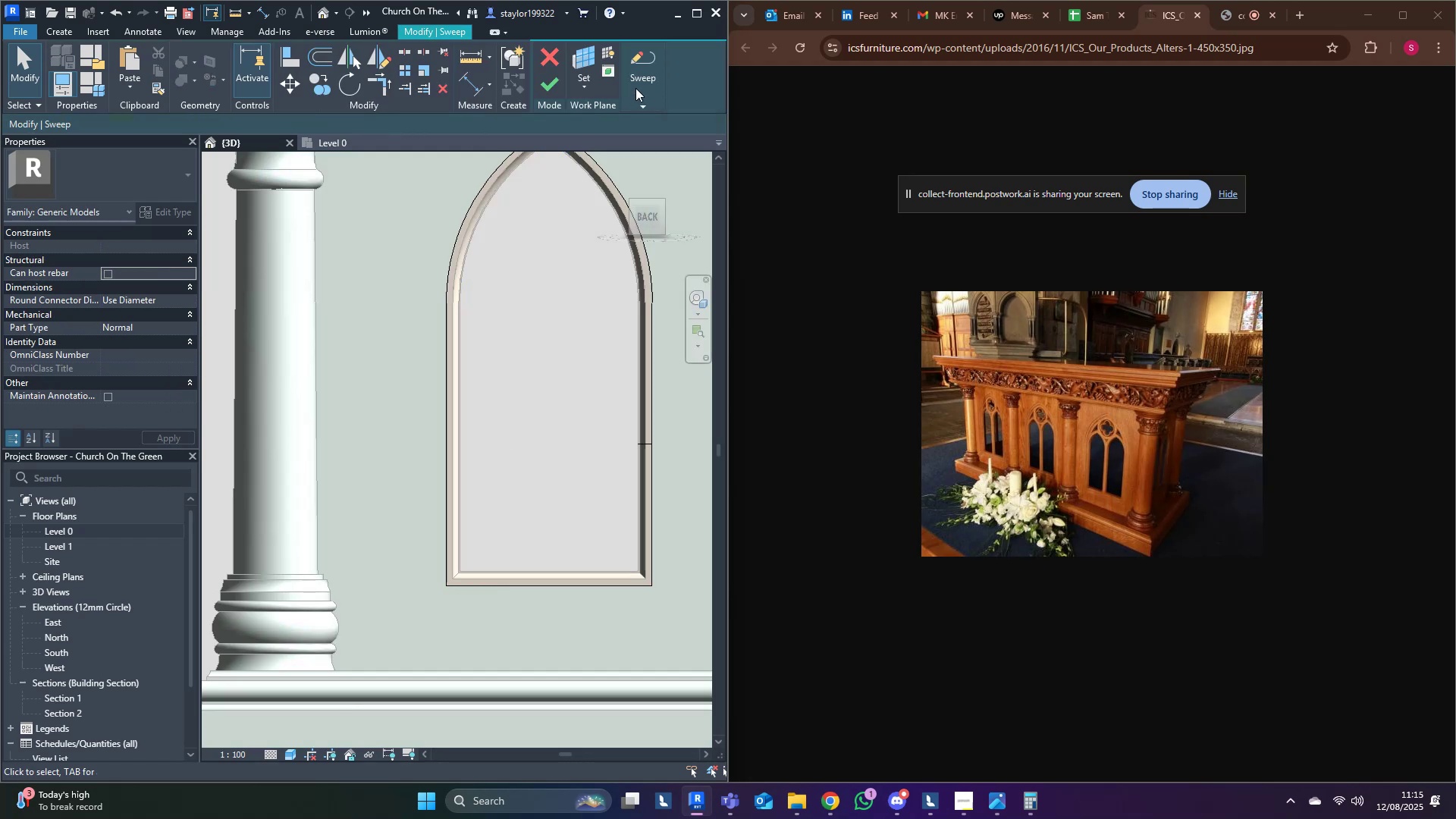 
left_click([554, 84])
 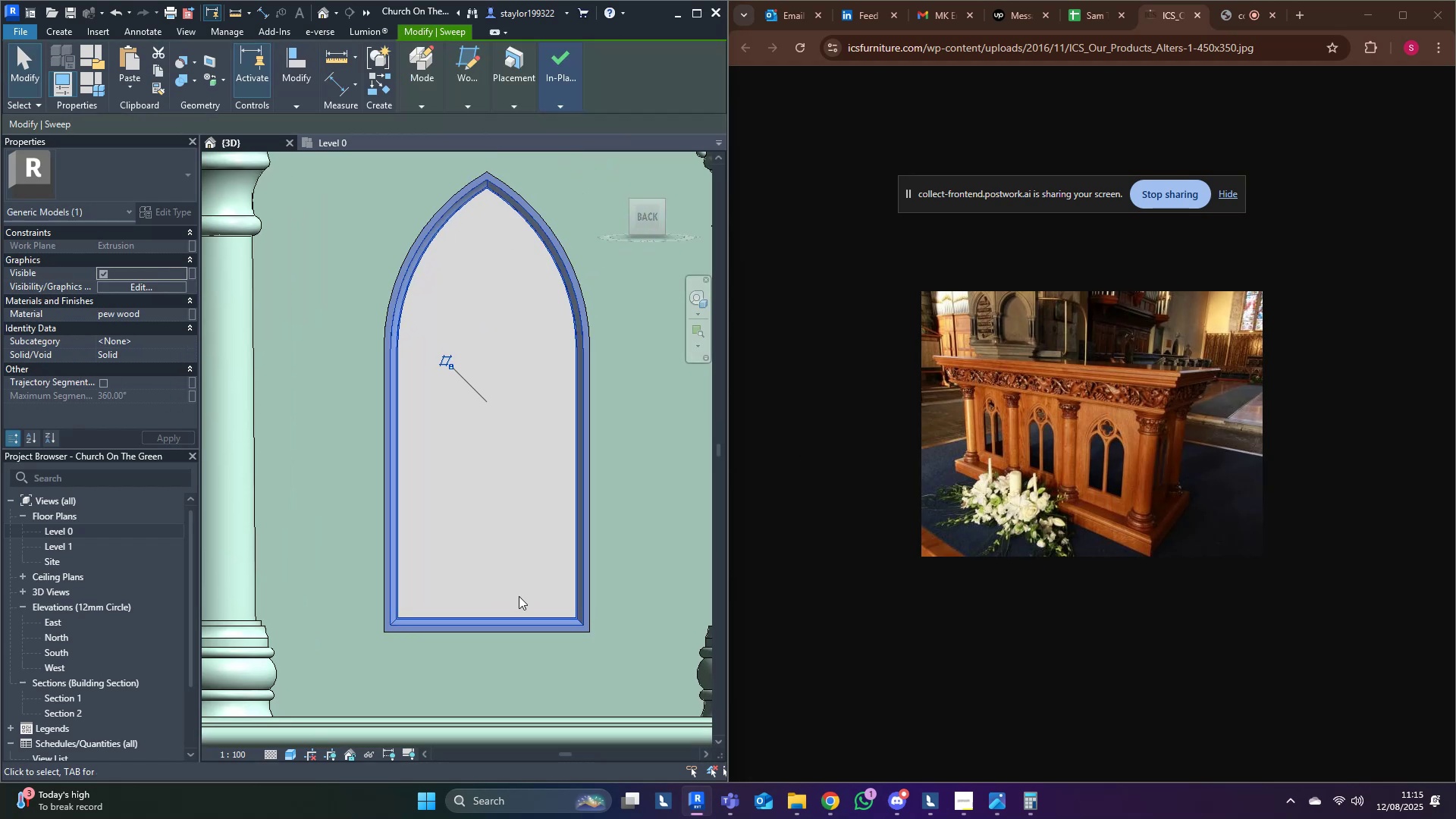 
key(Control+C)
 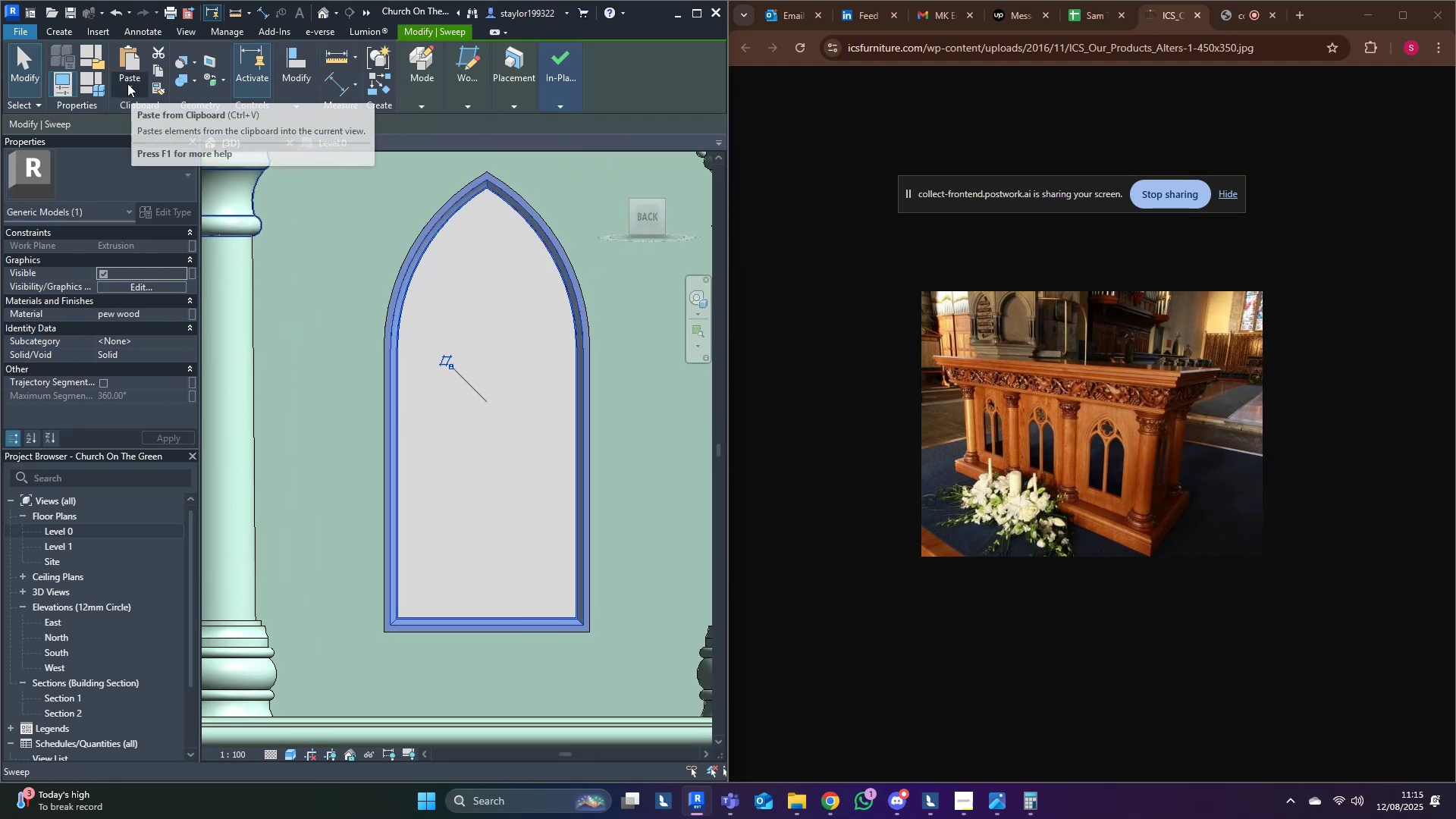 
left_click([127, 83])
 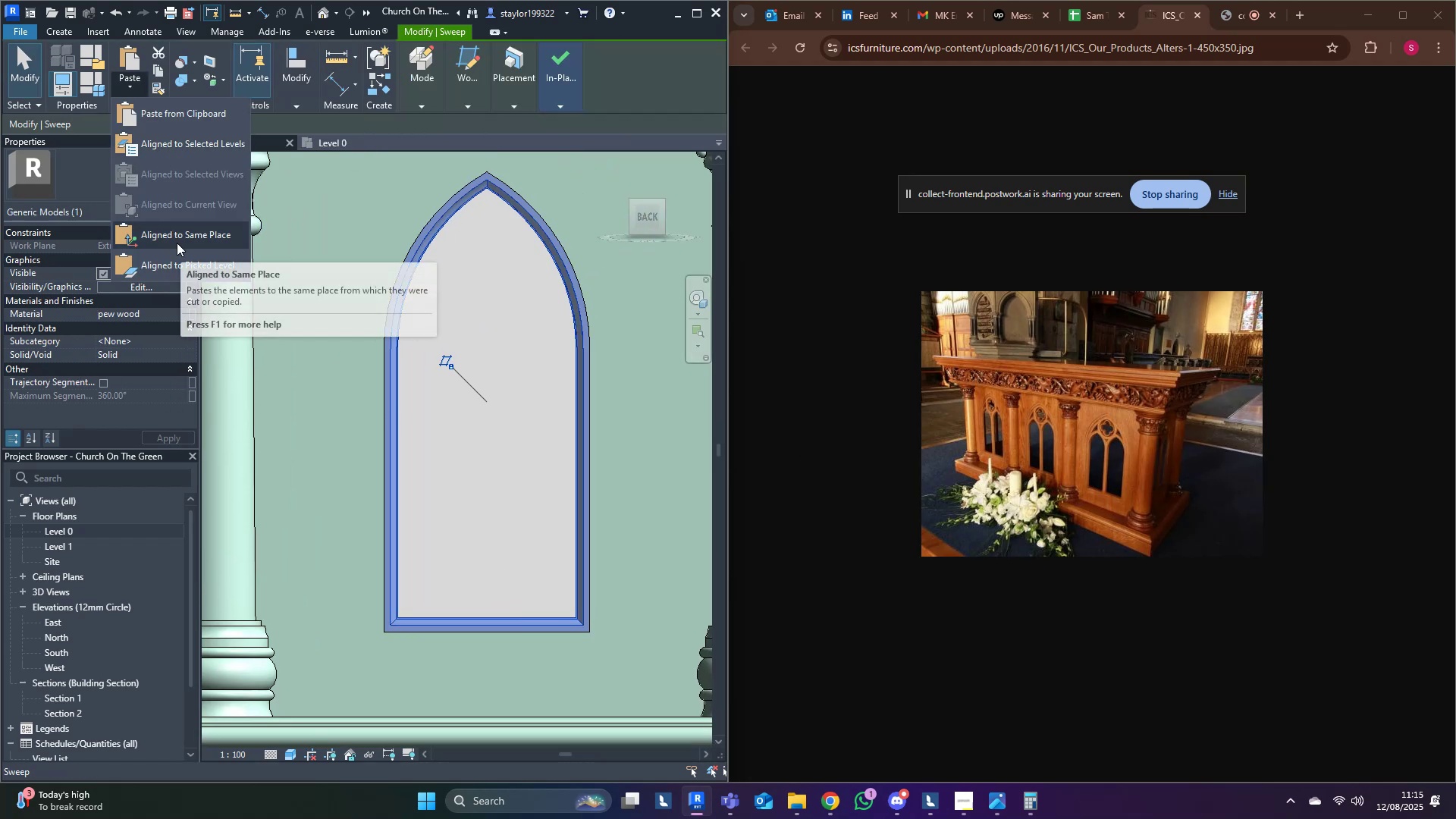 
left_click([177, 243])
 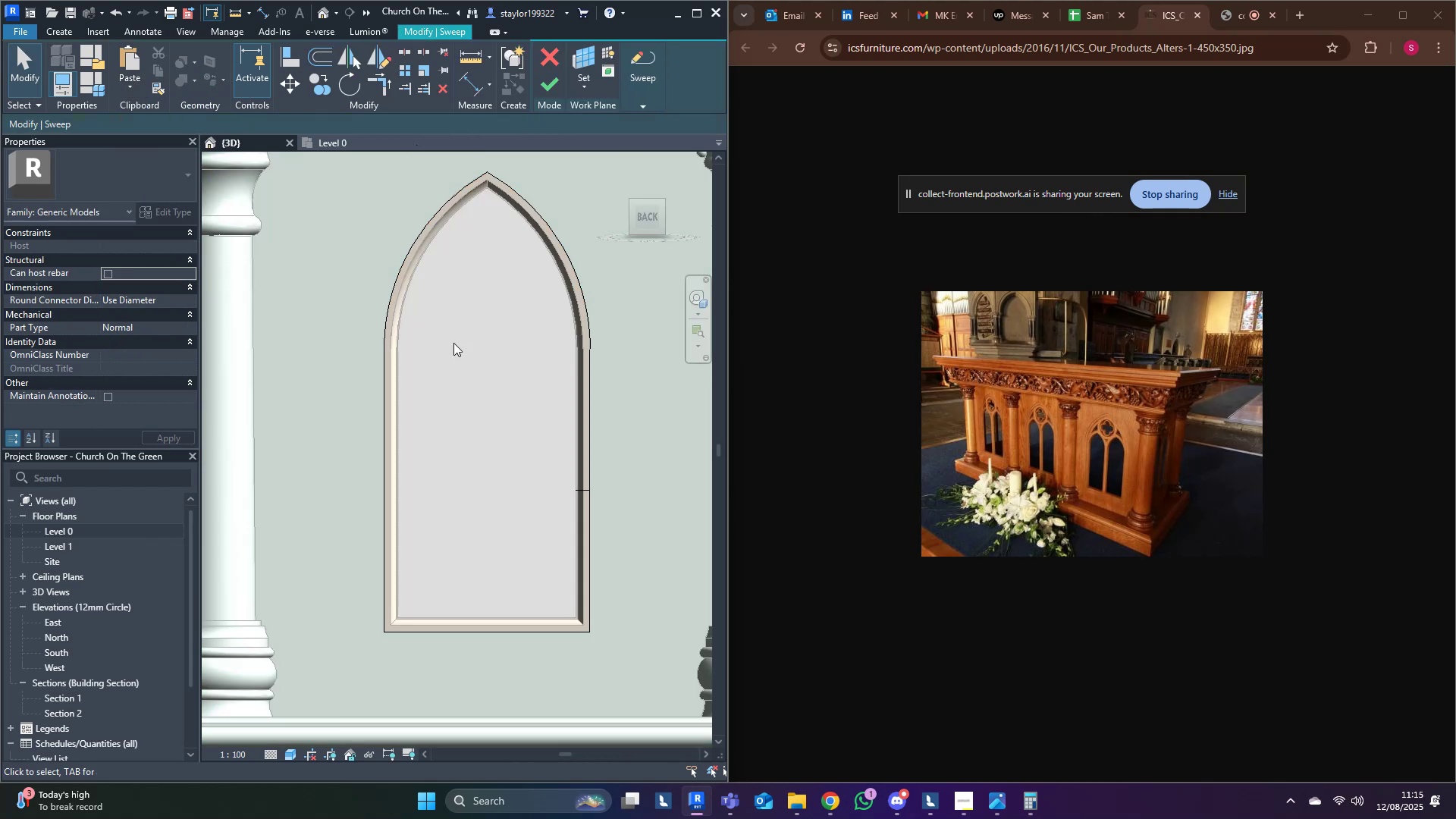 
left_click([580, 295])
 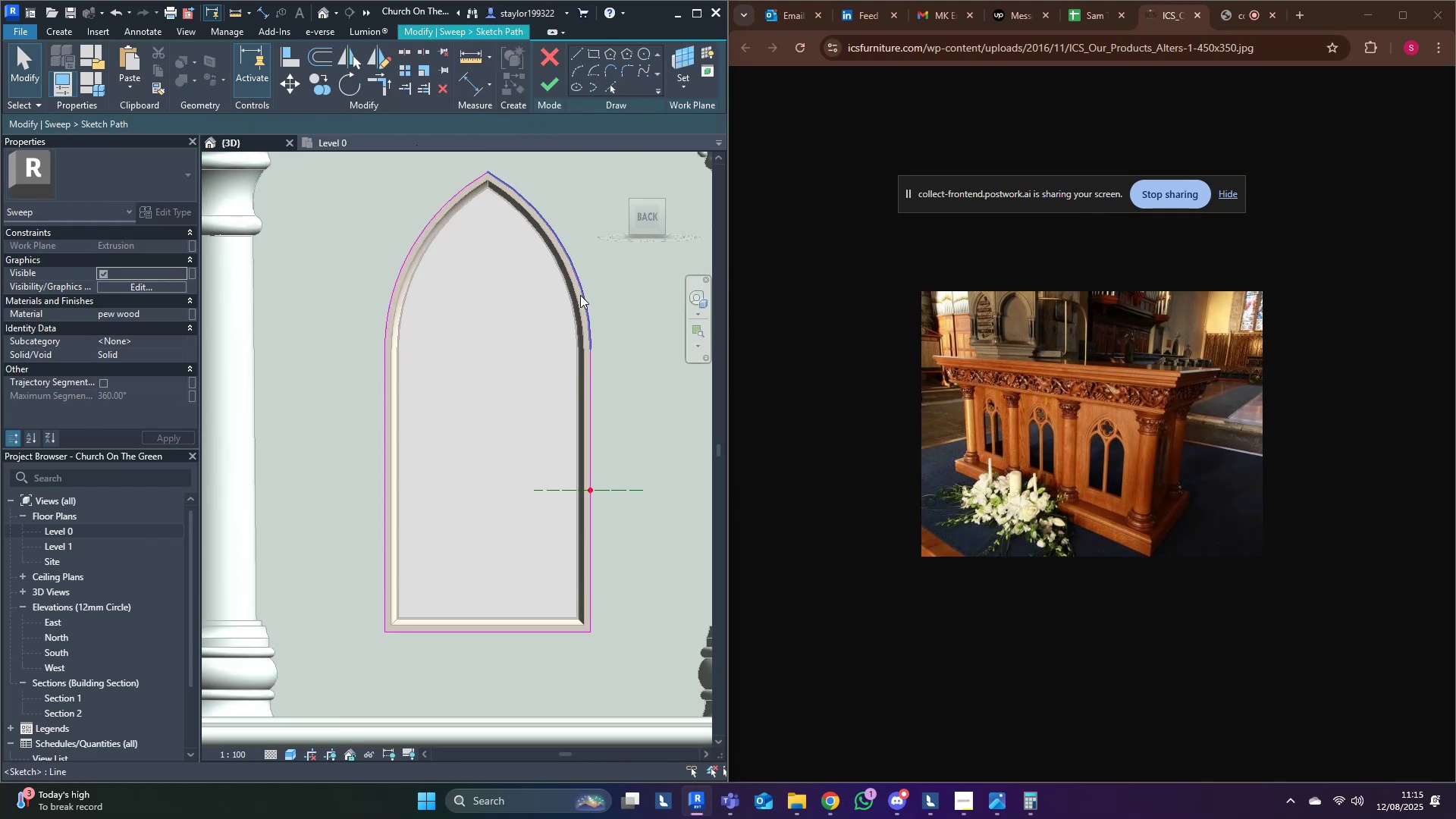 
left_click([580, 295])
 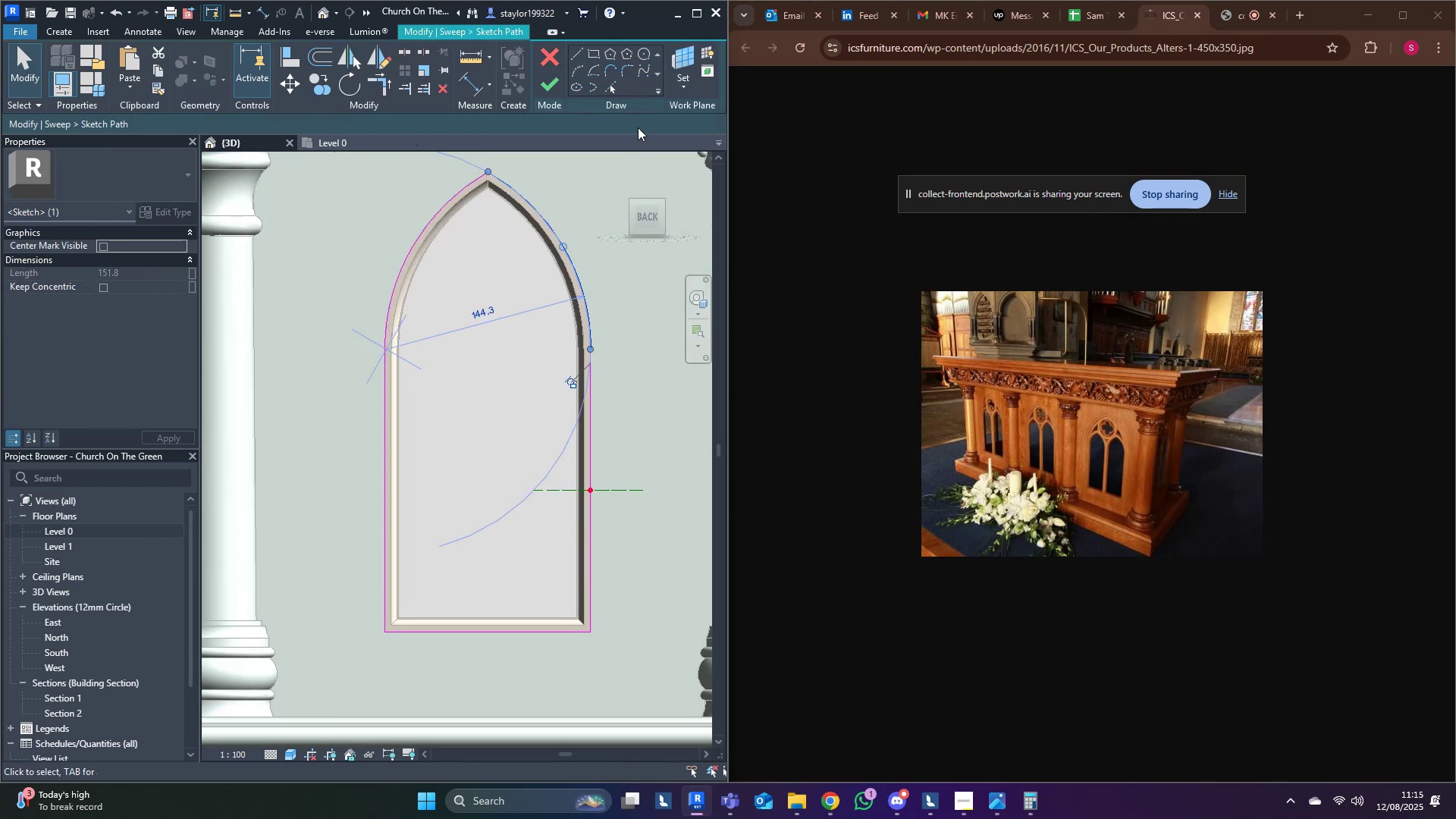 
key(Delete)
 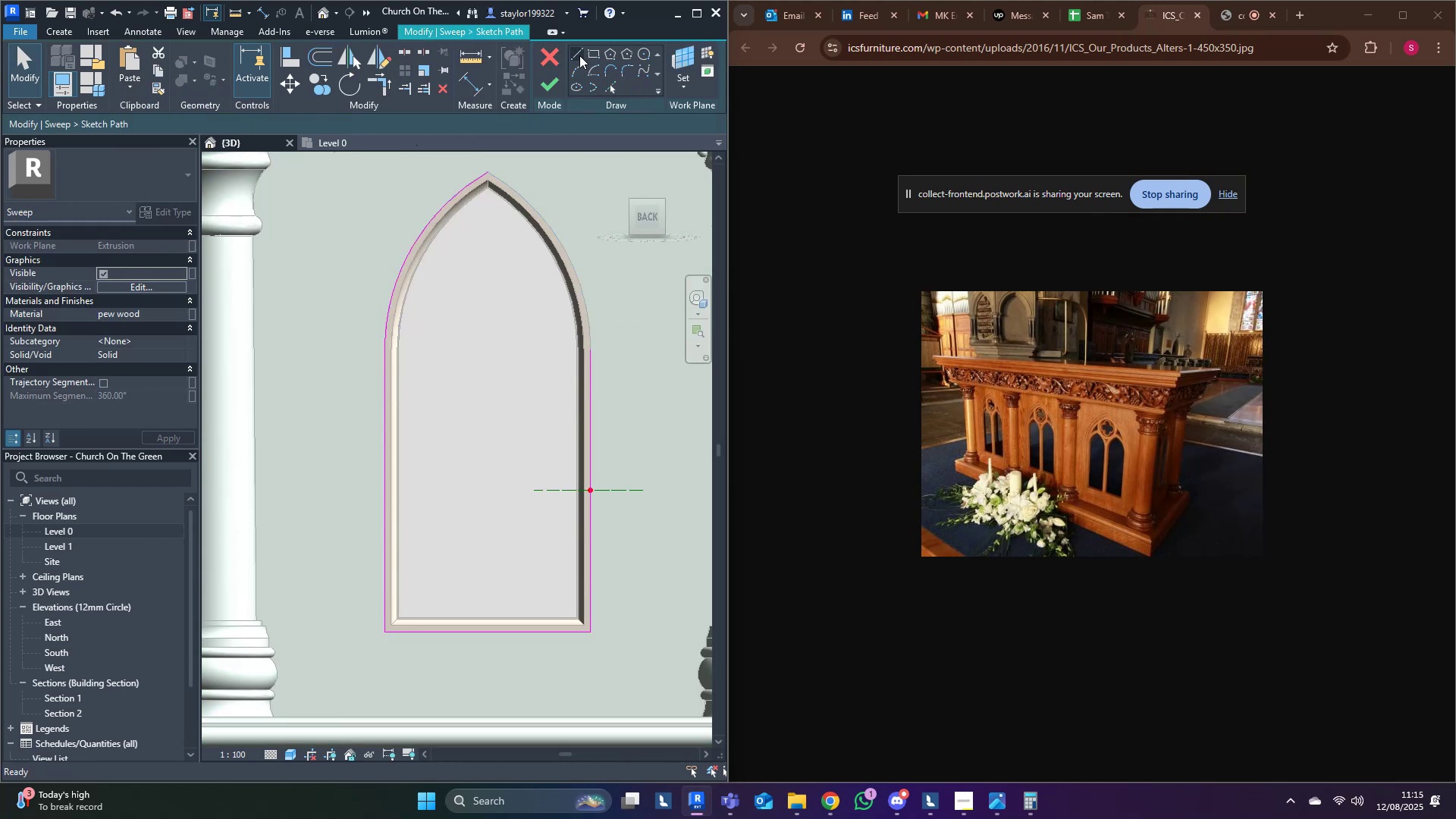 
left_click([578, 55])
 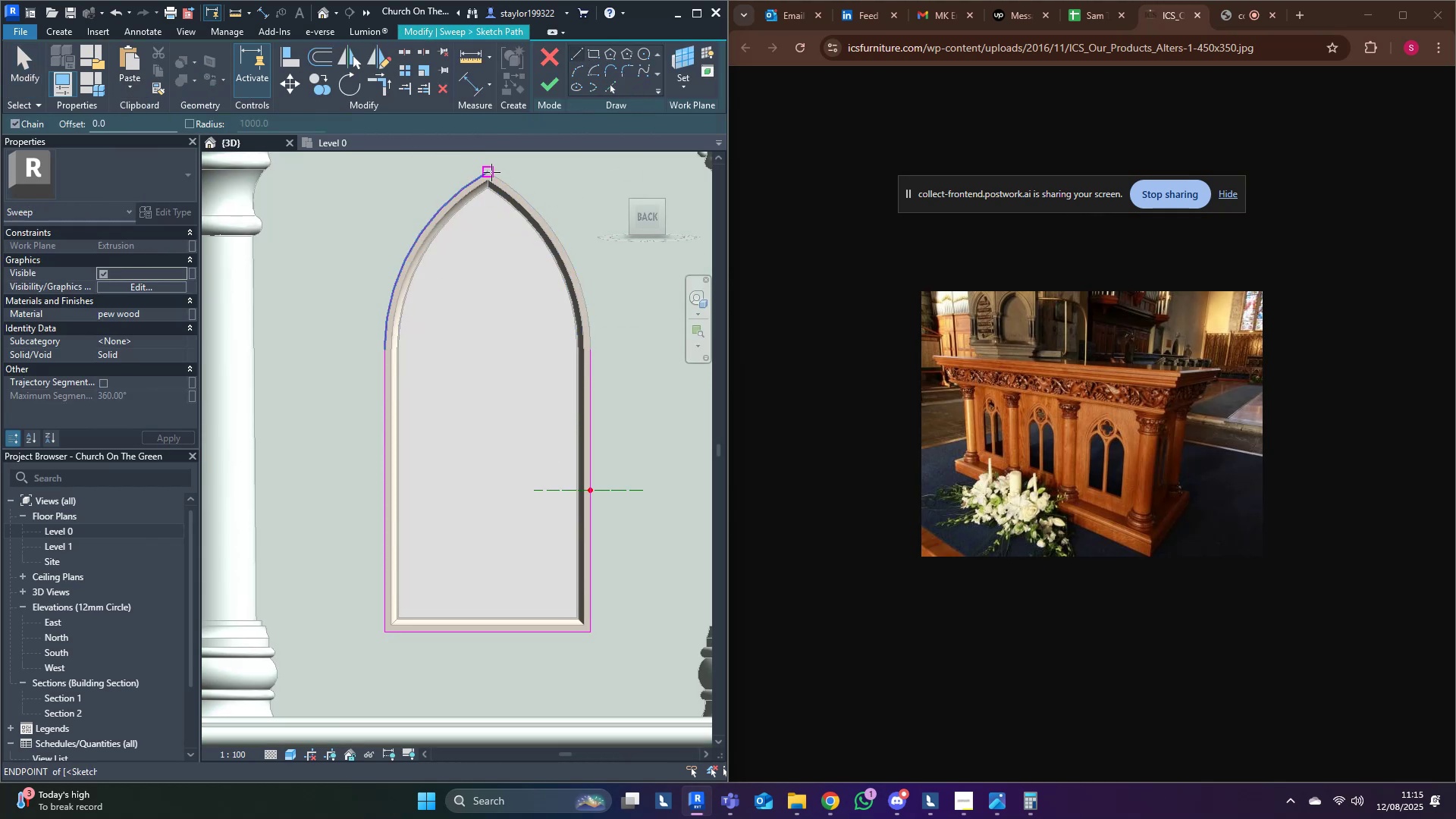 
left_click([489, 171])
 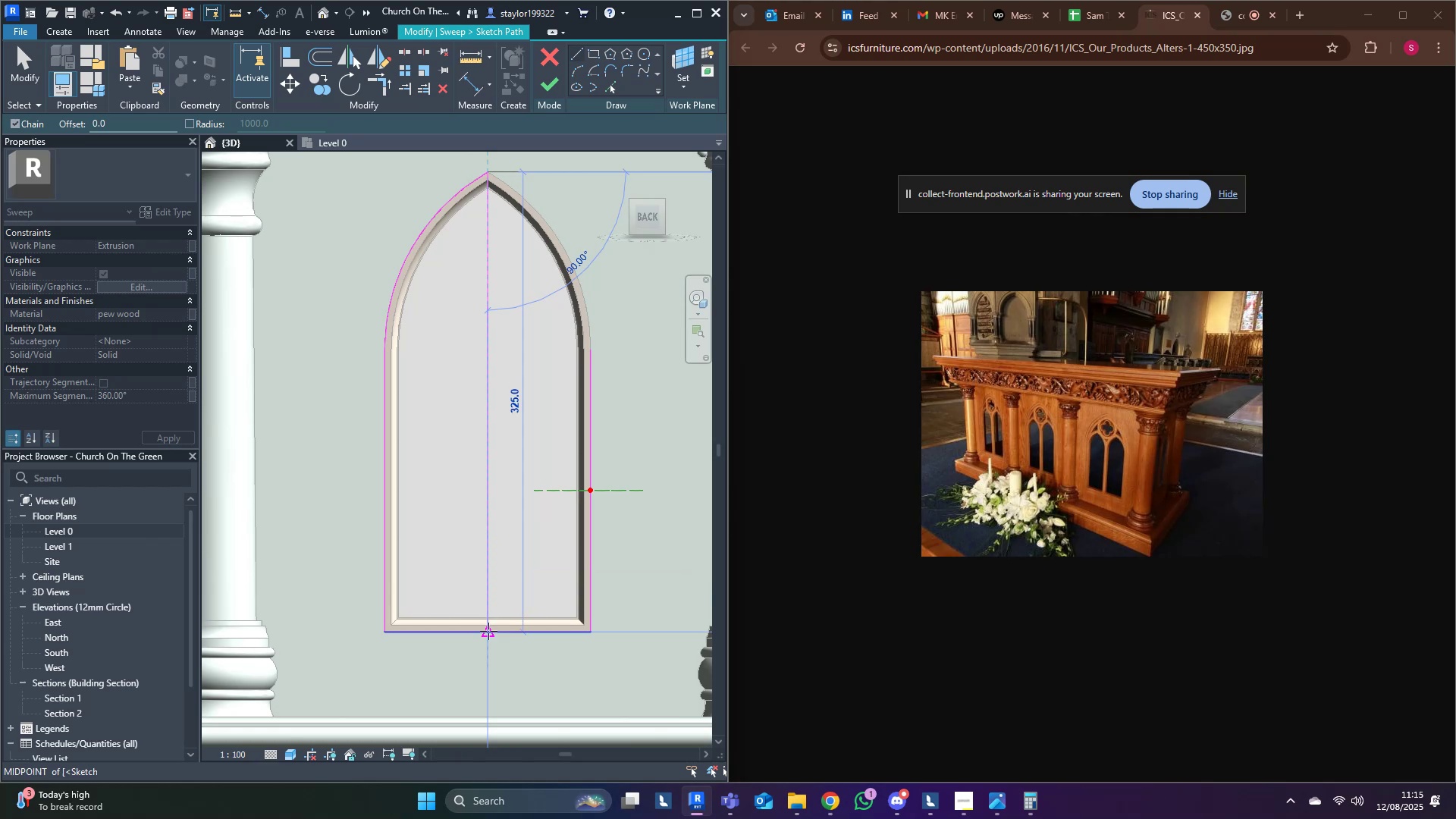 
left_click([486, 637])
 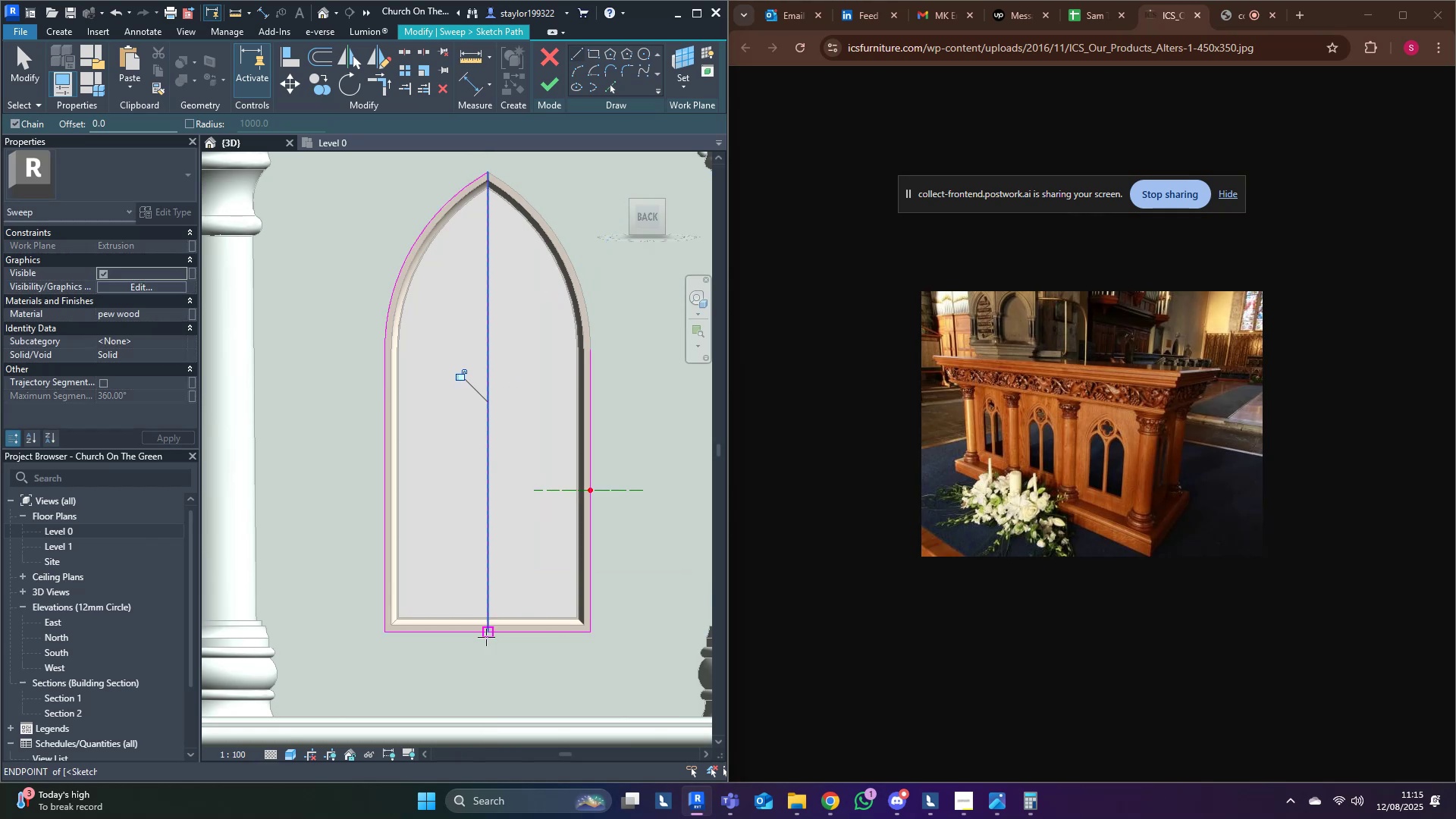 
key(Escape)
 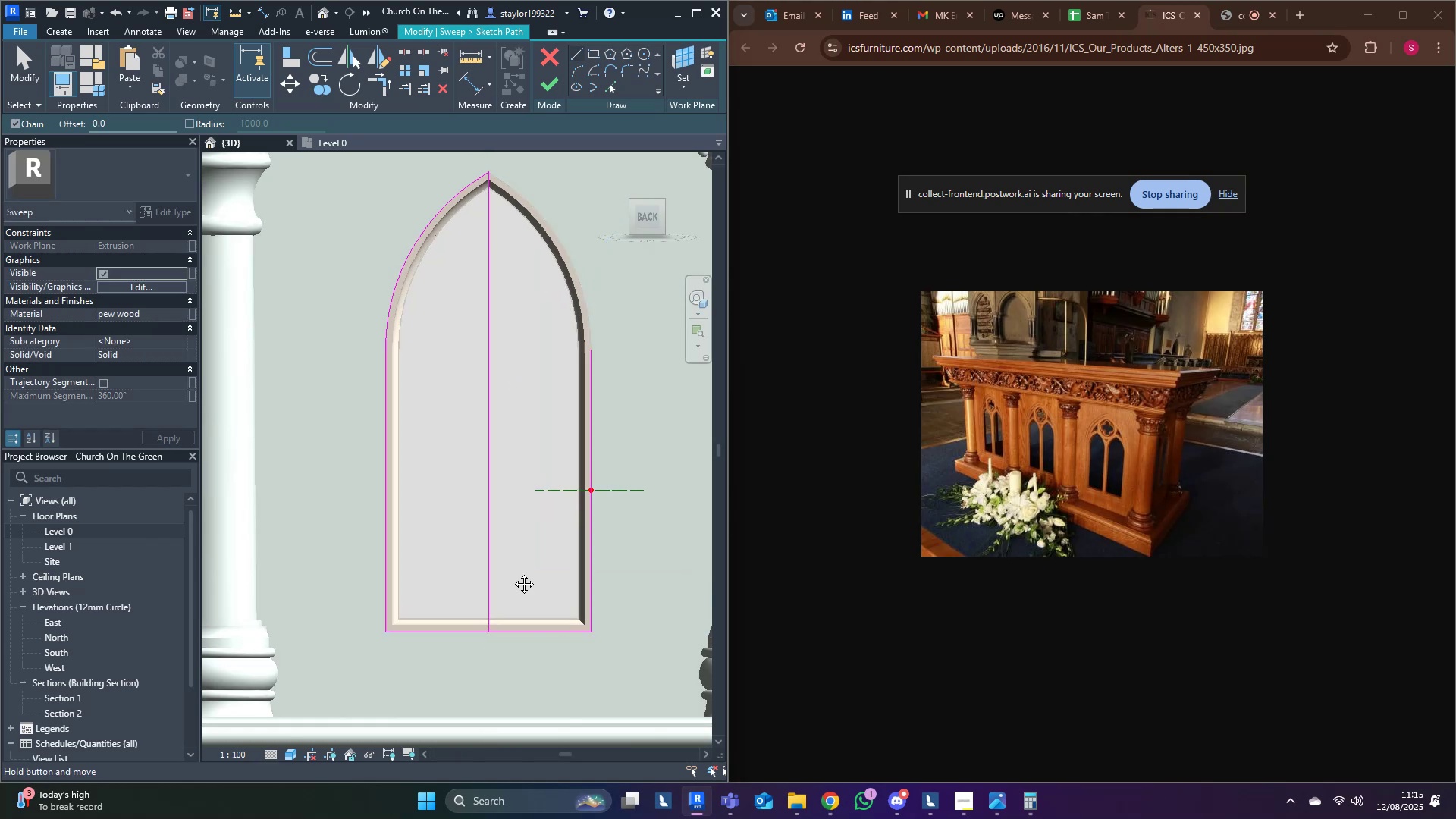 
key(R)
 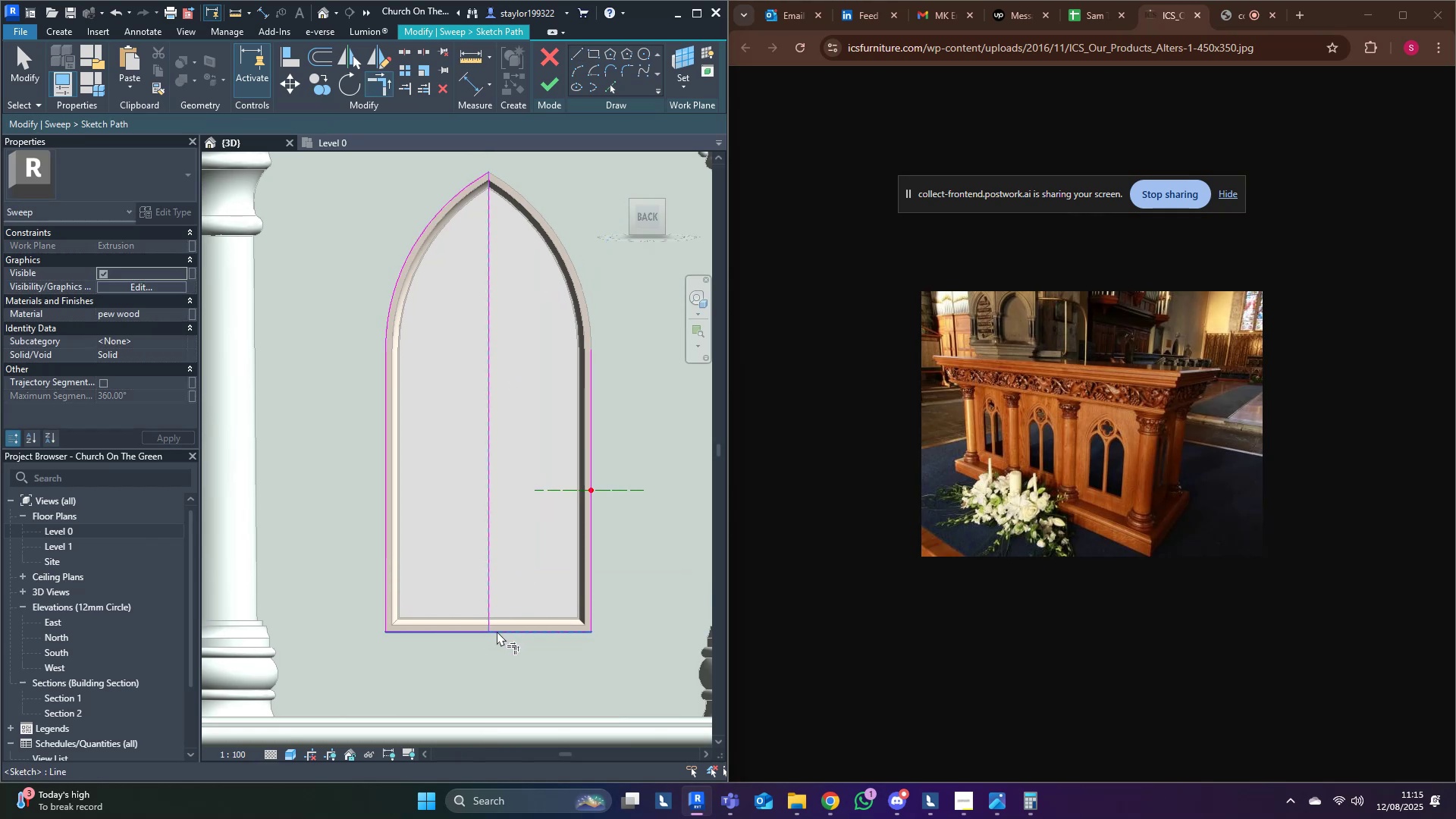 
double_click([500, 636])
 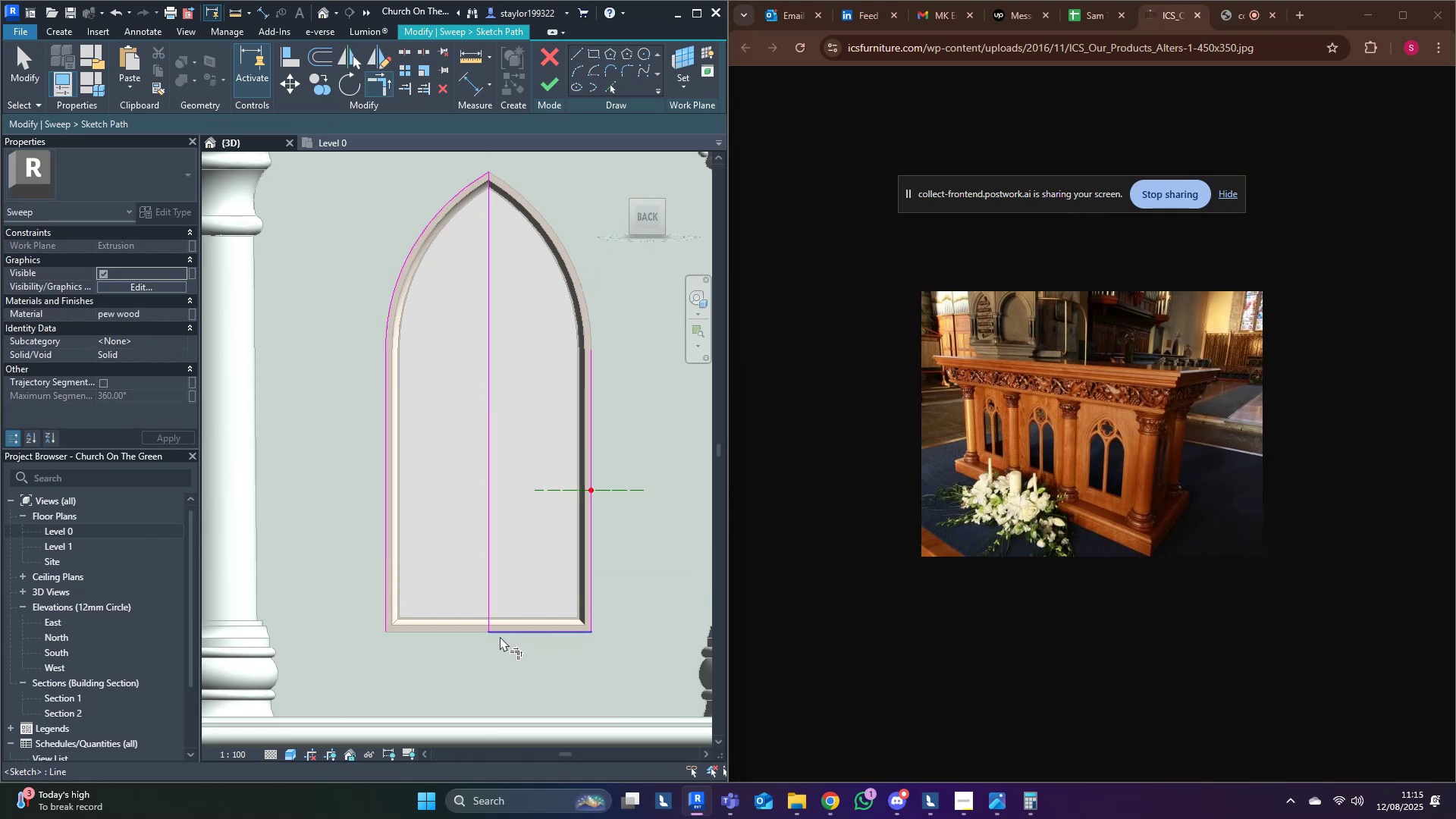 
type(md)
 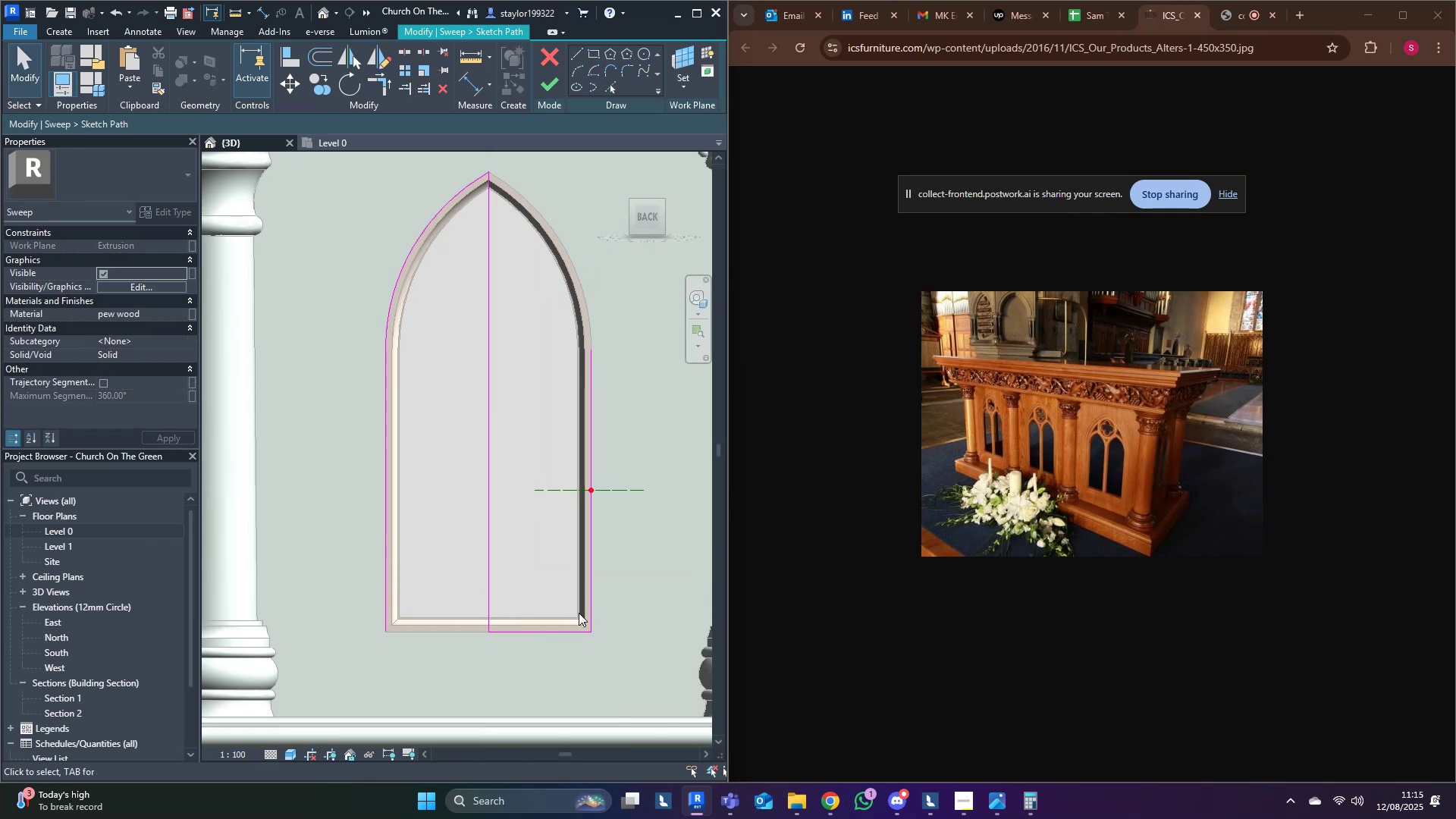 
double_click([592, 614])
 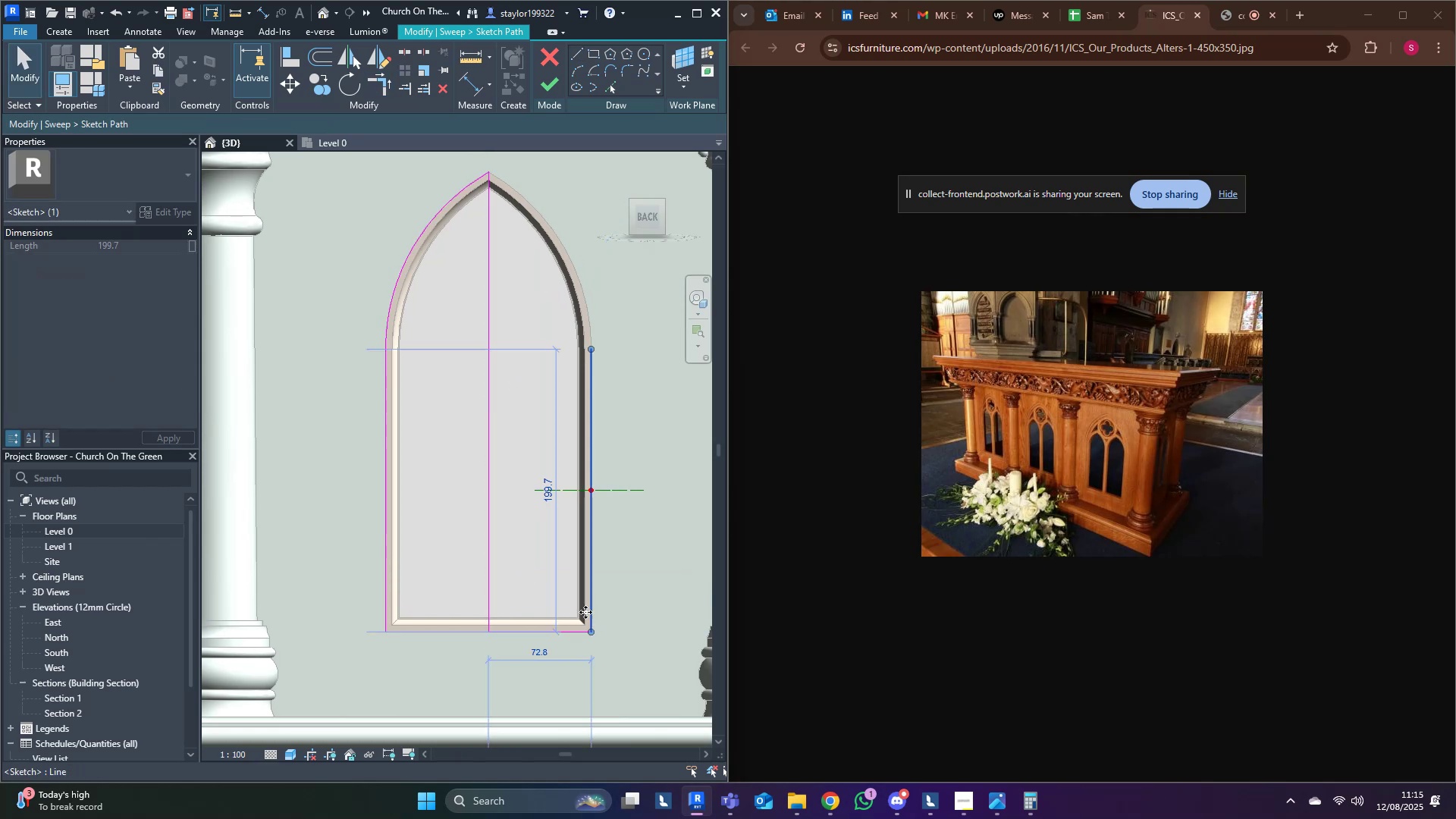 
key(Delete)
 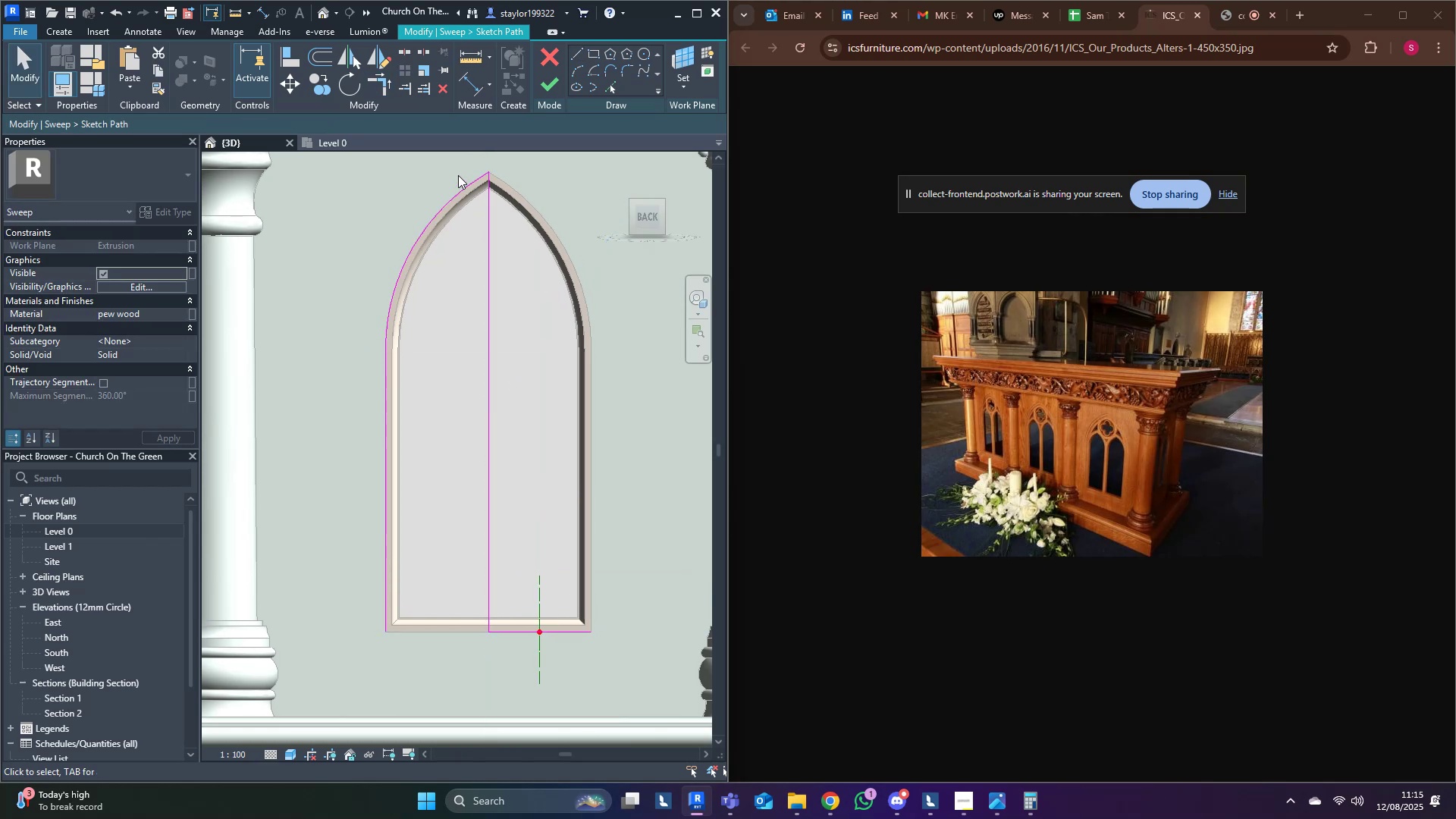 
left_click_drag(start_coordinate=[447, 181], to_coordinate=[364, 667])
 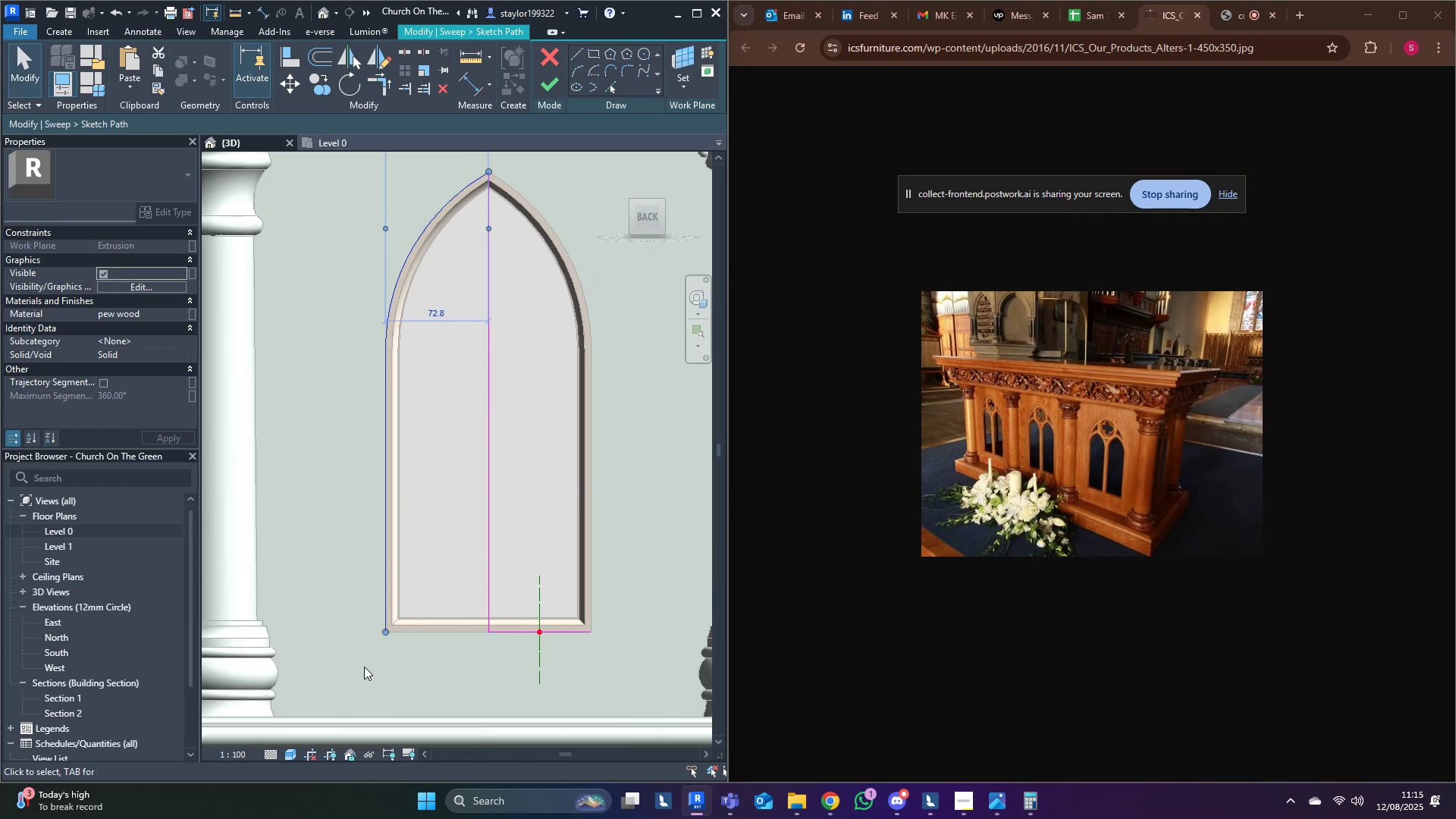 
key(Delete)
 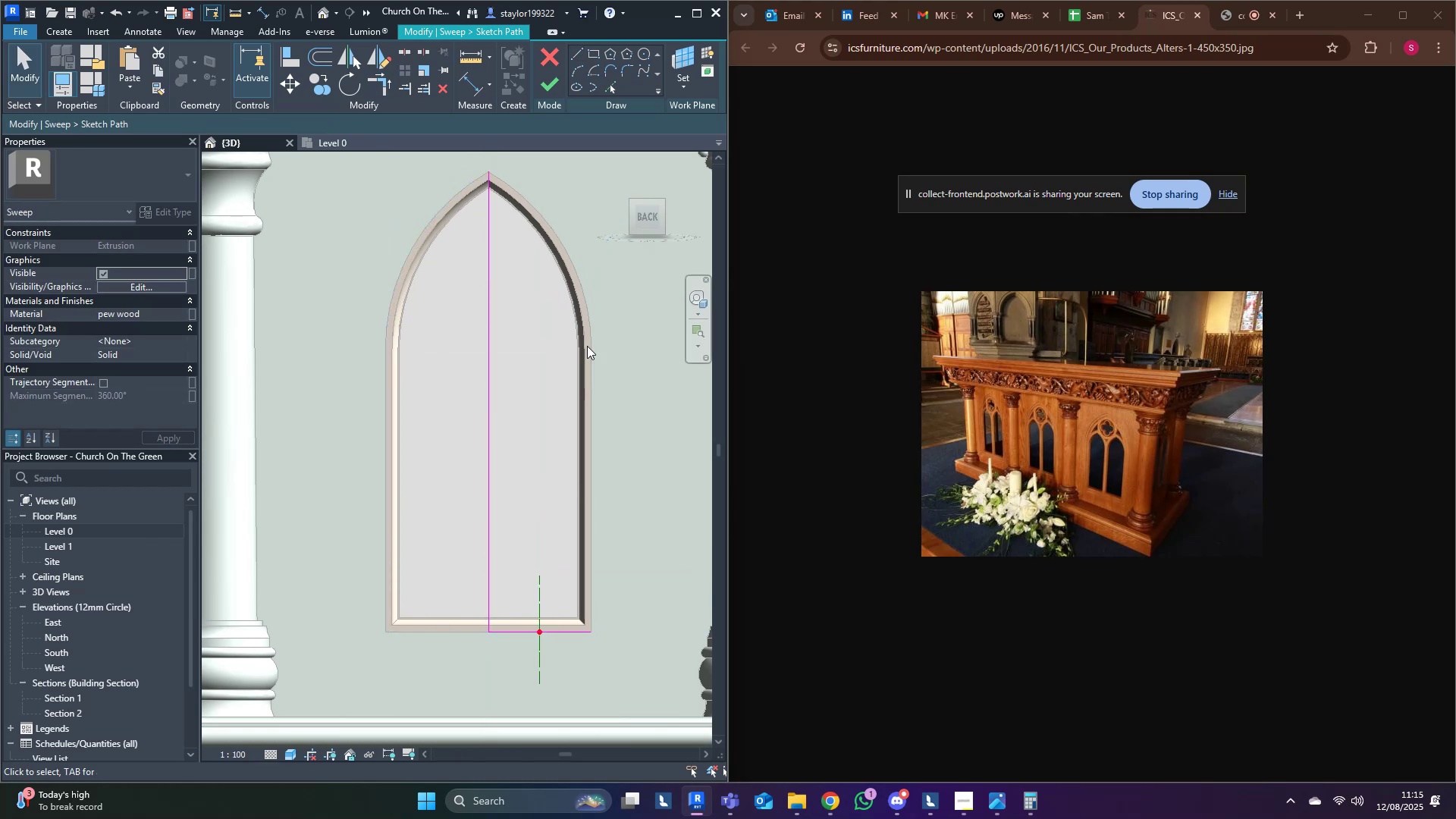 
left_click([603, 324])
 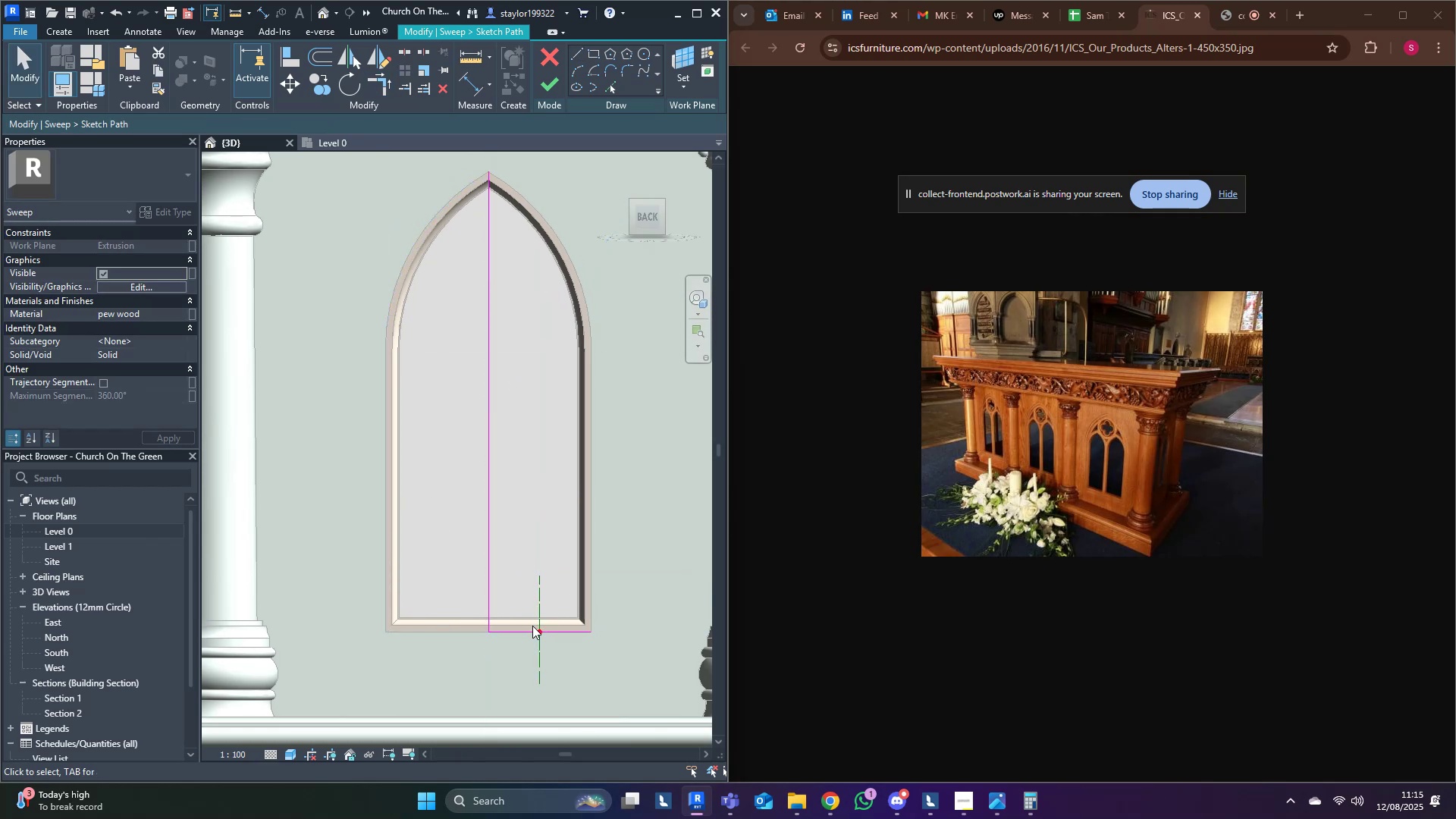 
left_click([516, 636])
 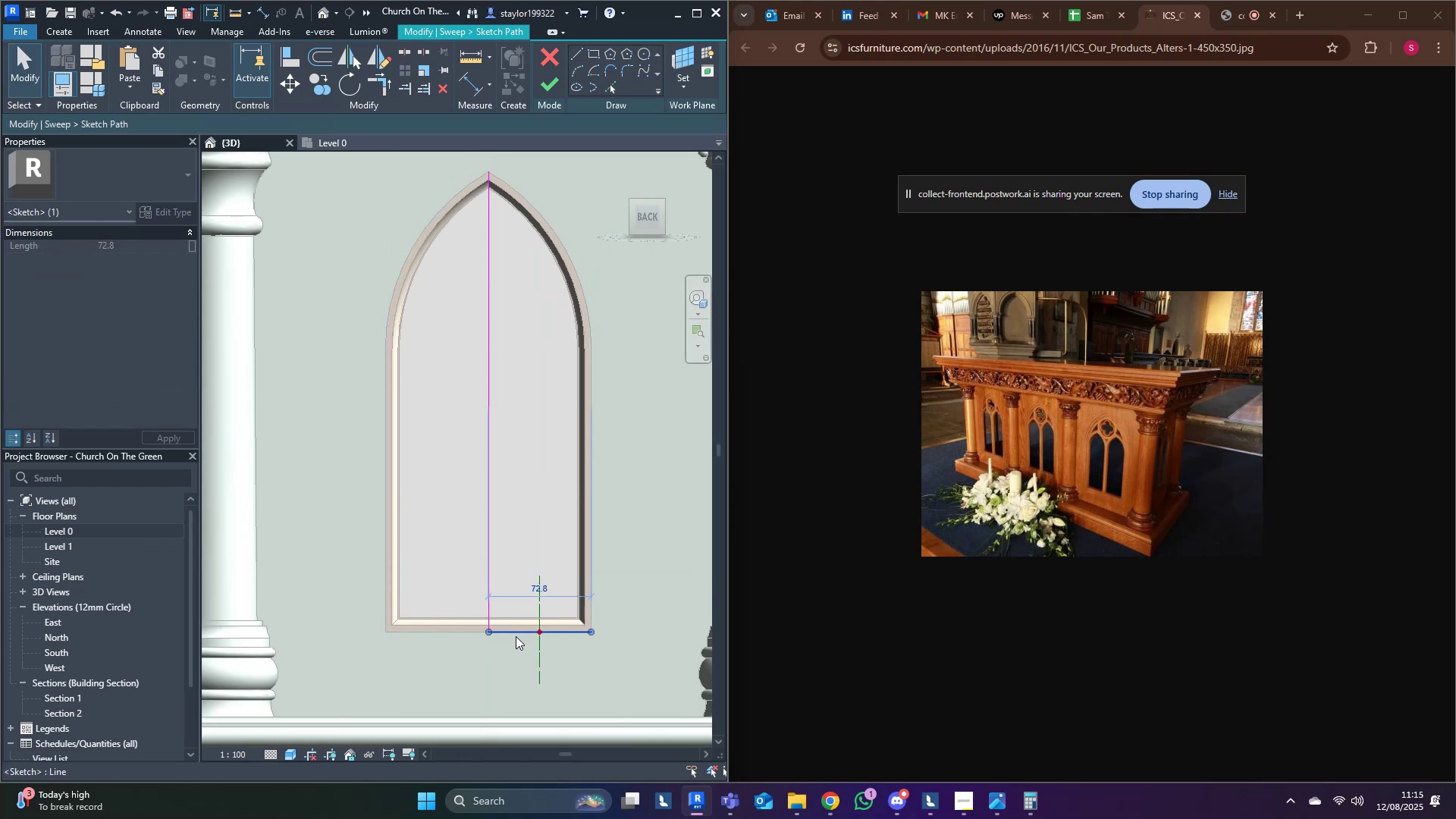 
key(Delete)
 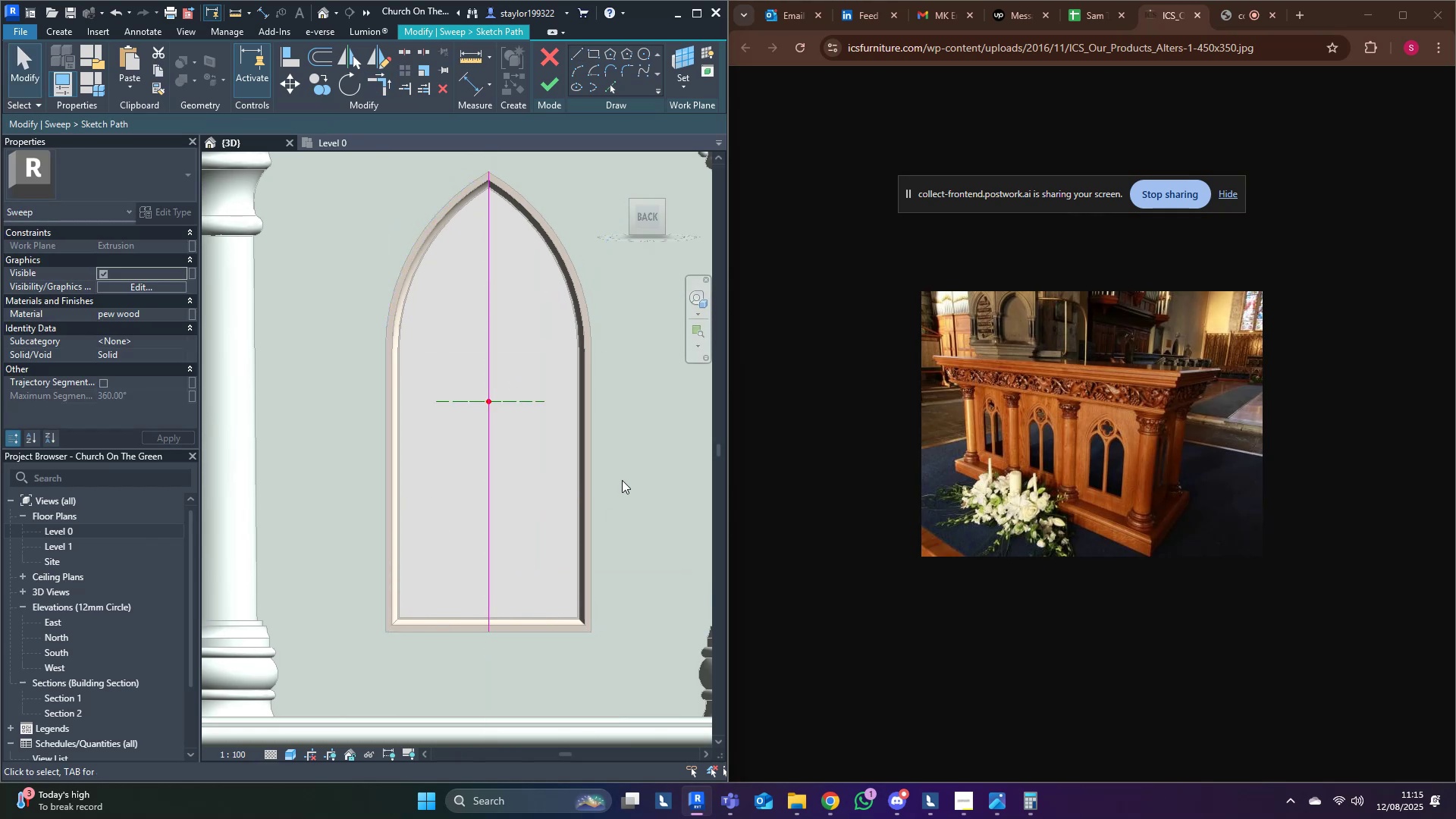 
left_click([623, 480])
 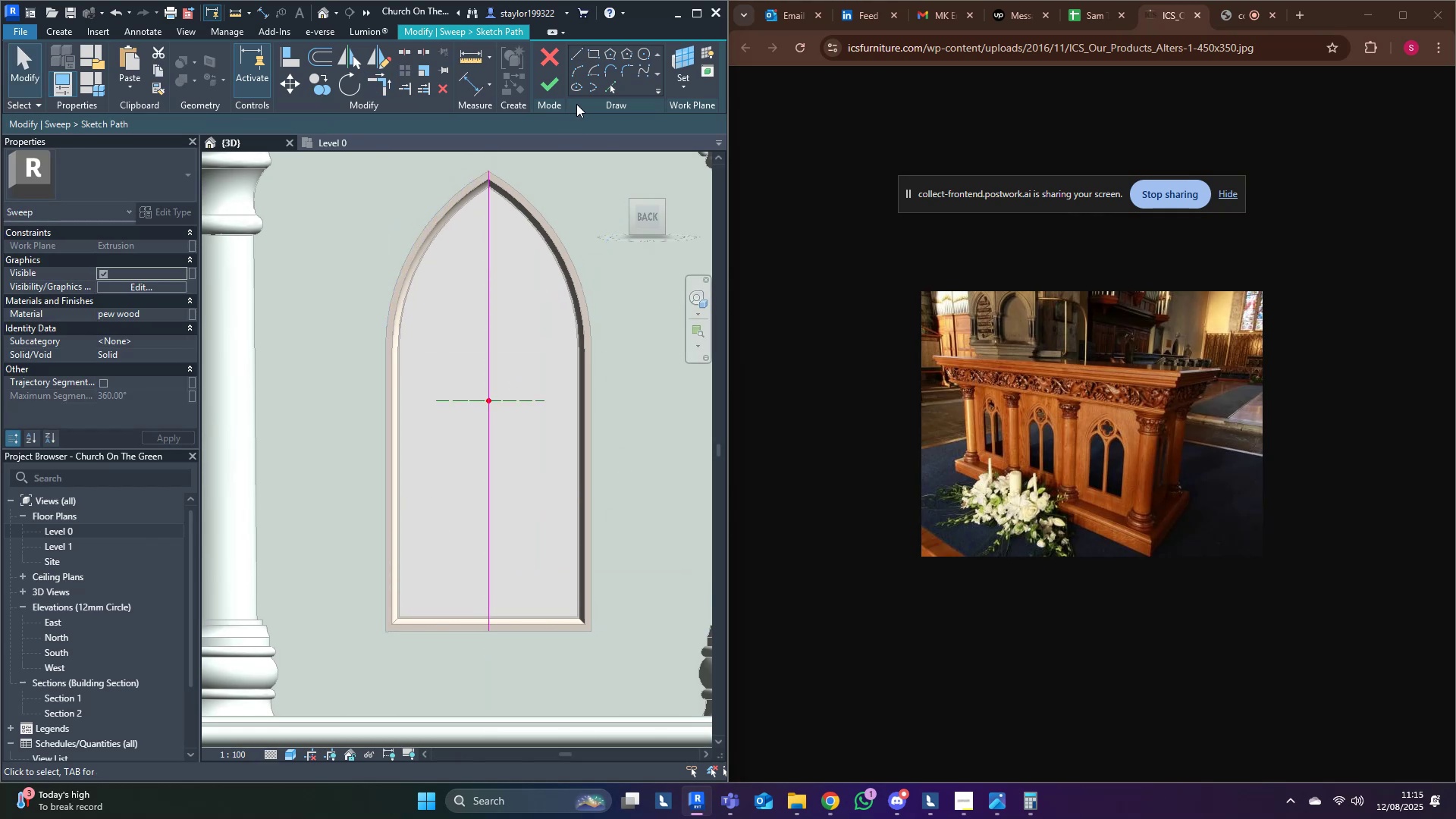 
left_click([551, 80])
 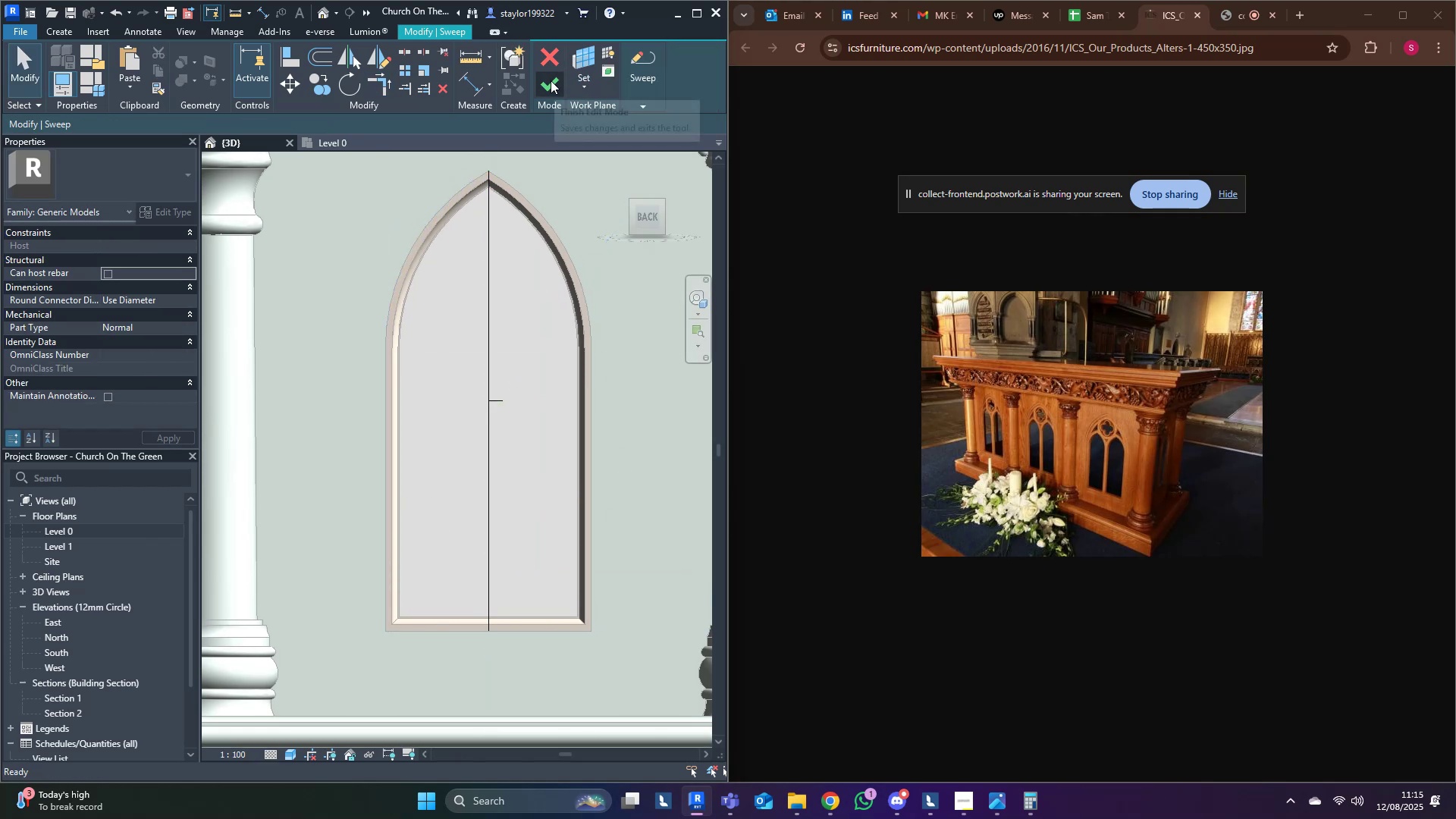 
left_click([551, 80])
 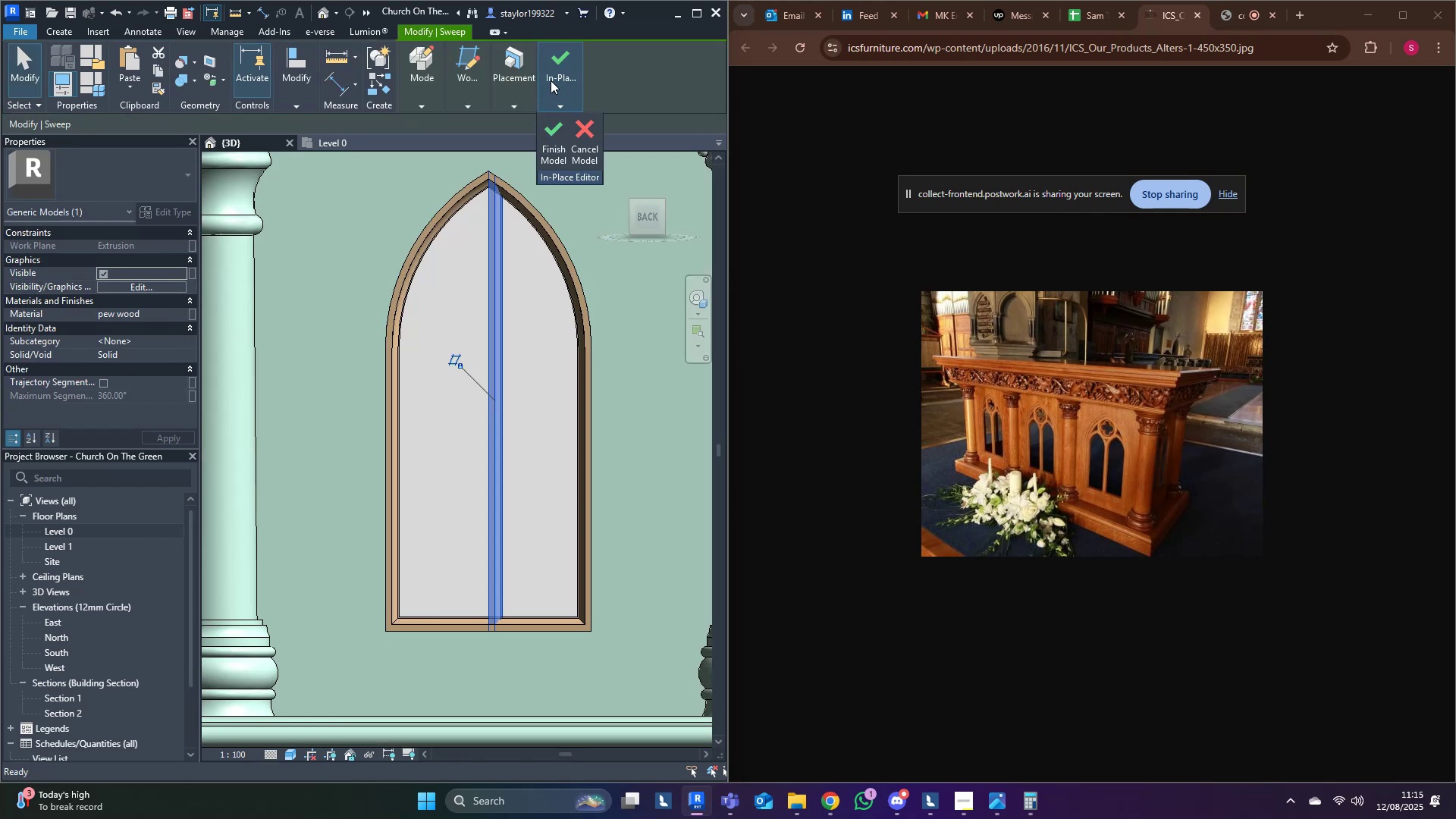 
left_click([541, 413])
 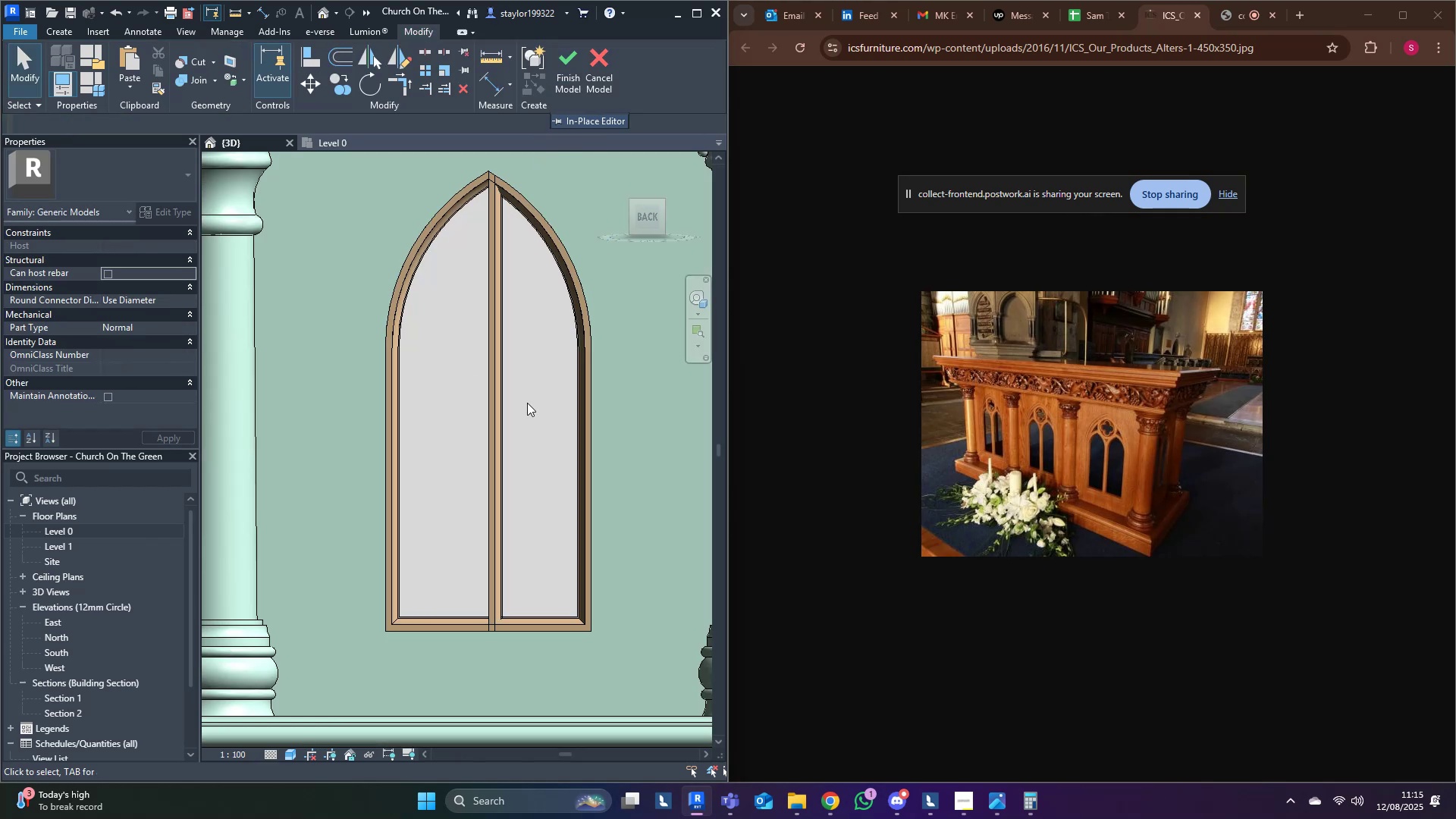 
scroll: coordinate [504, 438], scroll_direction: up, amount: 3.0
 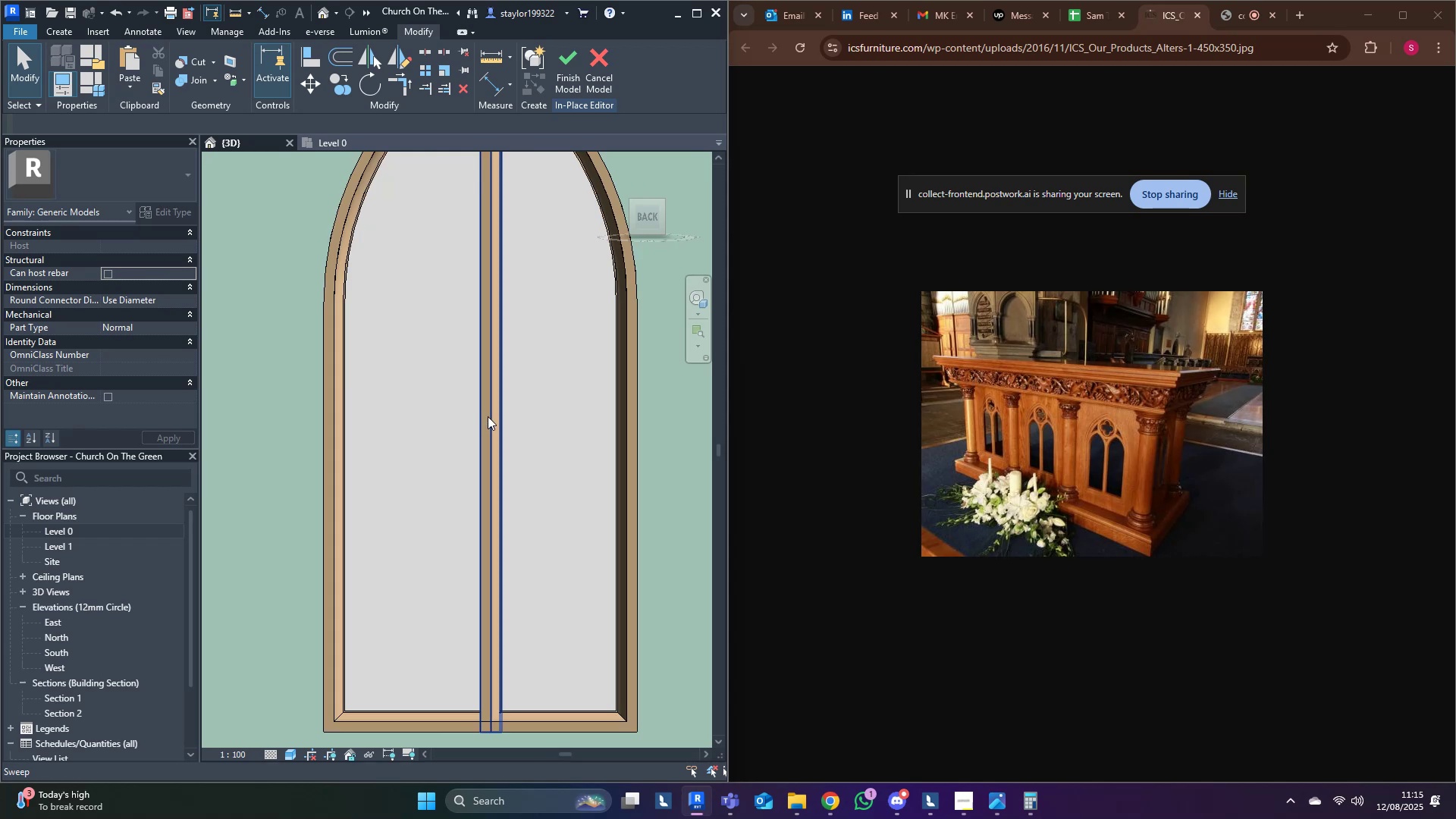 
double_click([488, 416])
 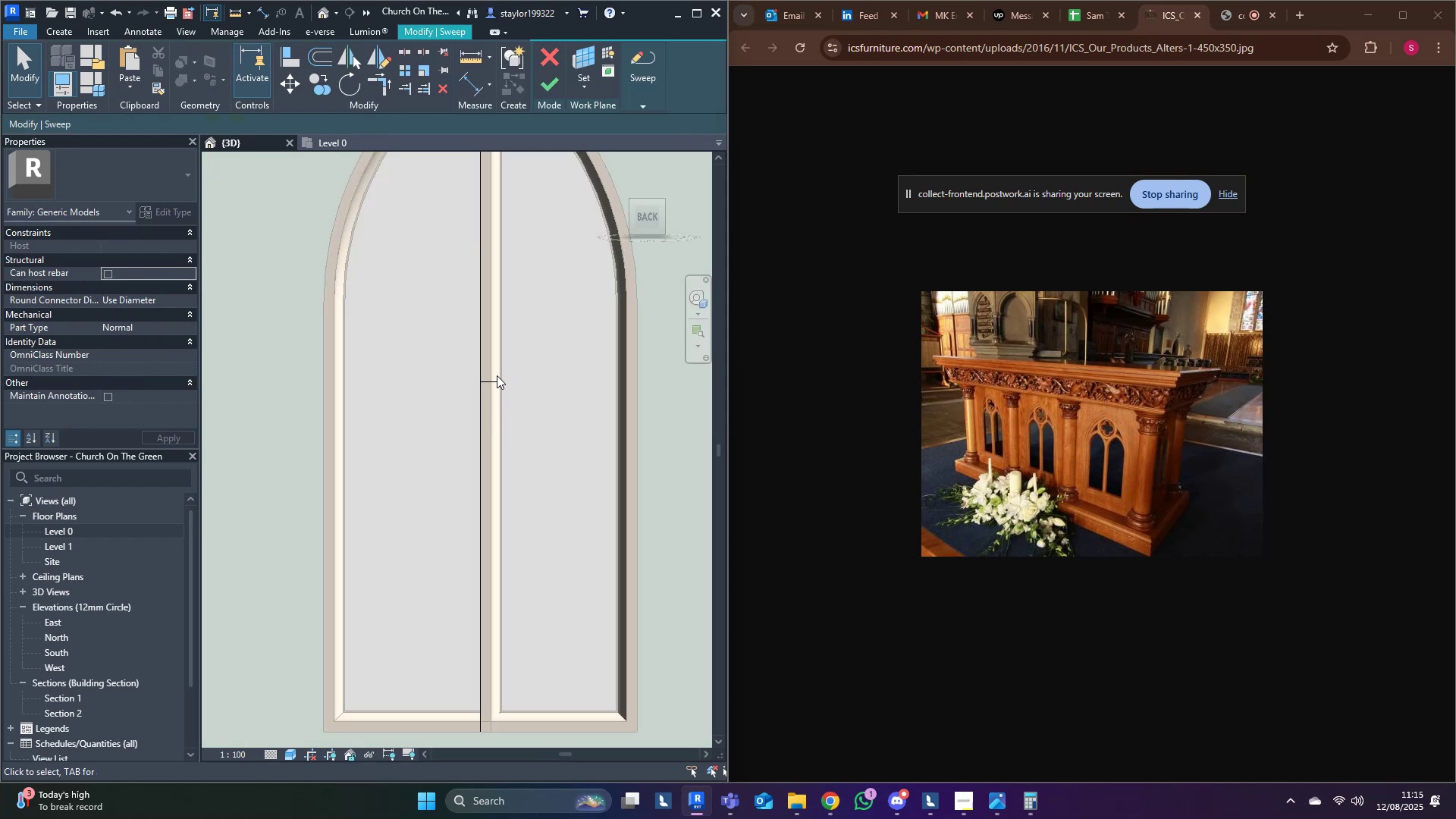 
double_click([497, 382])
 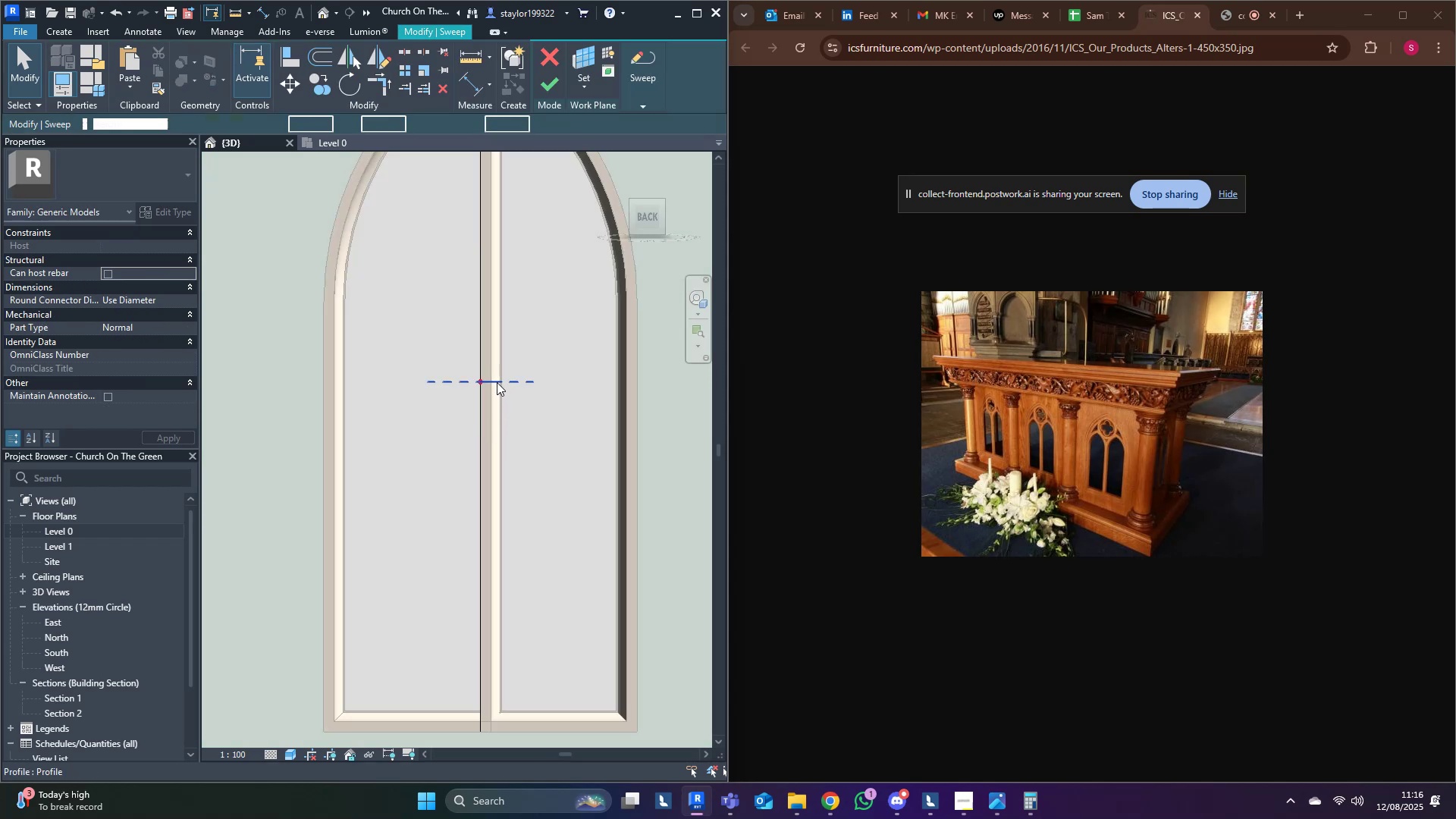 
triple_click([497, 382])
 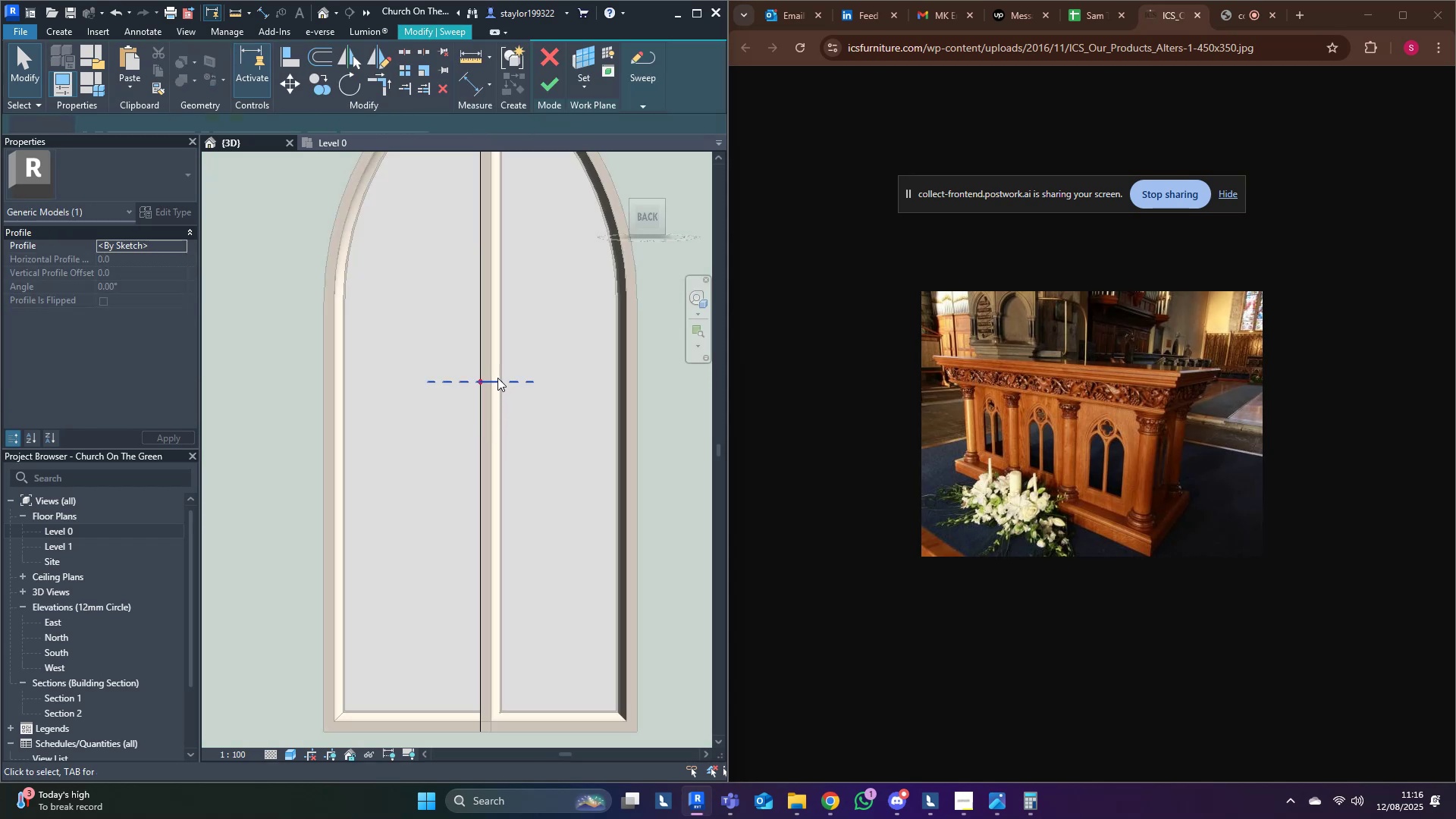 
hold_key(key=ShiftLeft, duration=0.35)
 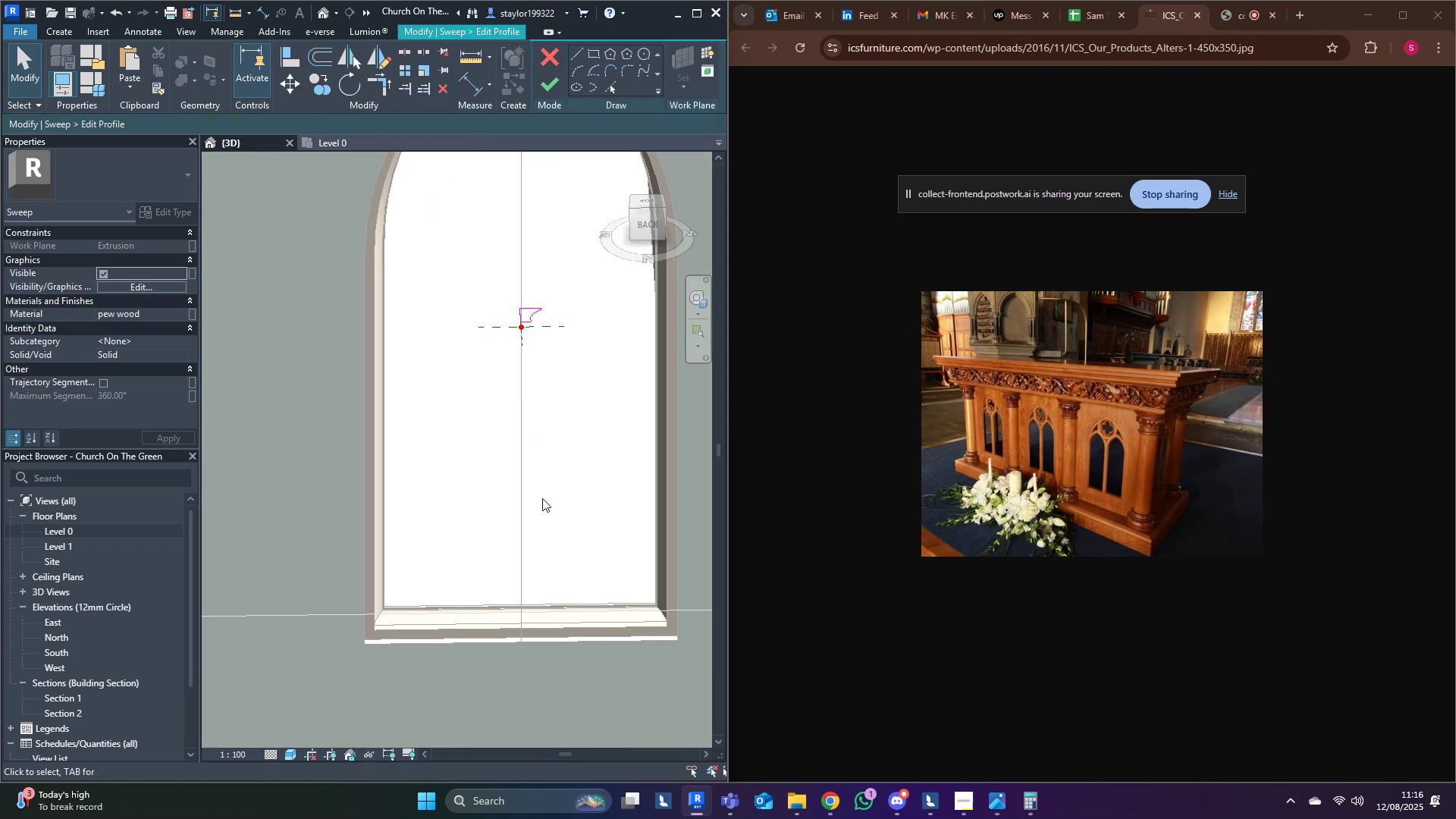 
scroll: coordinate [521, 312], scroll_direction: up, amount: 8.0
 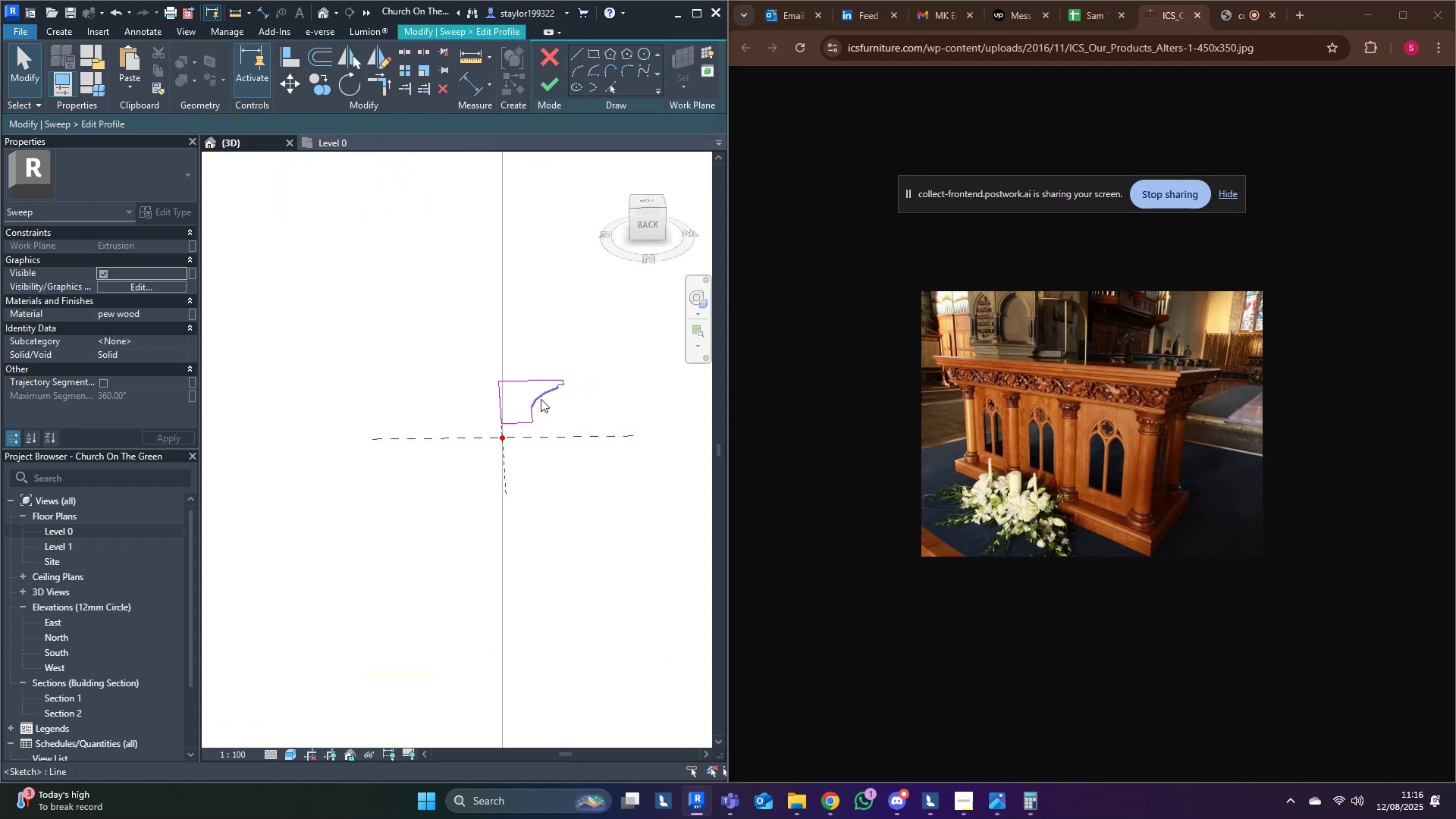 
key(Tab)
 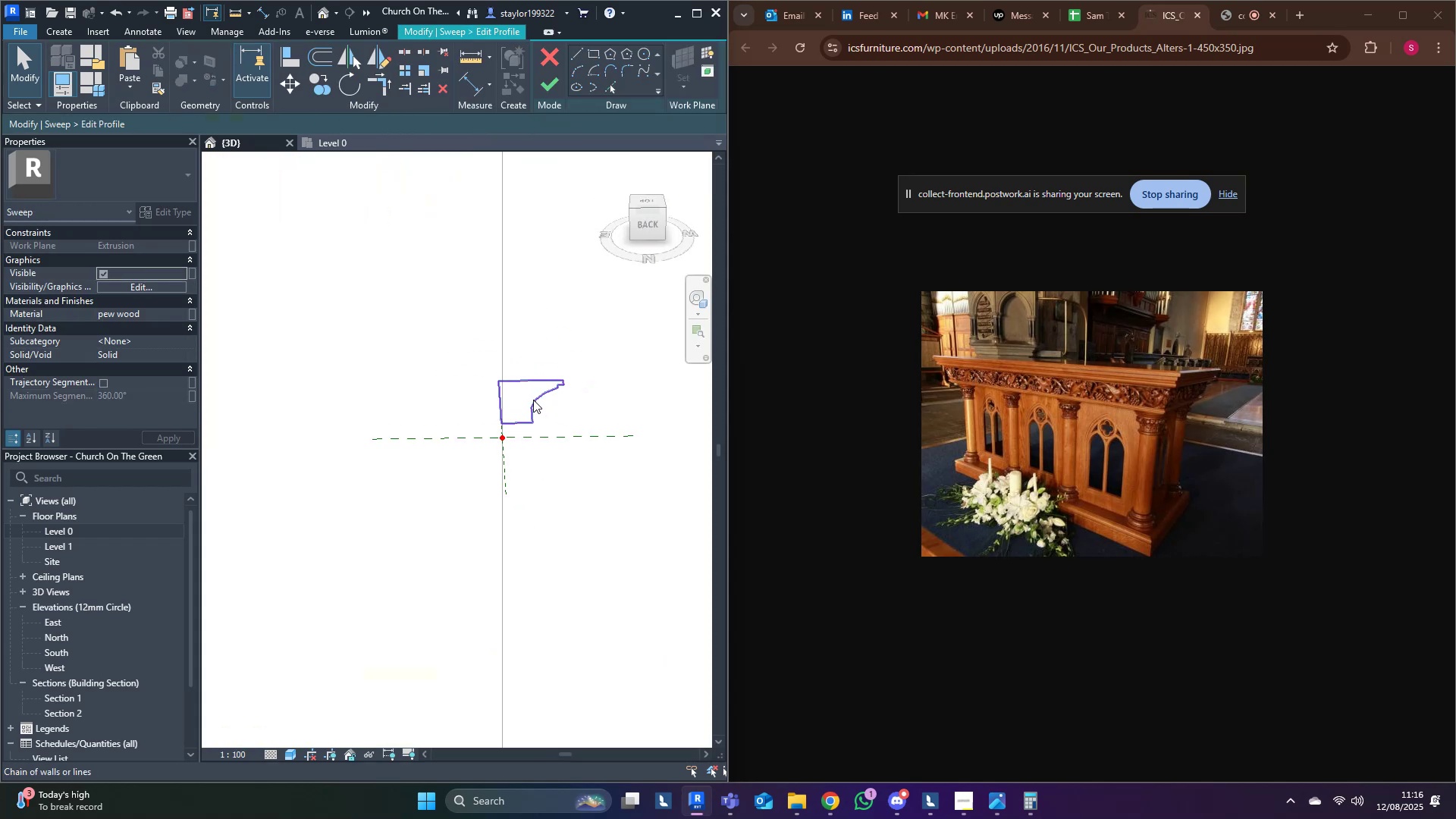 
left_click([533, 400])
 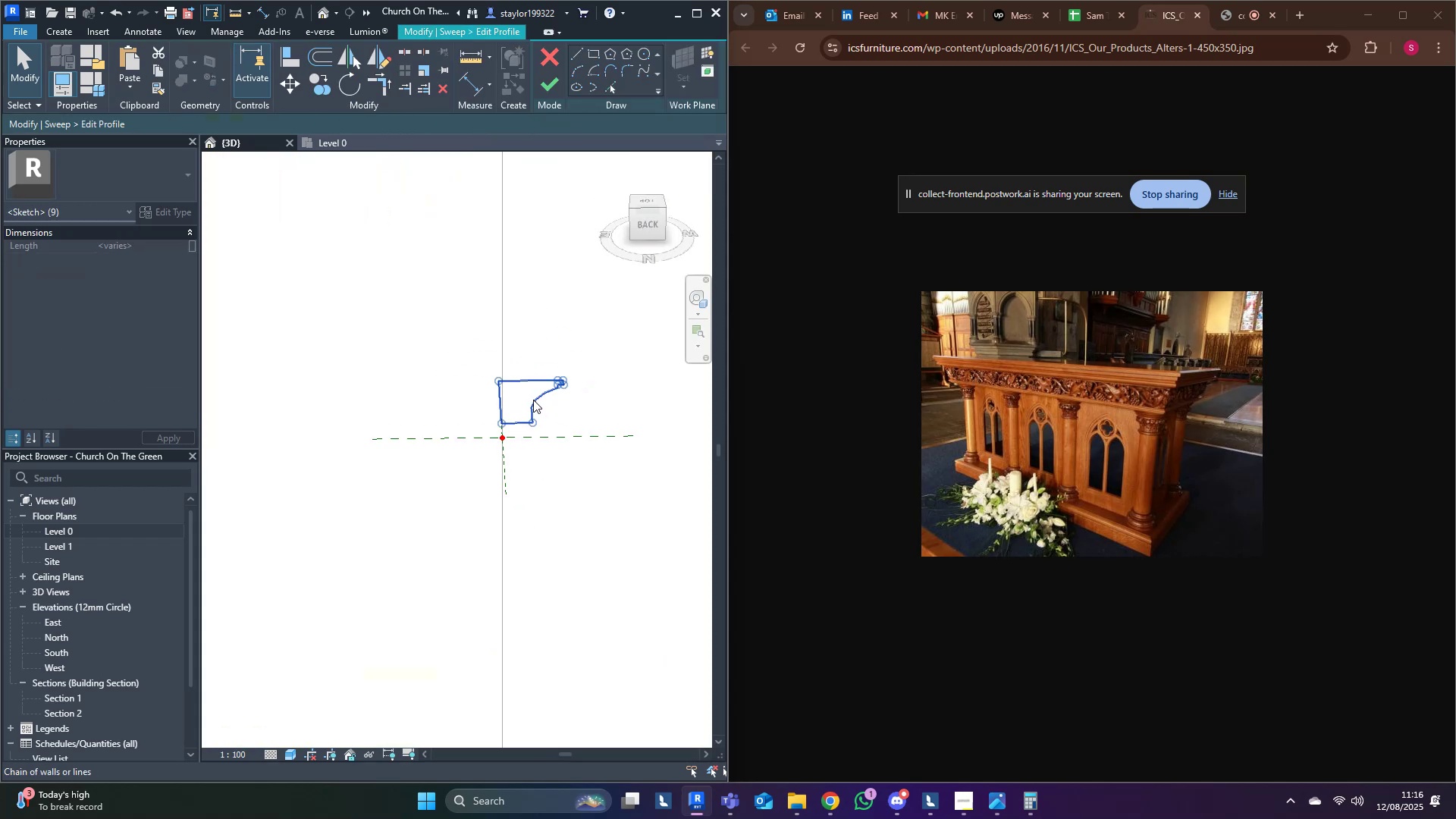 
scroll: coordinate [526, 401], scroll_direction: up, amount: 6.0
 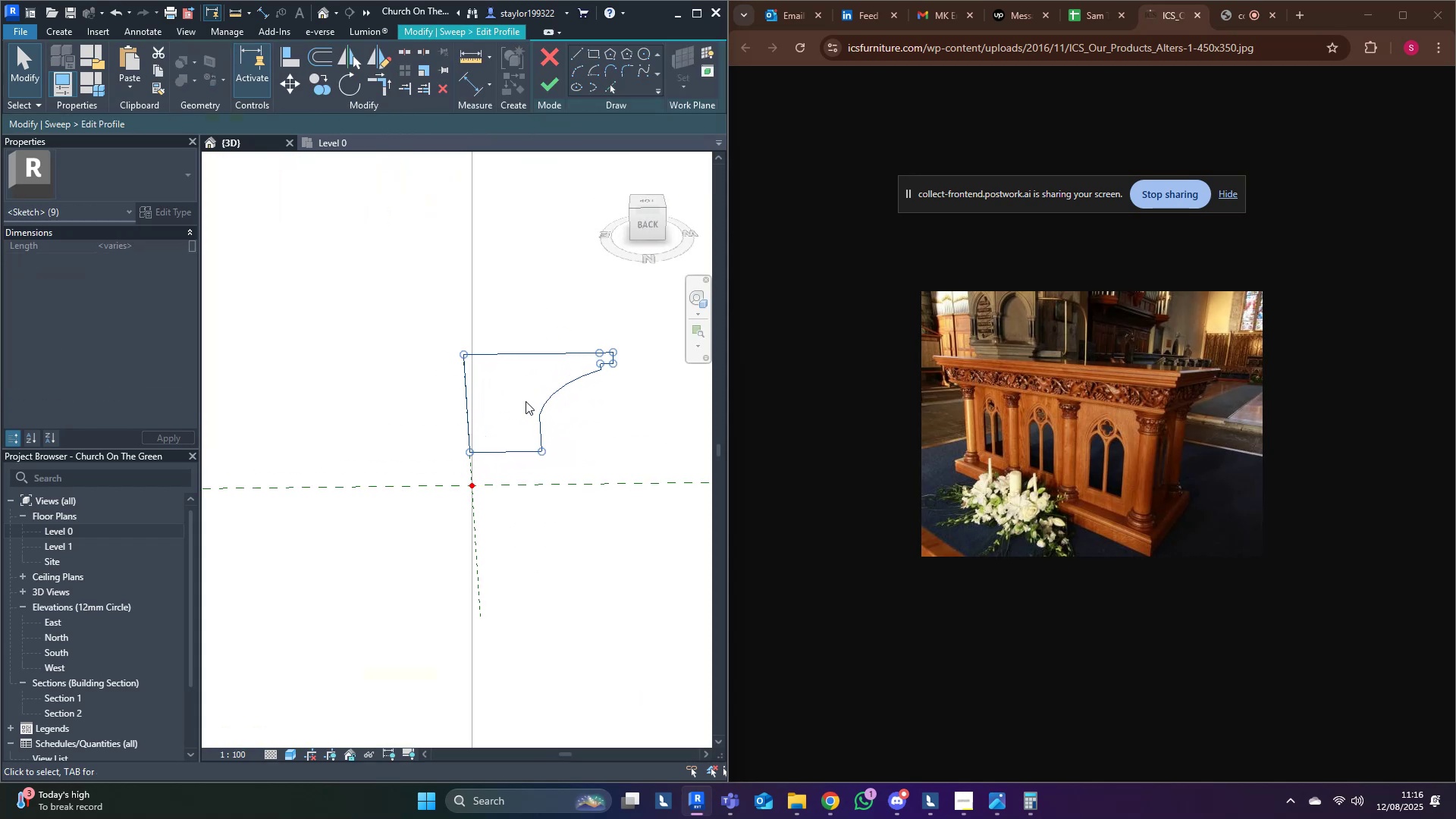 
type(dm)
 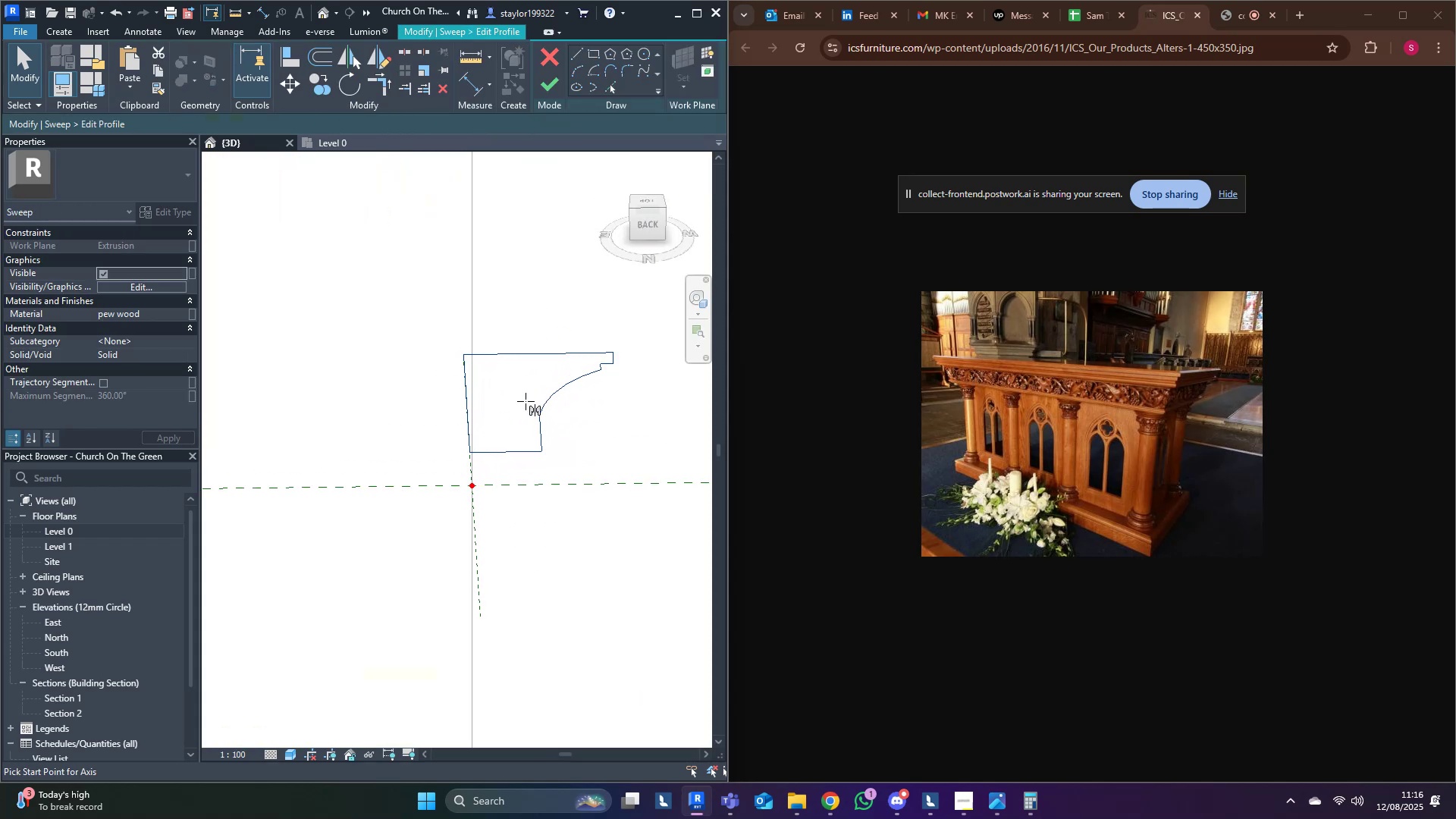 
scroll: coordinate [507, 435], scroll_direction: up, amount: 4.0
 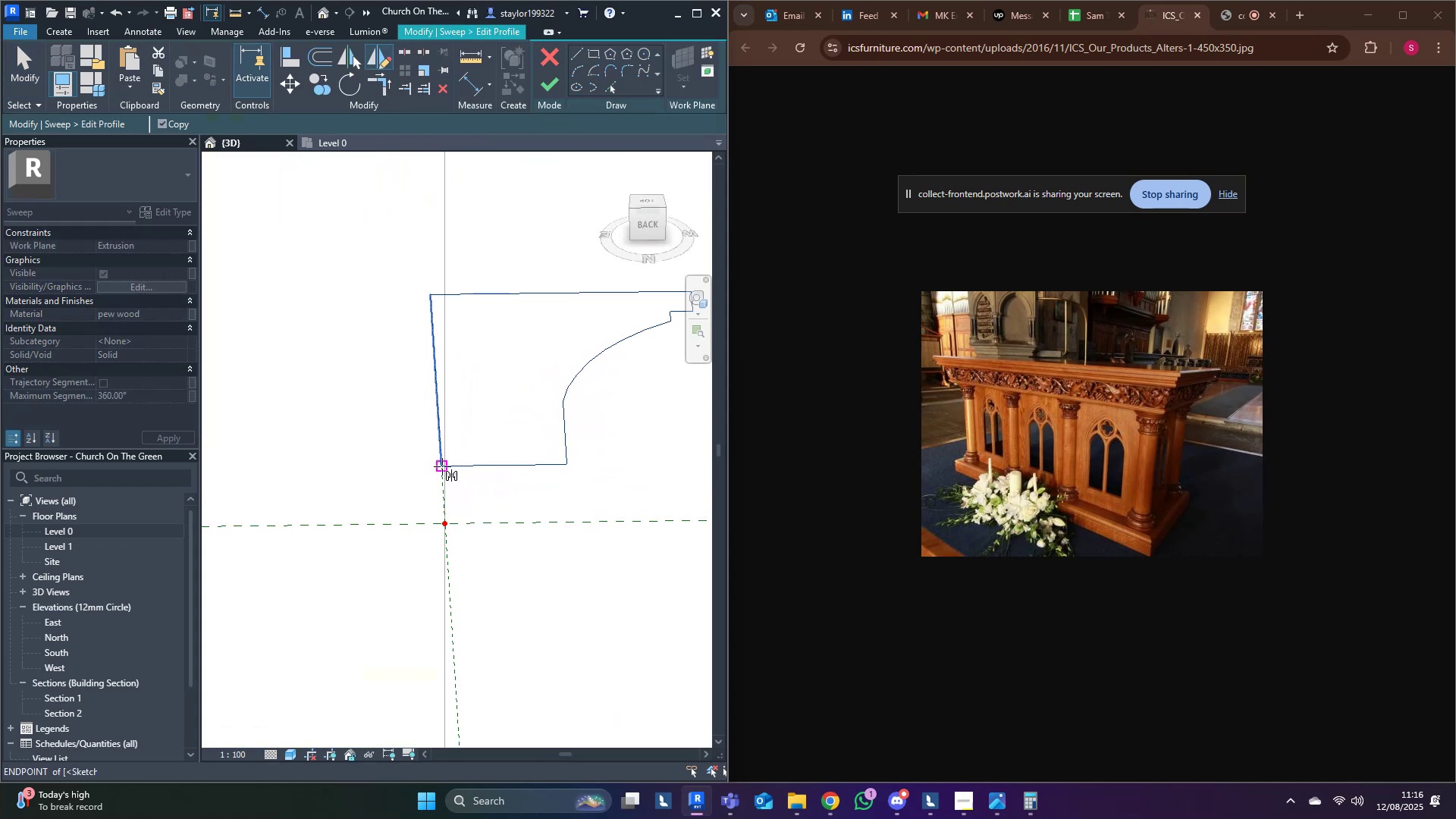 
left_click([442, 467])
 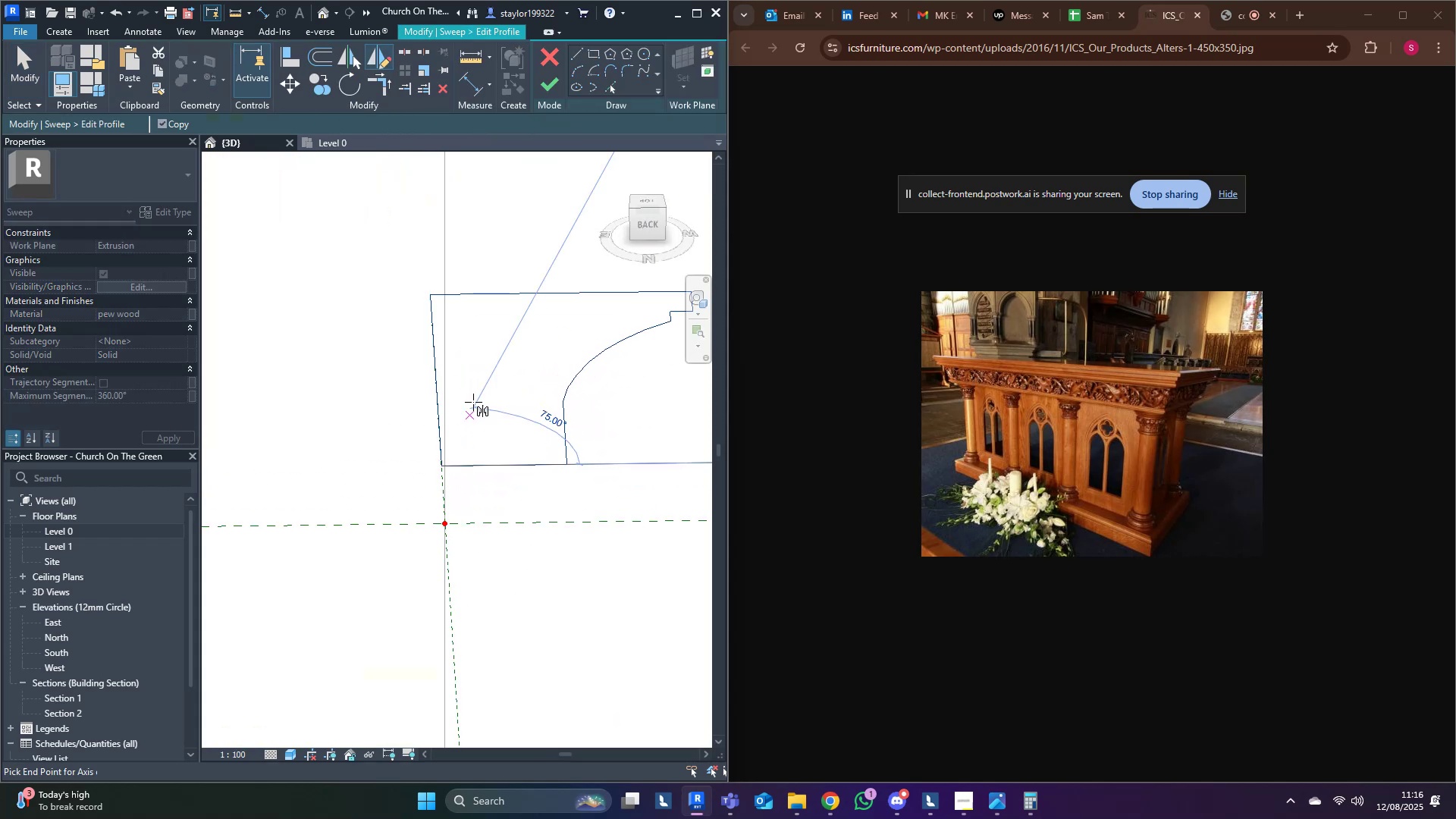 
hold_key(key=ControlLeft, duration=1.46)
left_click([431, 333])
 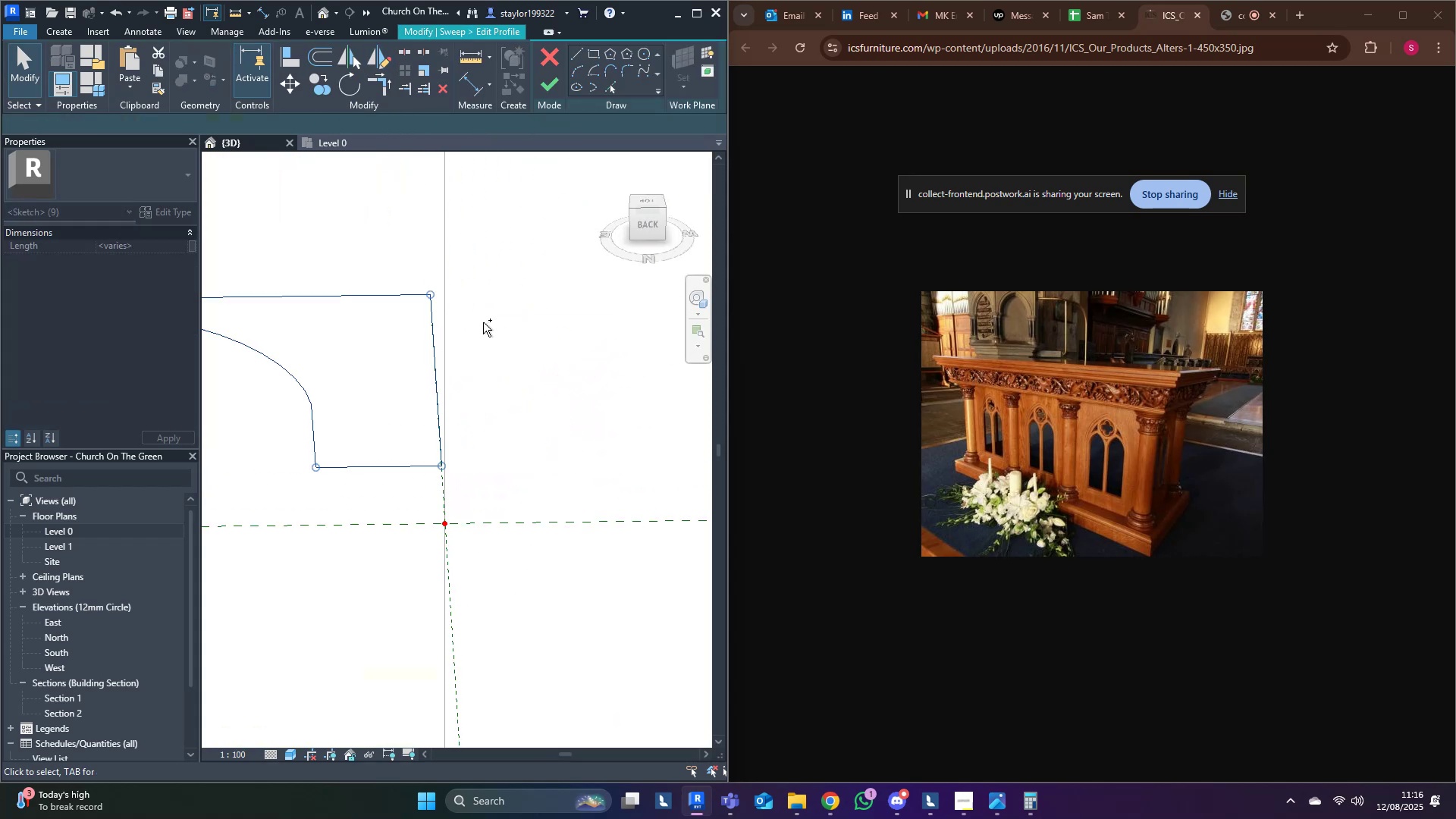 
double_click([489, 318])
 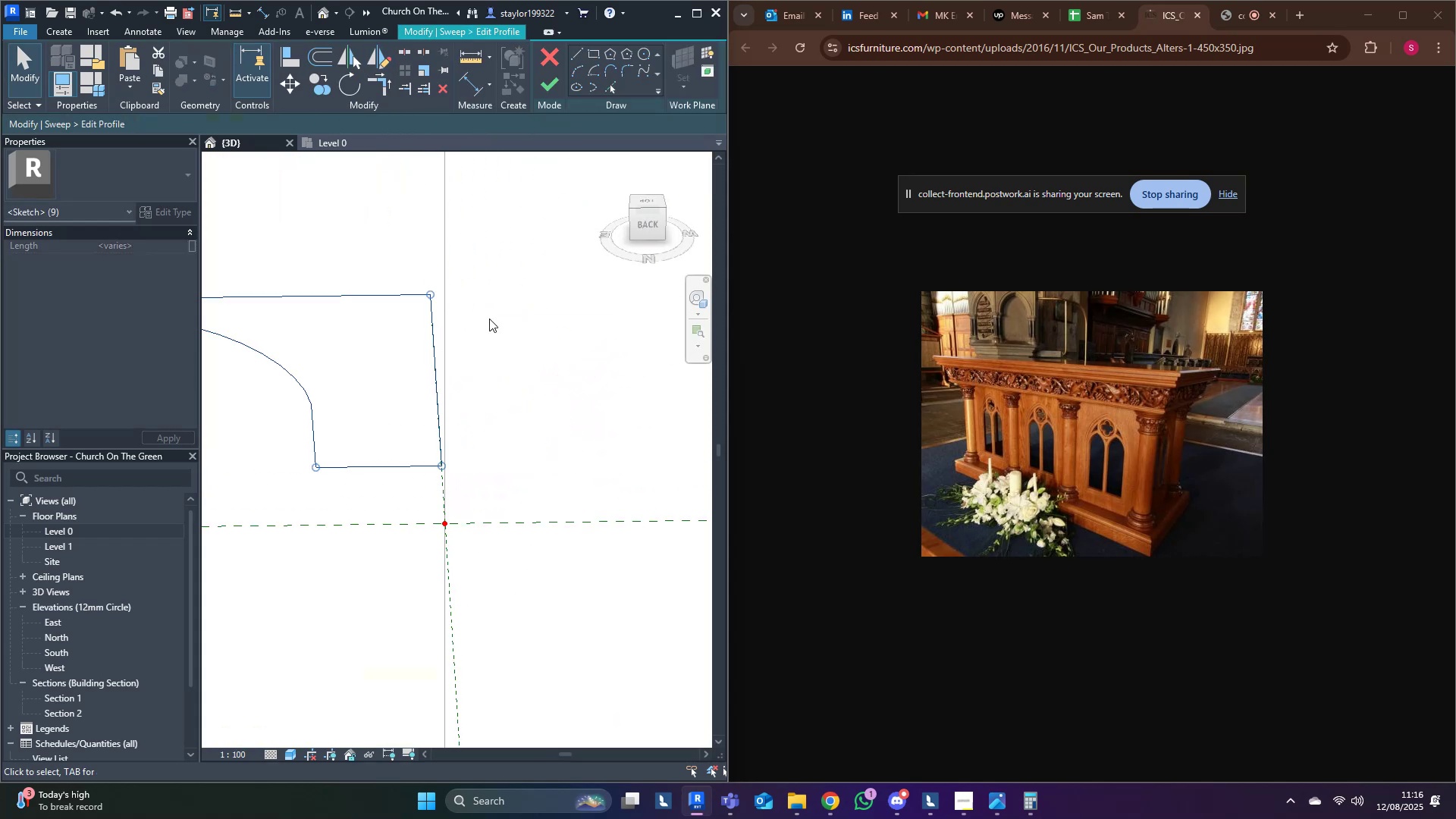 
left_click_drag(start_coordinate=[492, 321], to_coordinate=[483, 332])
 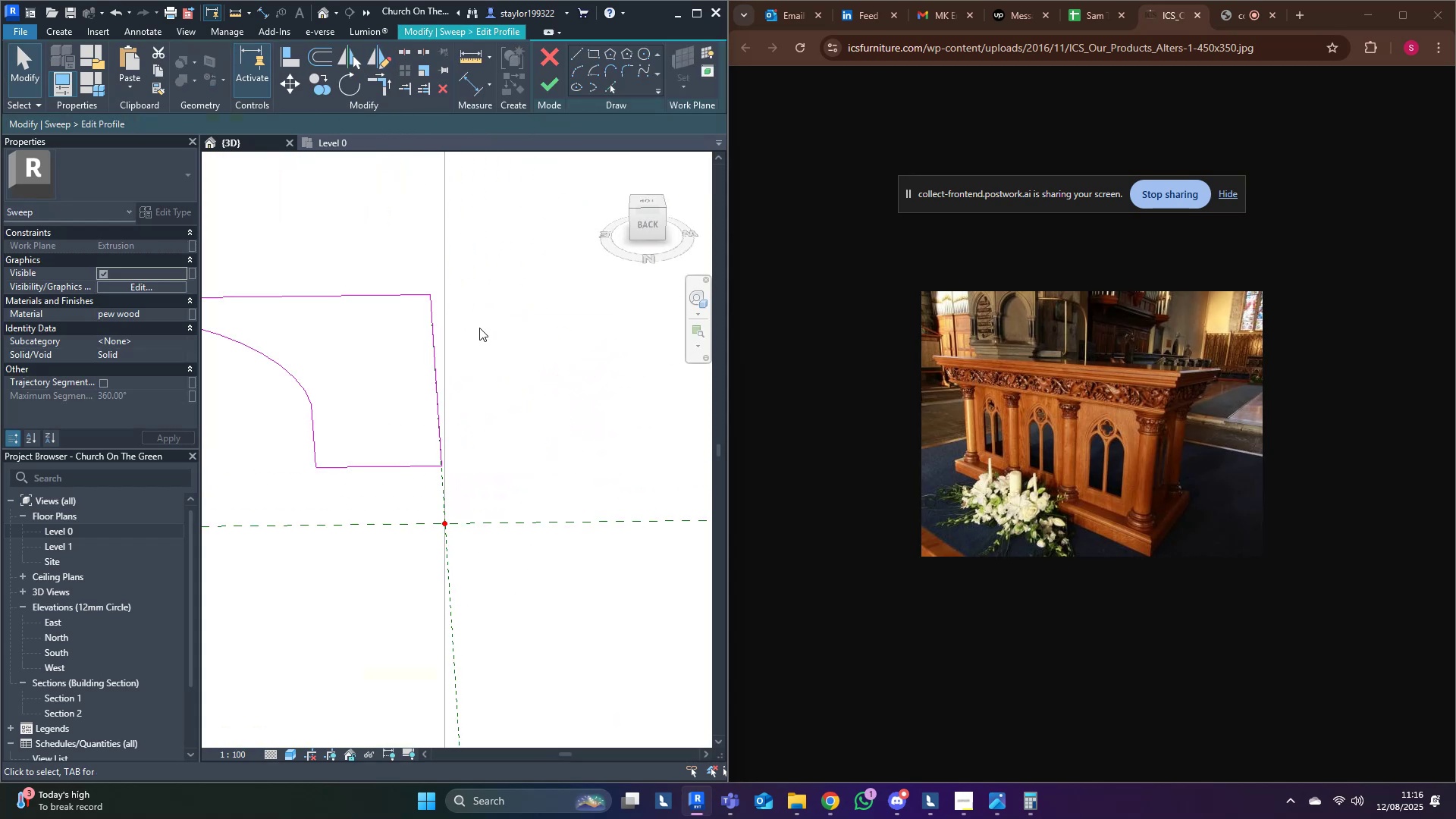 
scroll: coordinate [479, 335], scroll_direction: down, amount: 3.0
 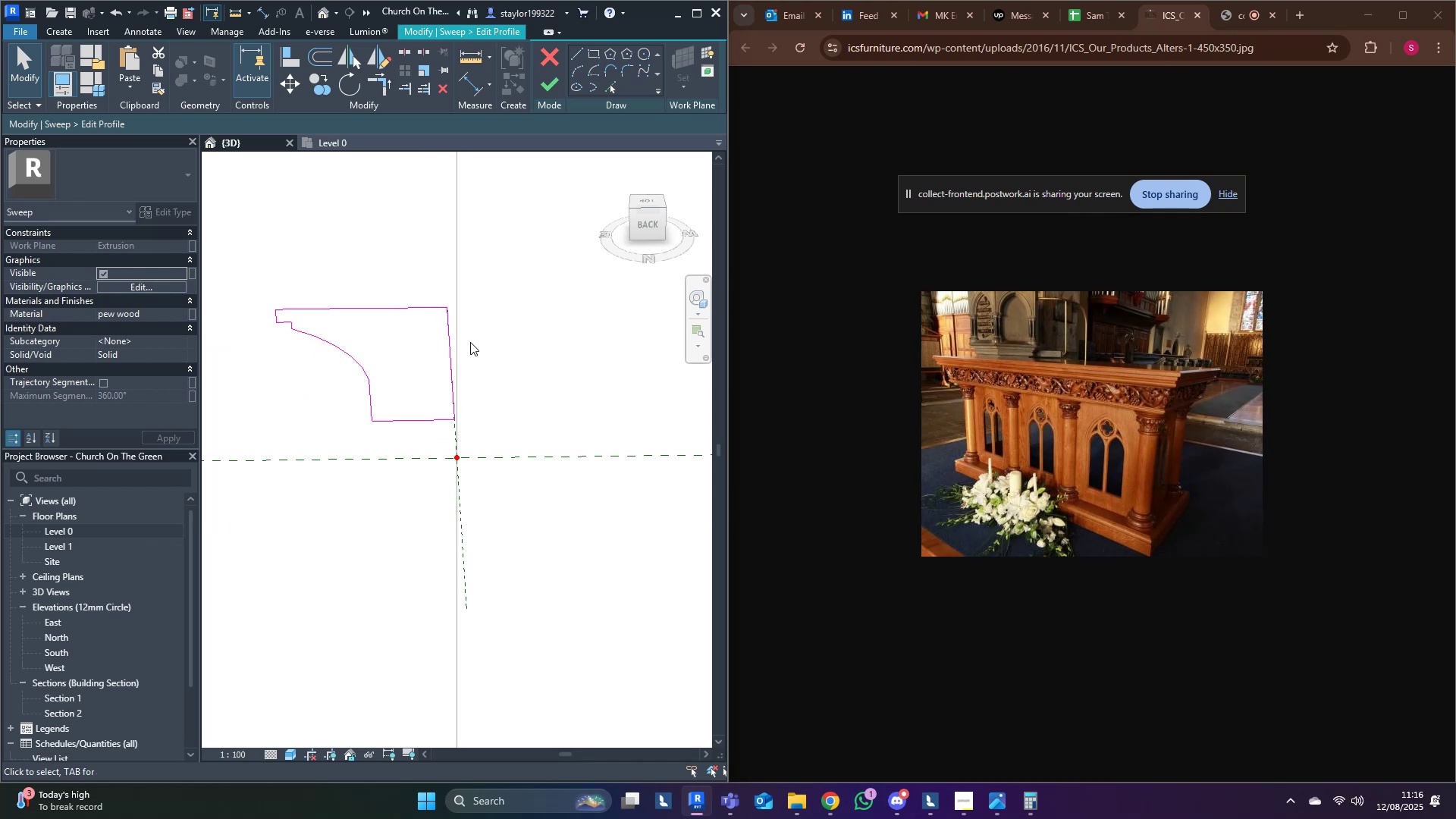 
hold_key(key=ControlLeft, duration=0.35)
 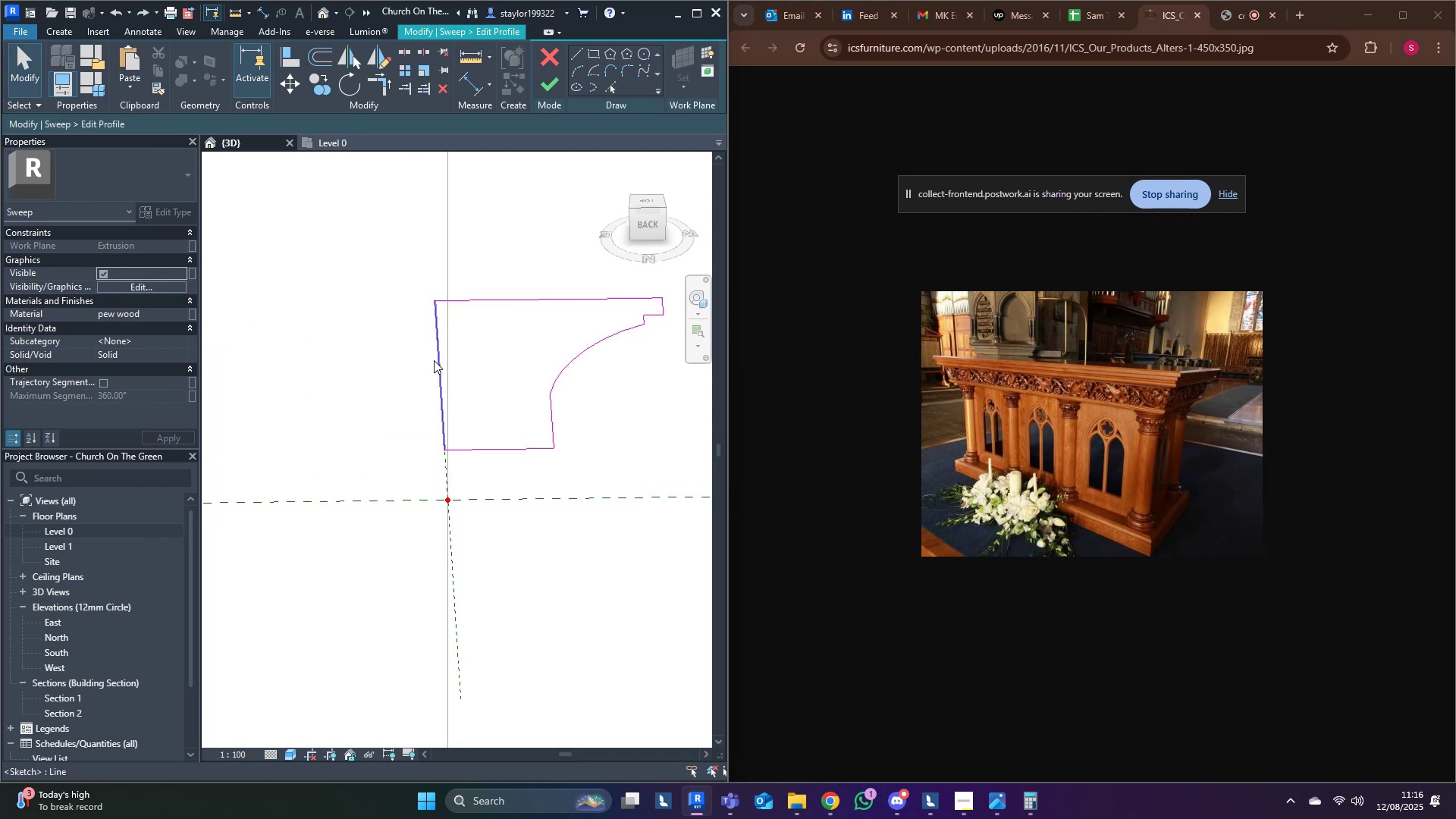 
scroll: coordinate [466, 342], scroll_direction: down, amount: 1.0
 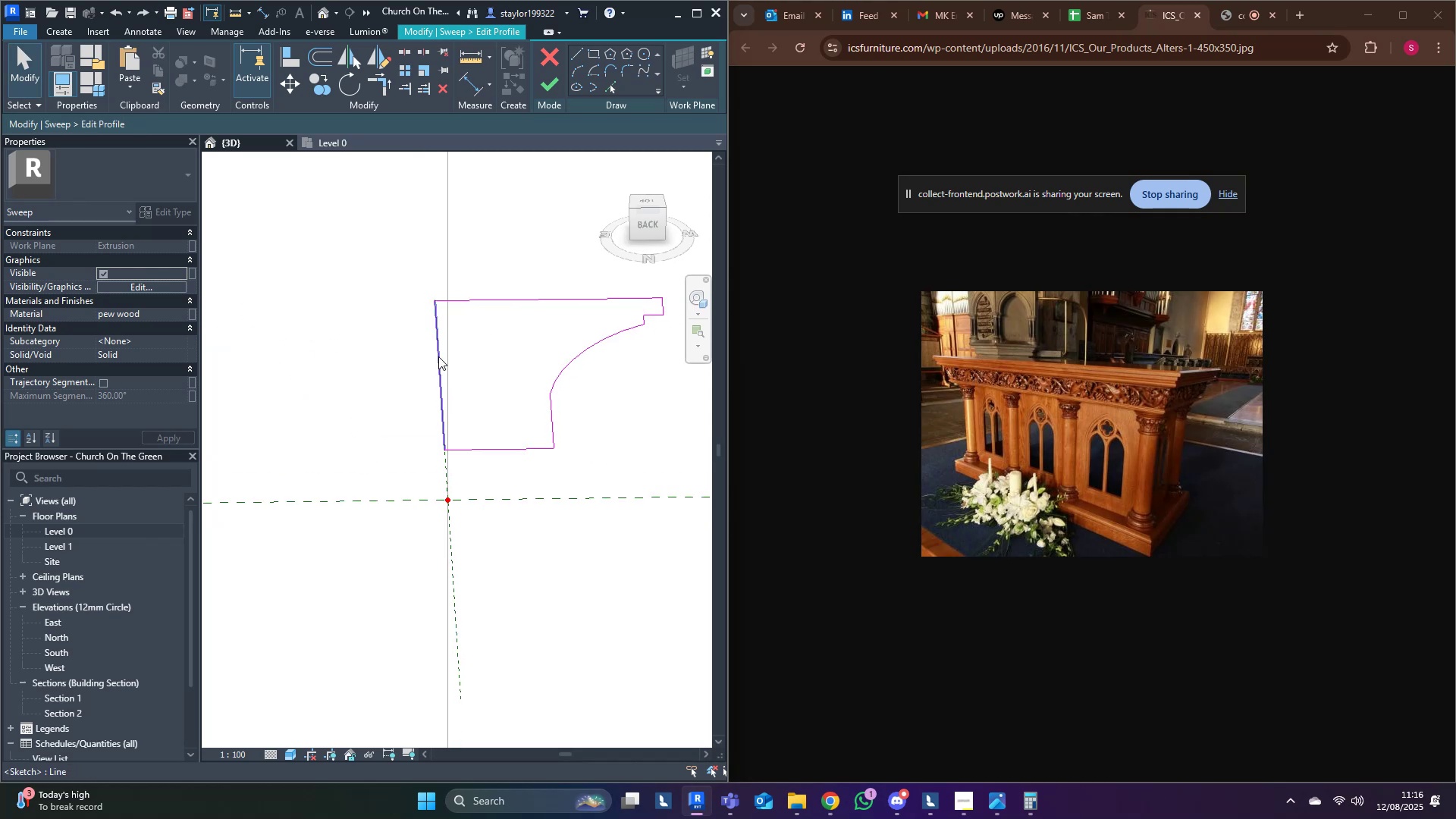 
key(Tab)
 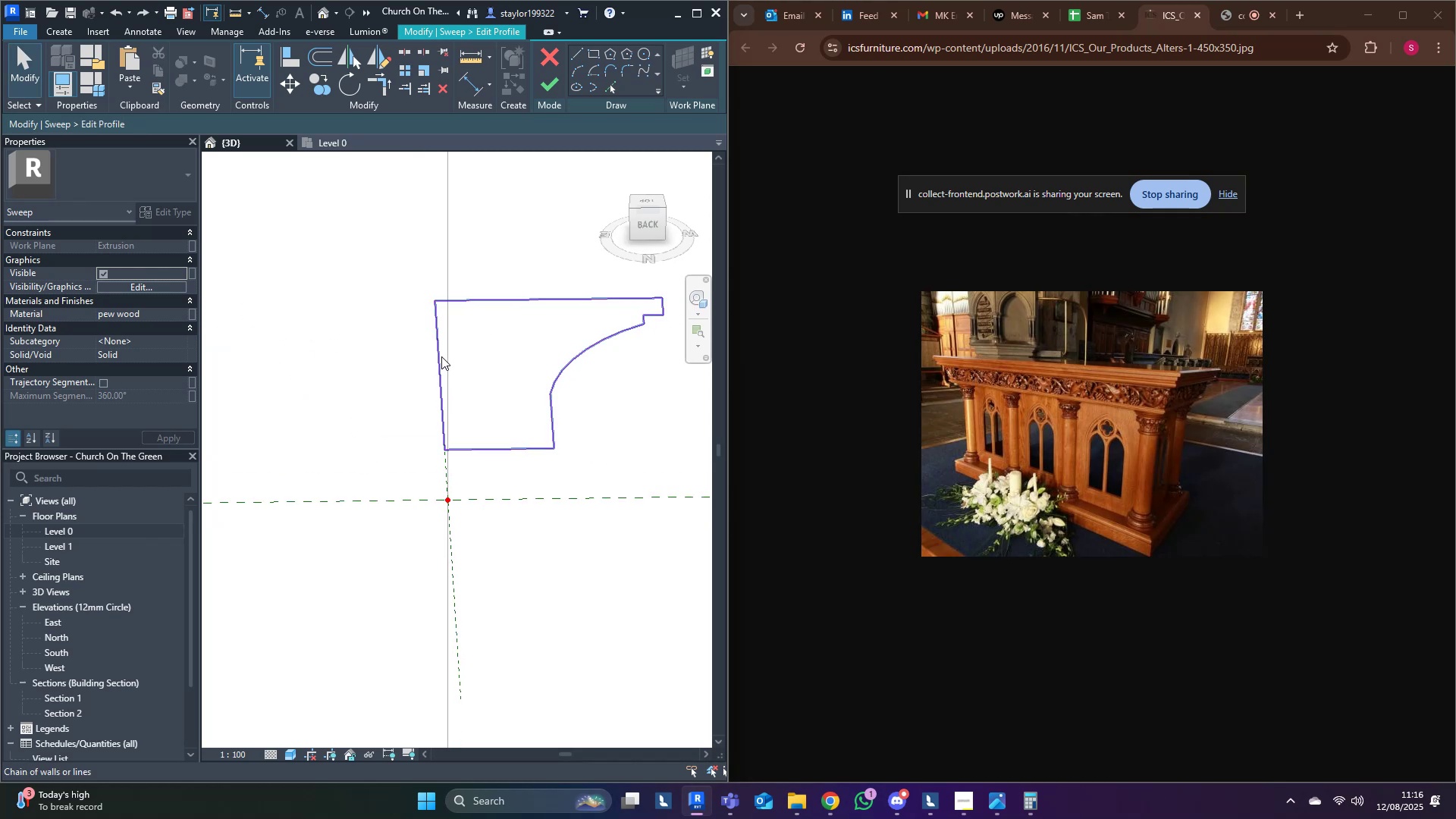 
left_click([441, 356])
 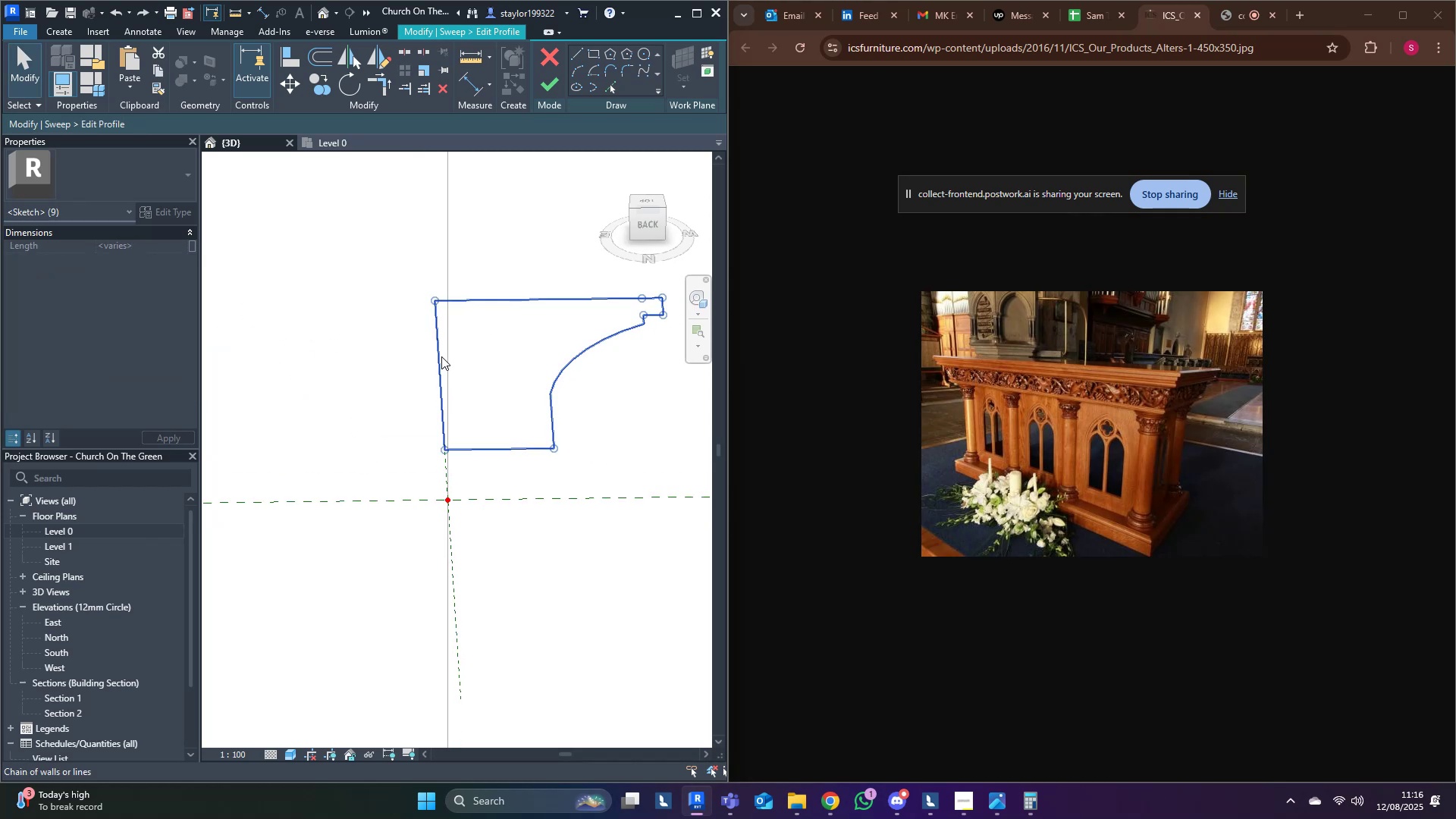 
type(dm)
 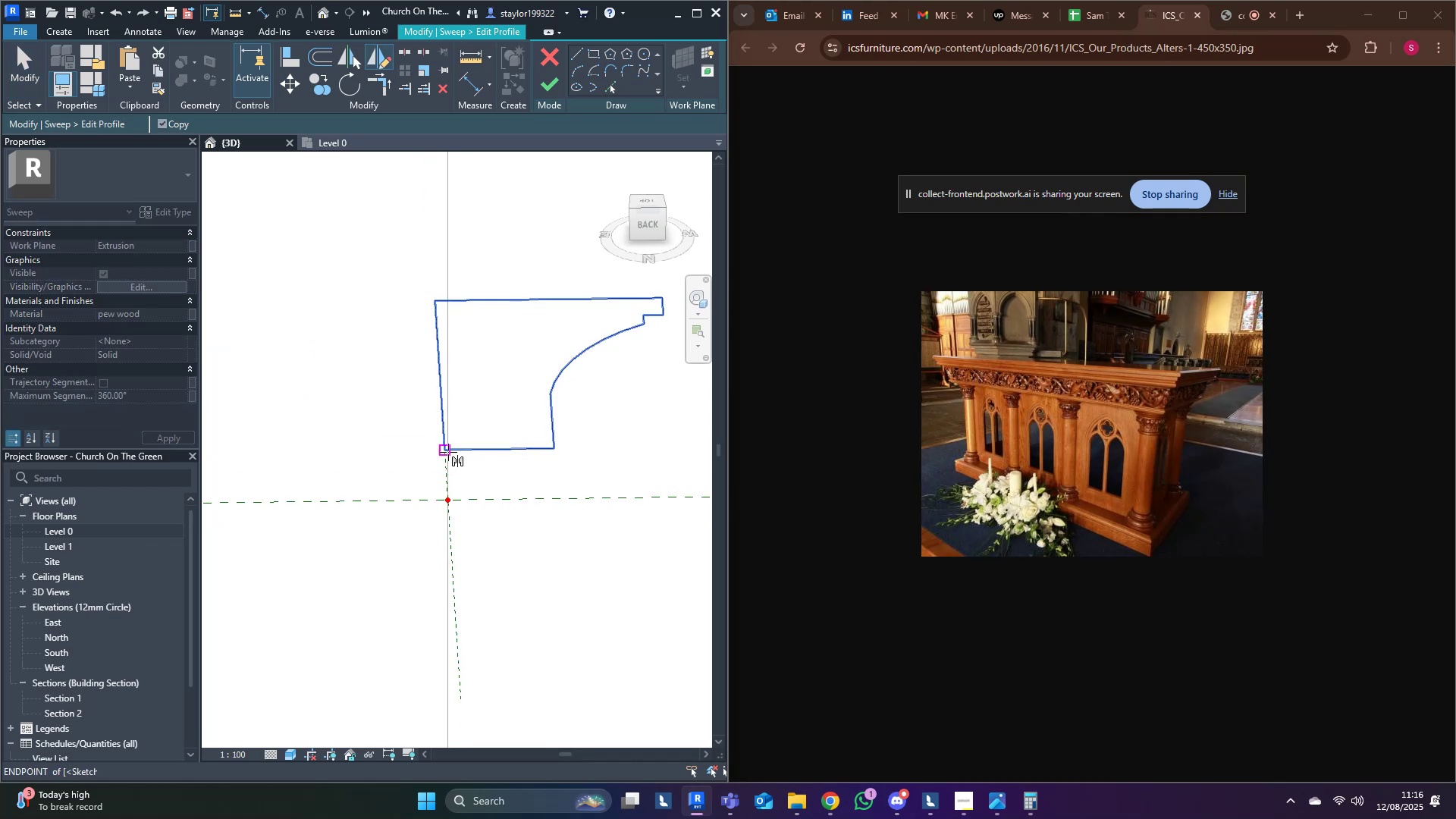 
left_click([448, 452])
 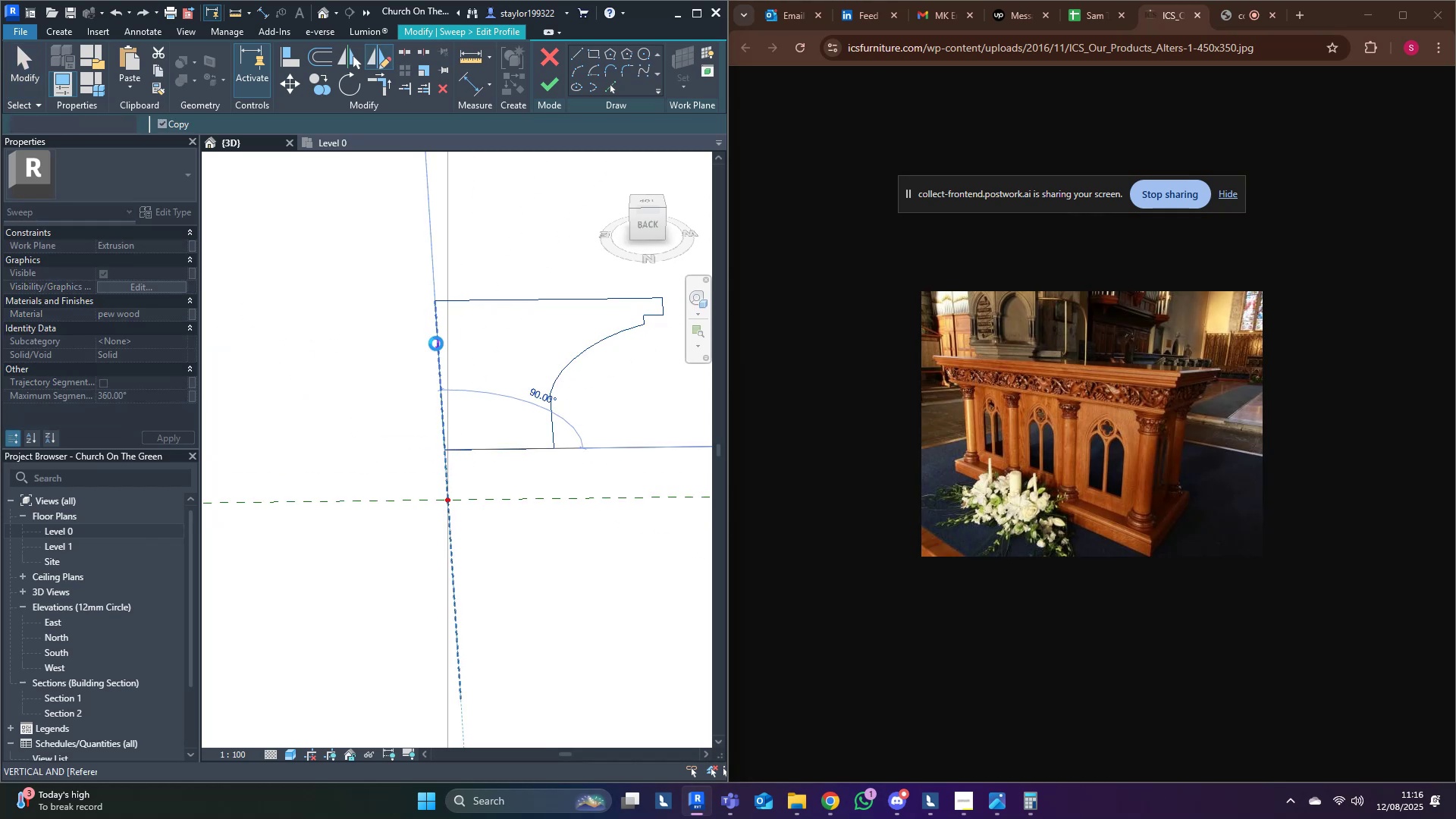 
double_click([493, 336])
 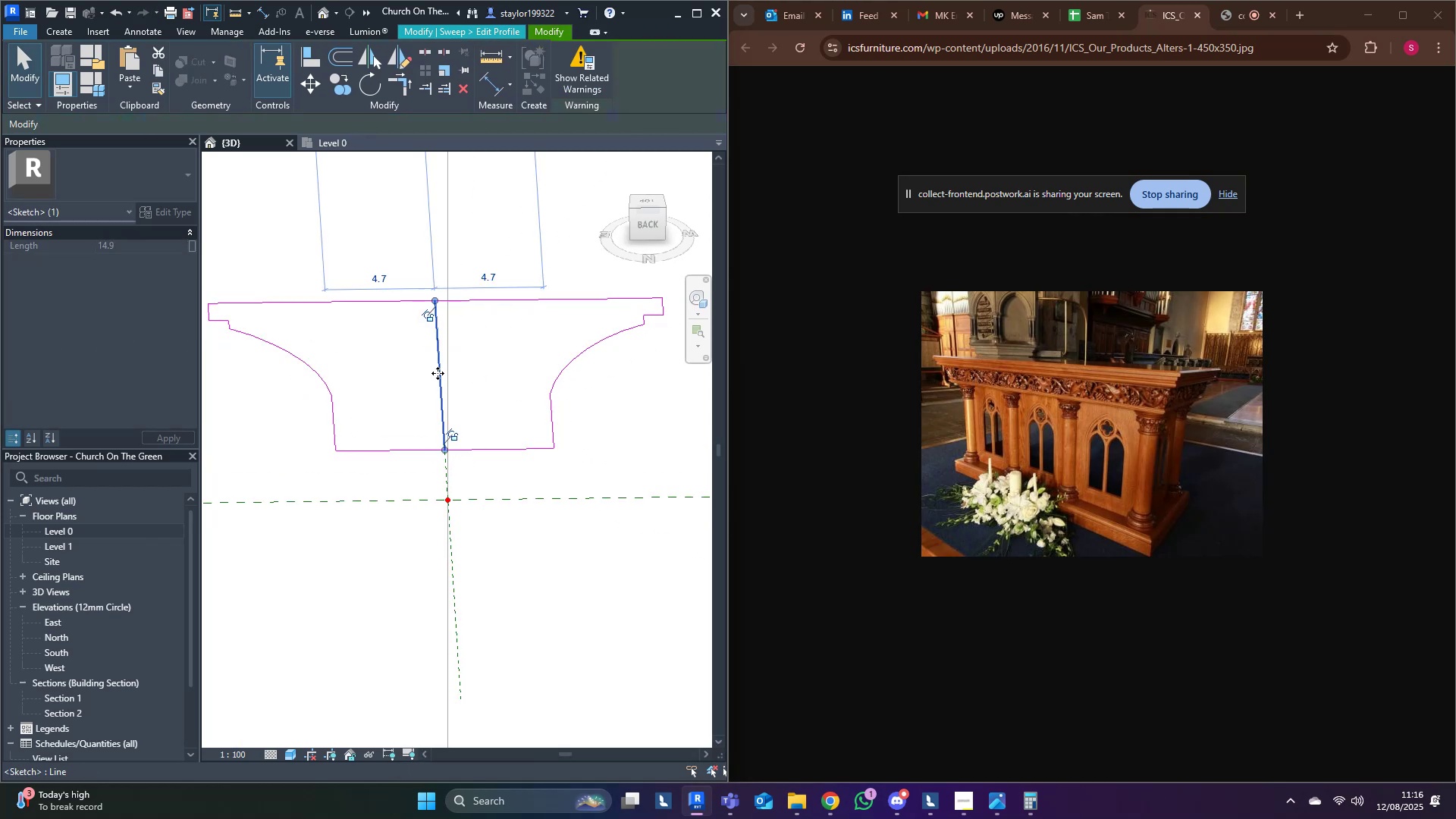 
left_click_drag(start_coordinate=[494, 334], to_coordinate=[431, 366])
 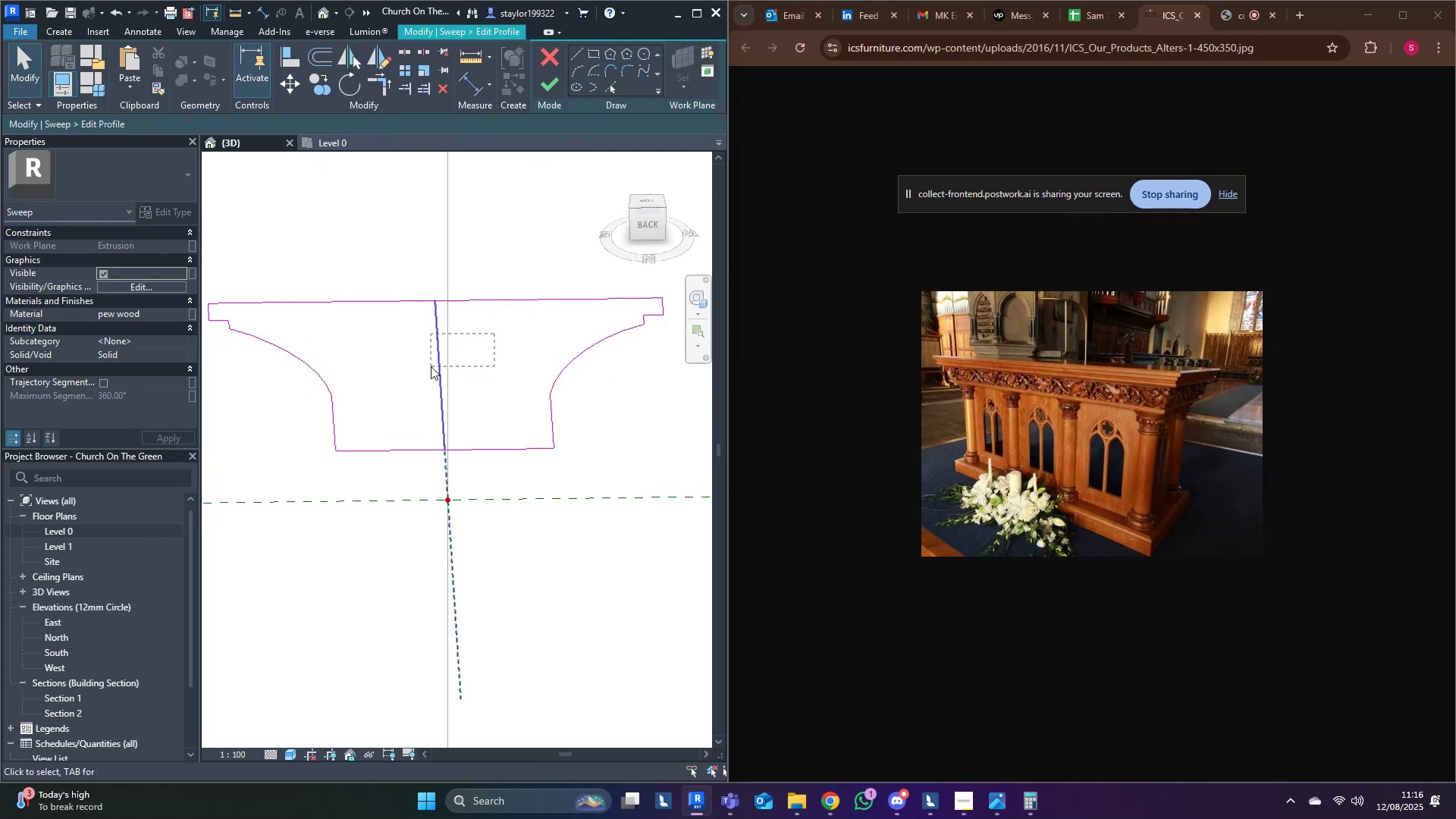 
key(Delete)
 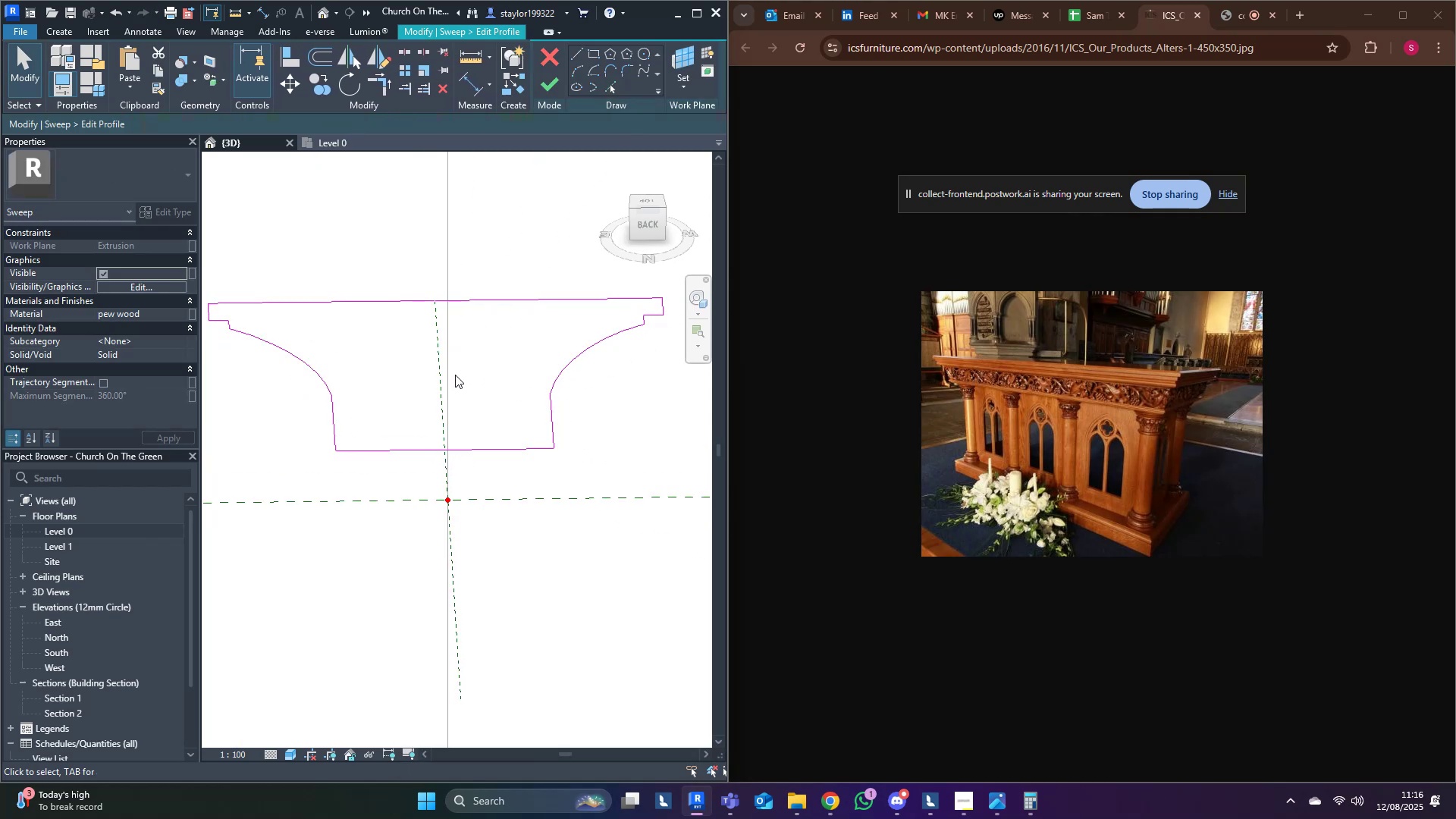 
scroll: coordinate [462, 382], scroll_direction: down, amount: 9.0
 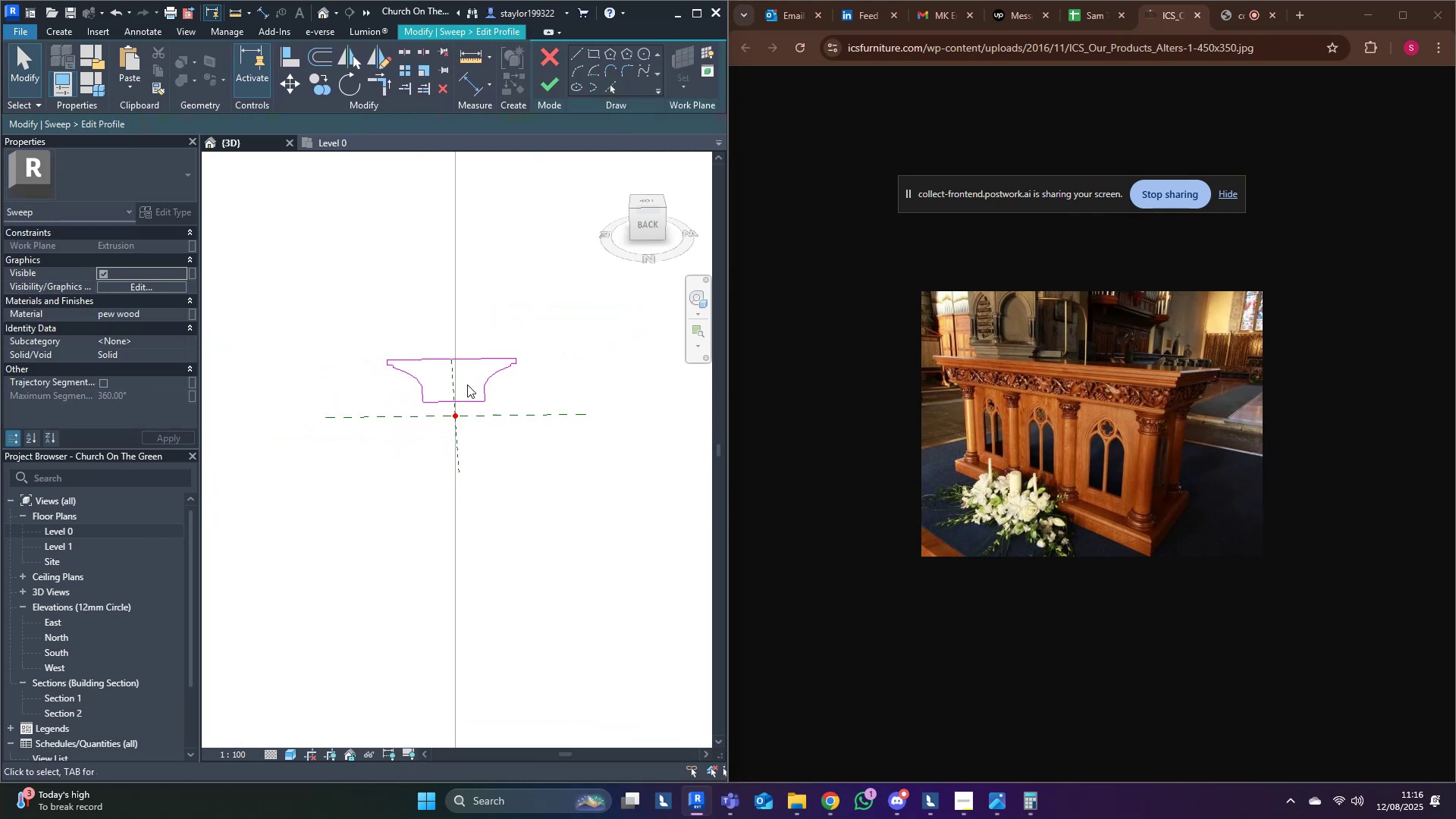 
hold_key(key=ShiftLeft, duration=0.46)
 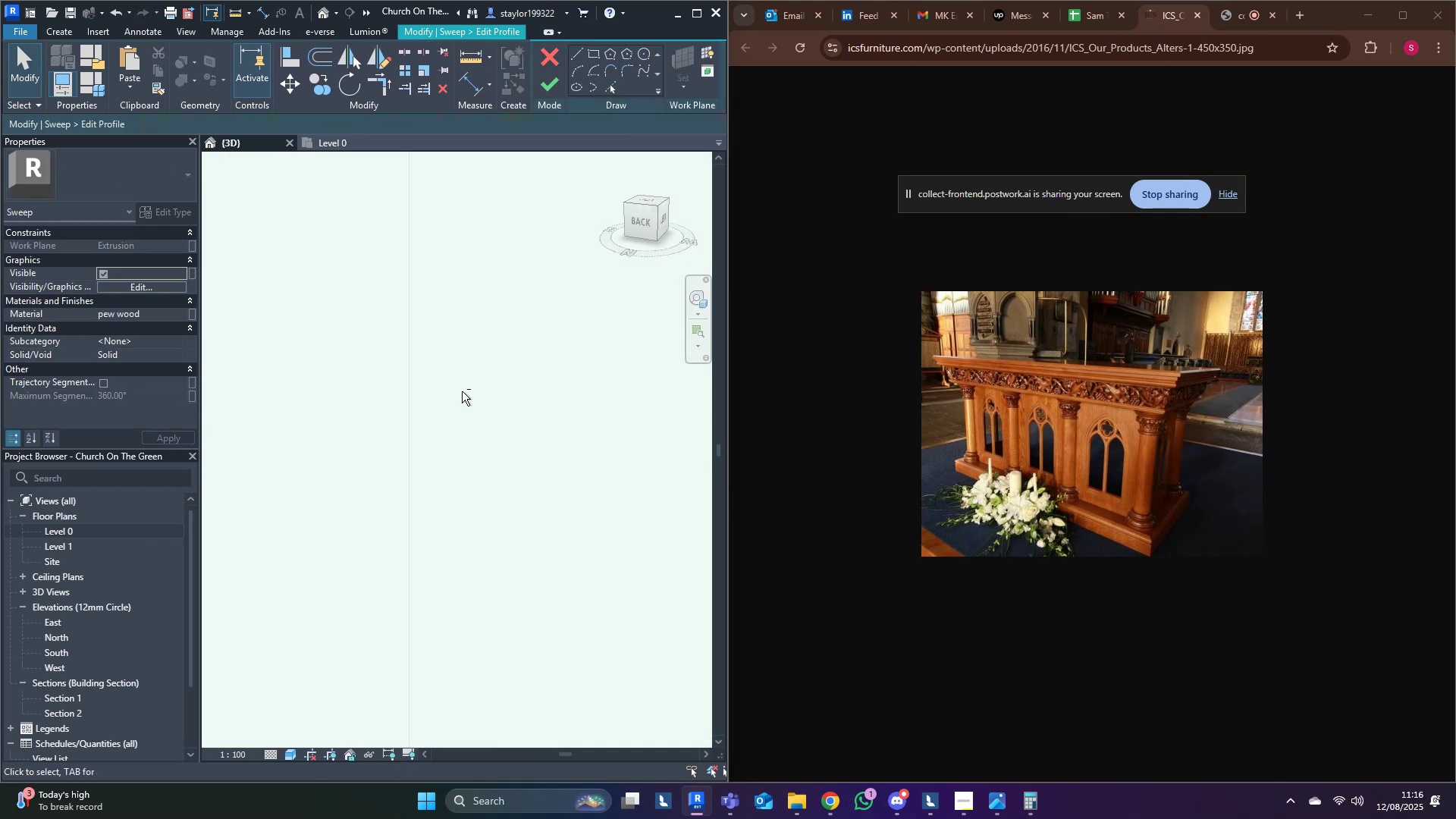 
scroll: coordinate [502, 439], scroll_direction: down, amount: 17.0
 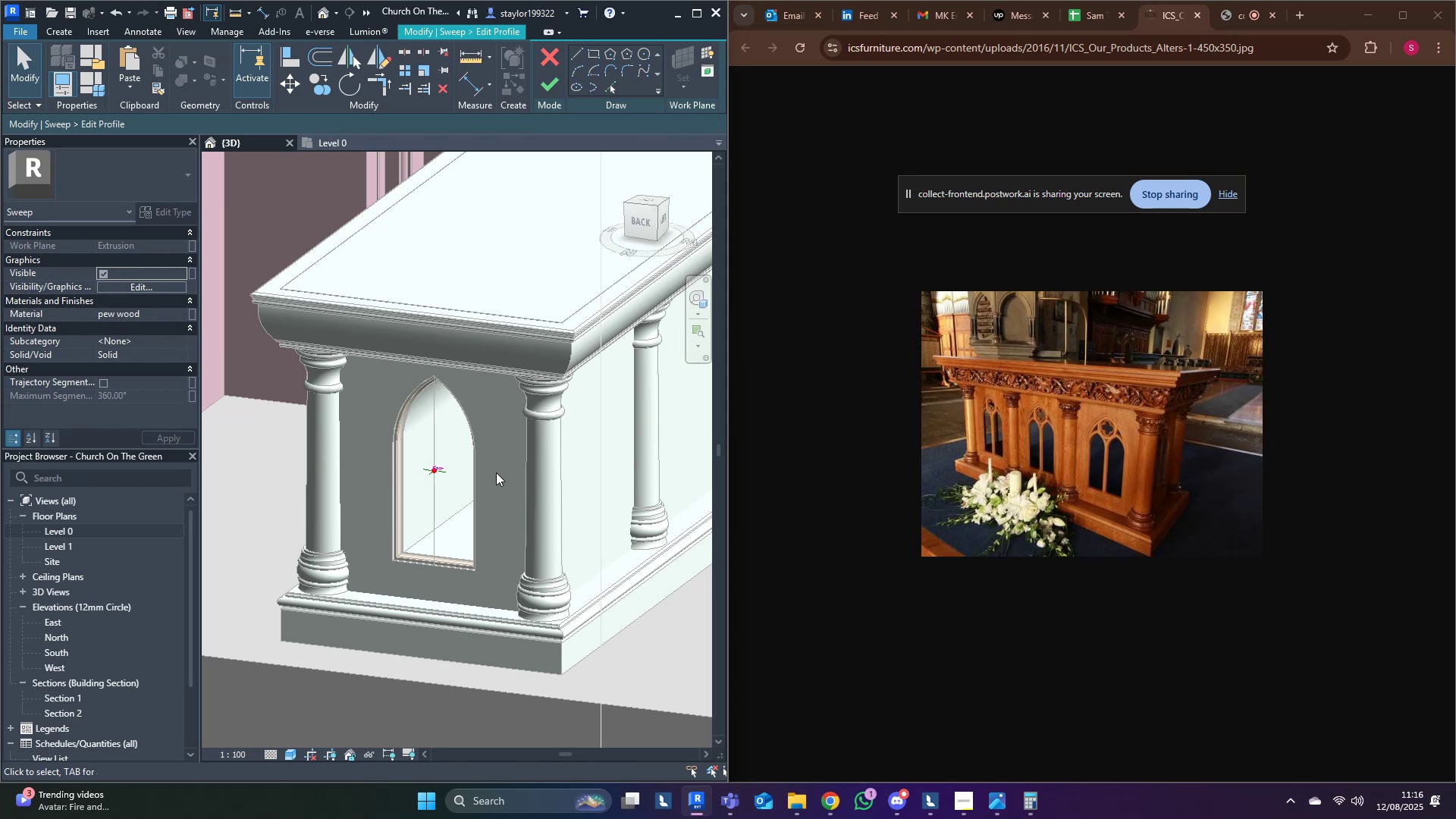 
wait(19.82)
 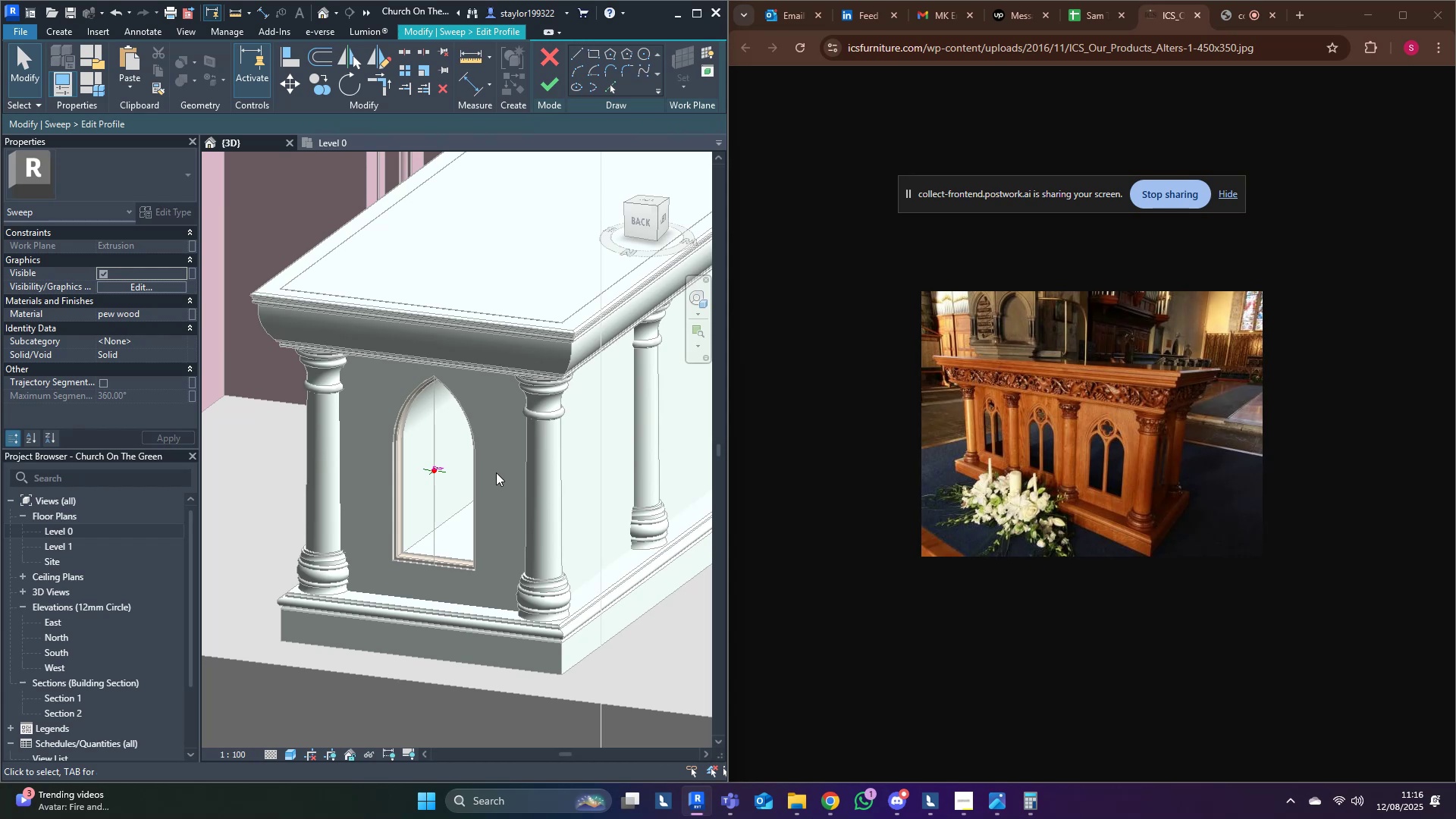 
left_click([553, 88])
 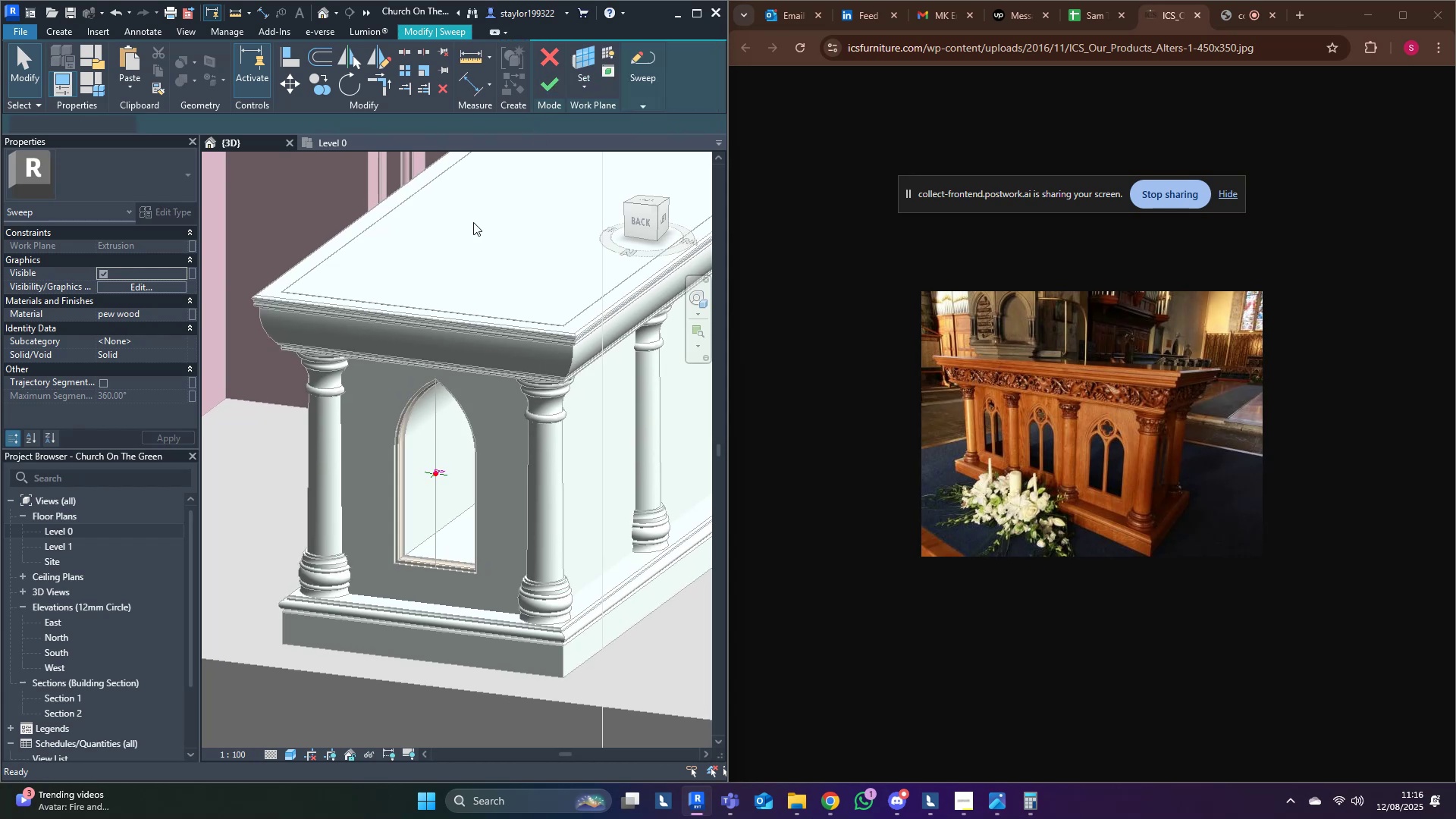 
scroll: coordinate [386, 472], scroll_direction: up, amount: 8.0
 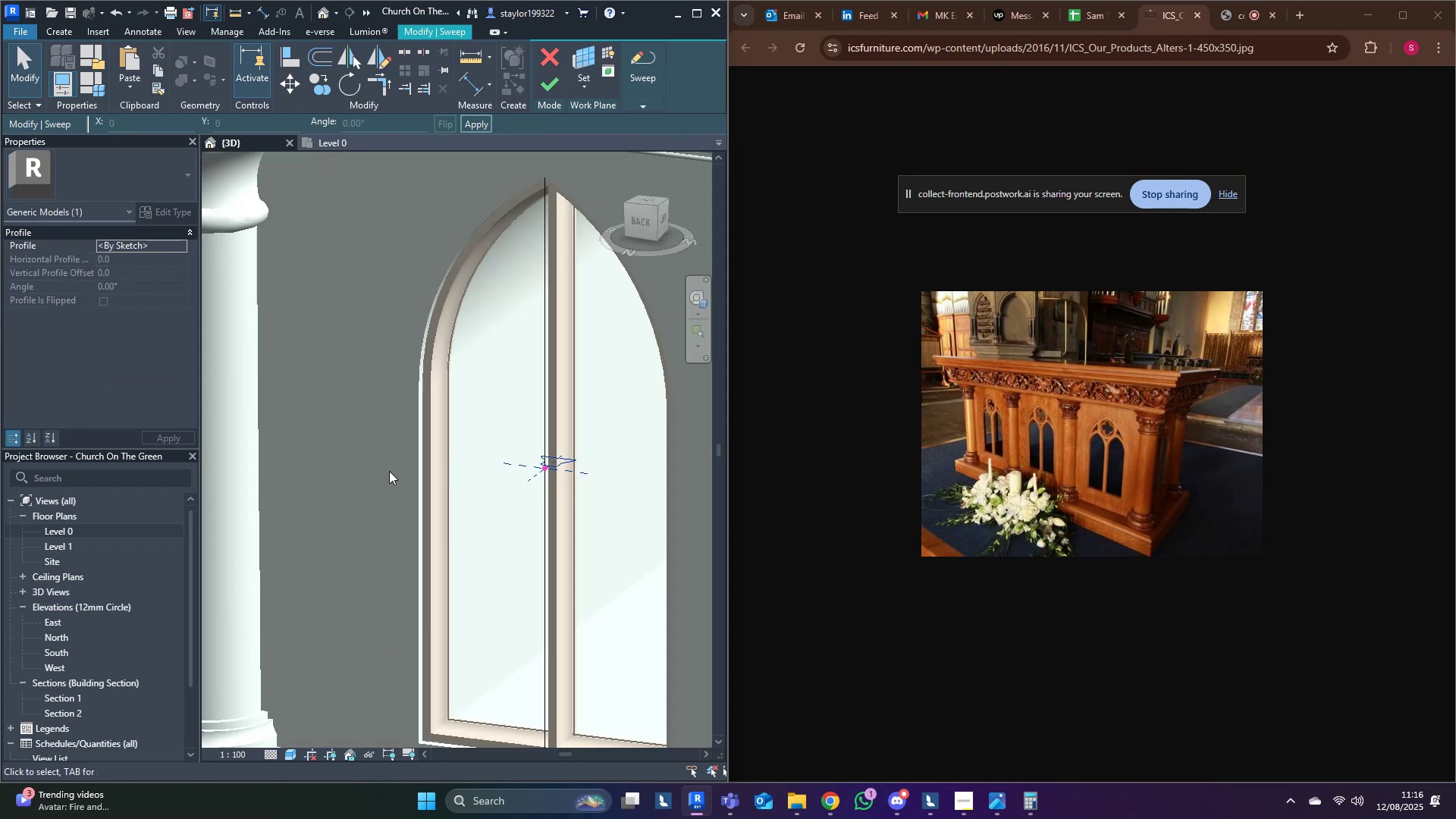 
hold_key(key=ShiftLeft, duration=0.43)
 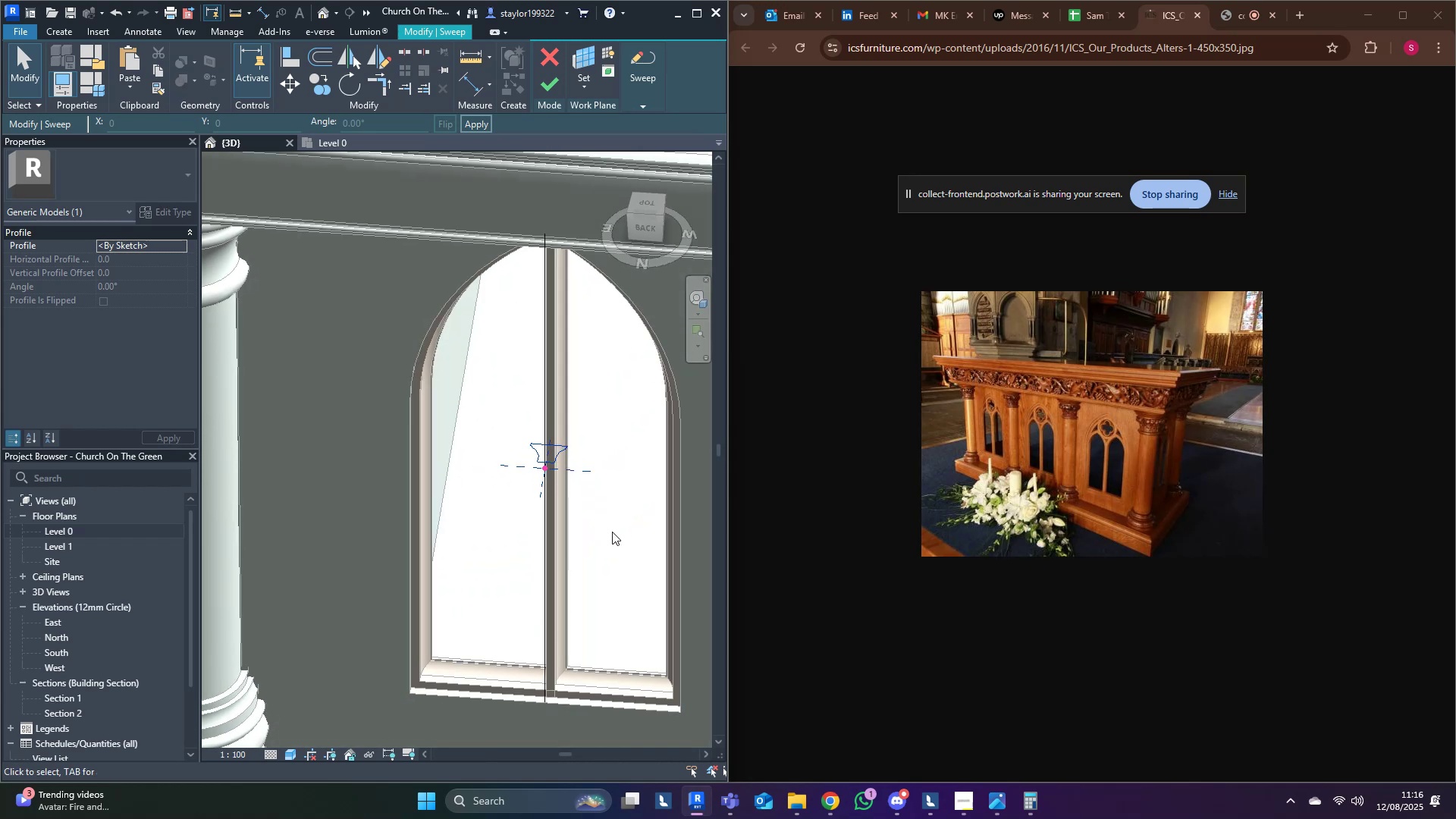 
scroll: coordinate [583, 502], scroll_direction: up, amount: 5.0
 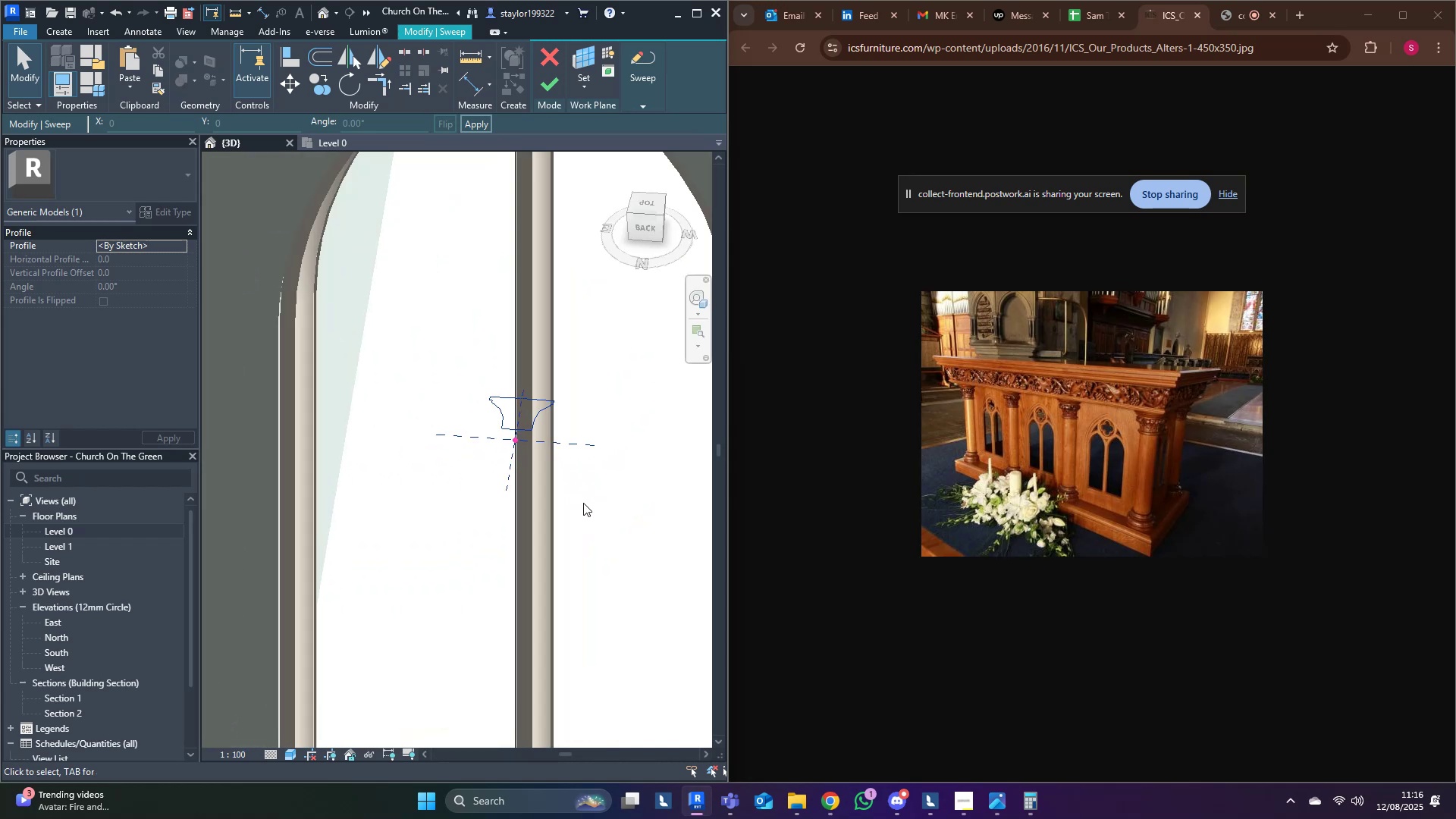 
hold_key(key=ShiftLeft, duration=0.65)
 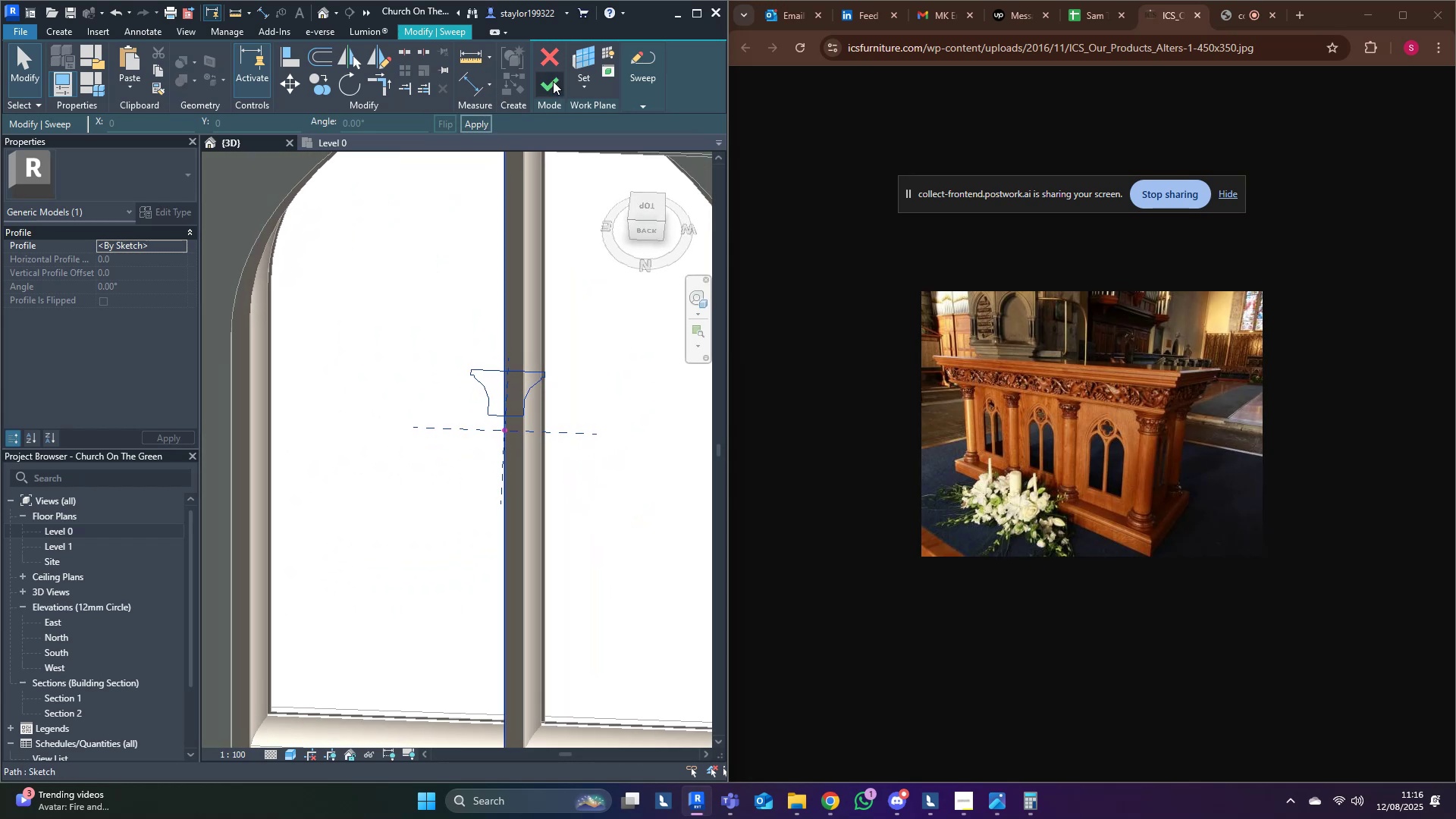 
left_click([553, 81])
 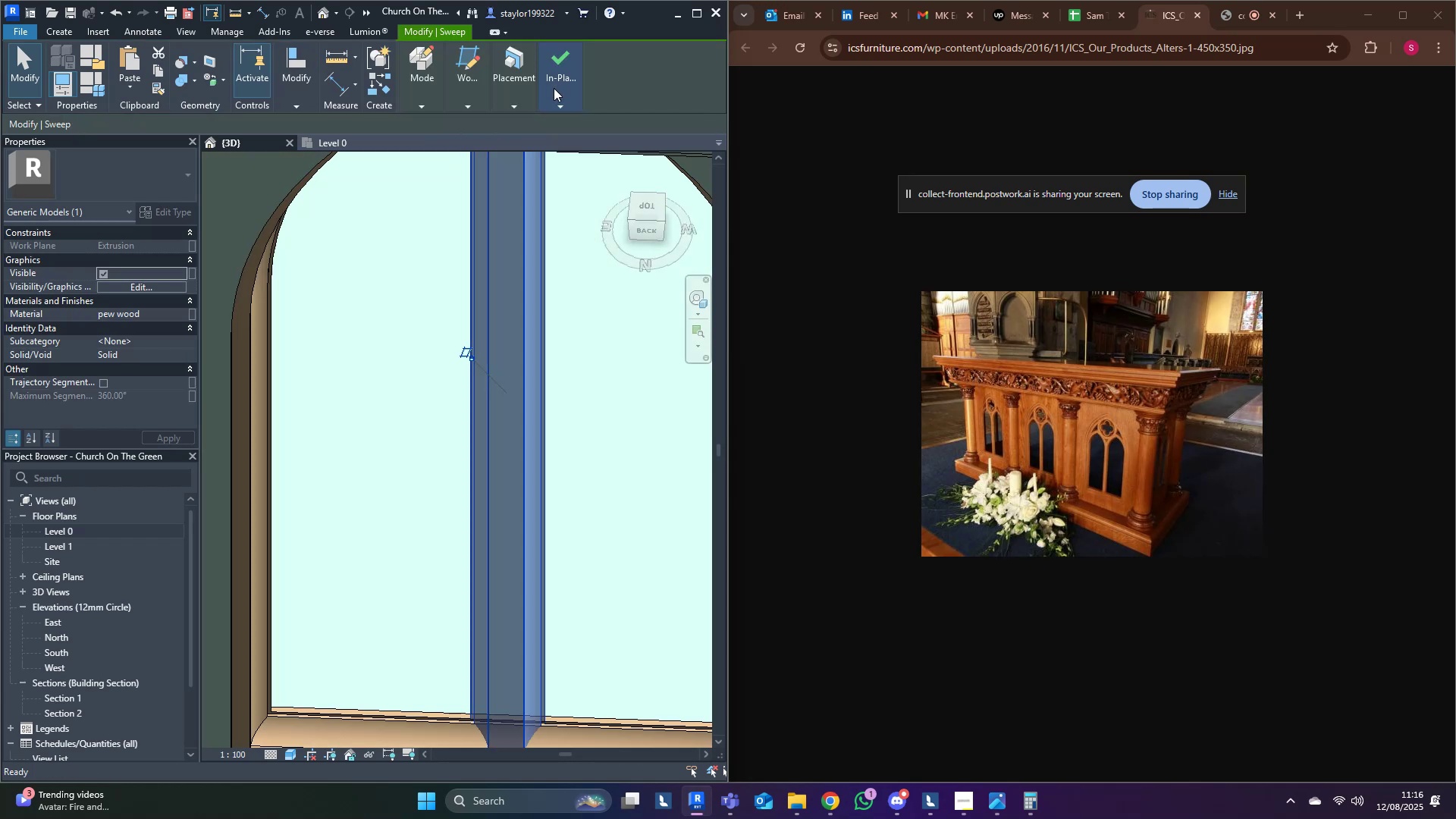 
key(Escape)
 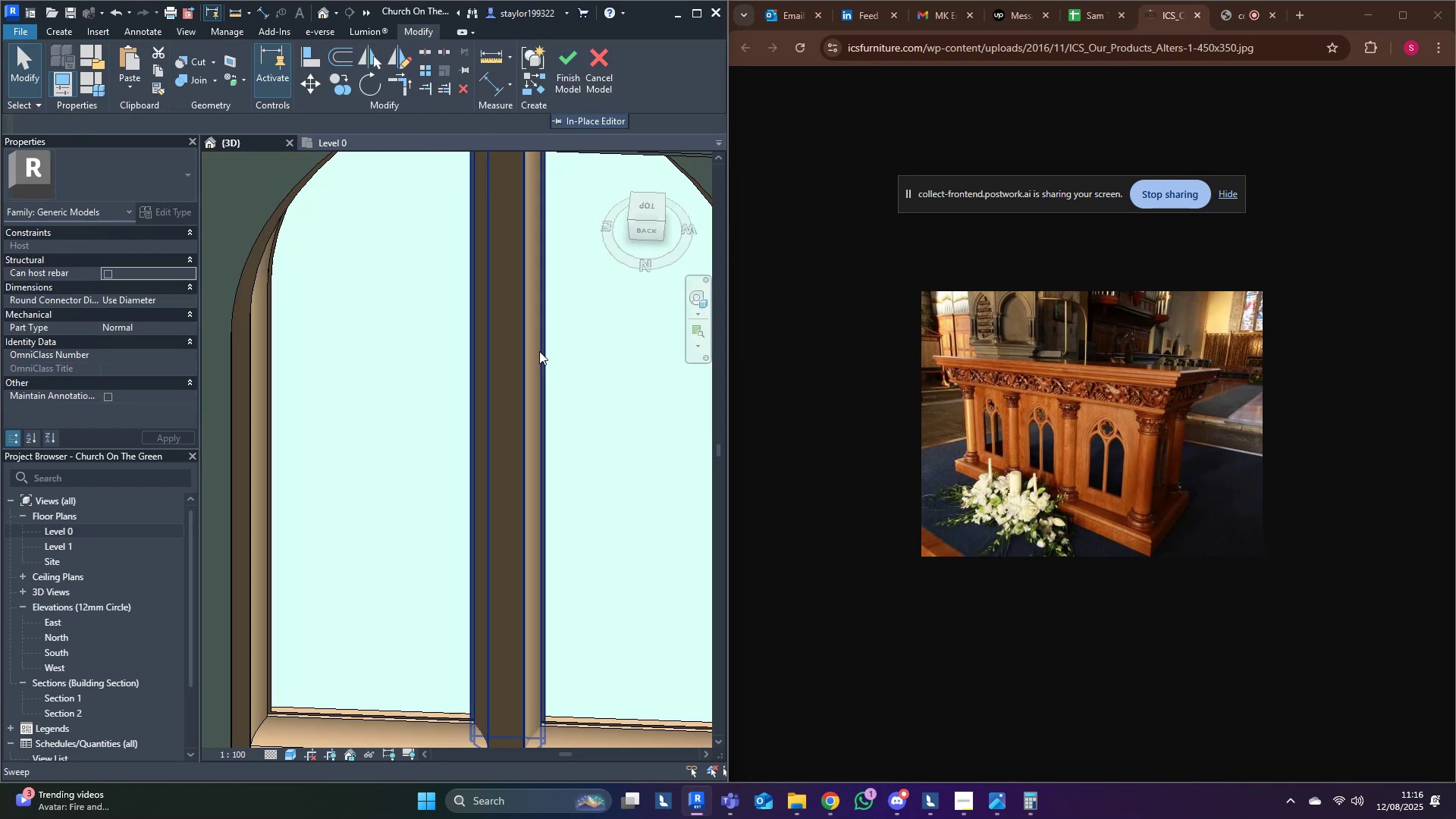 
scroll: coordinate [576, 432], scroll_direction: down, amount: 9.0
 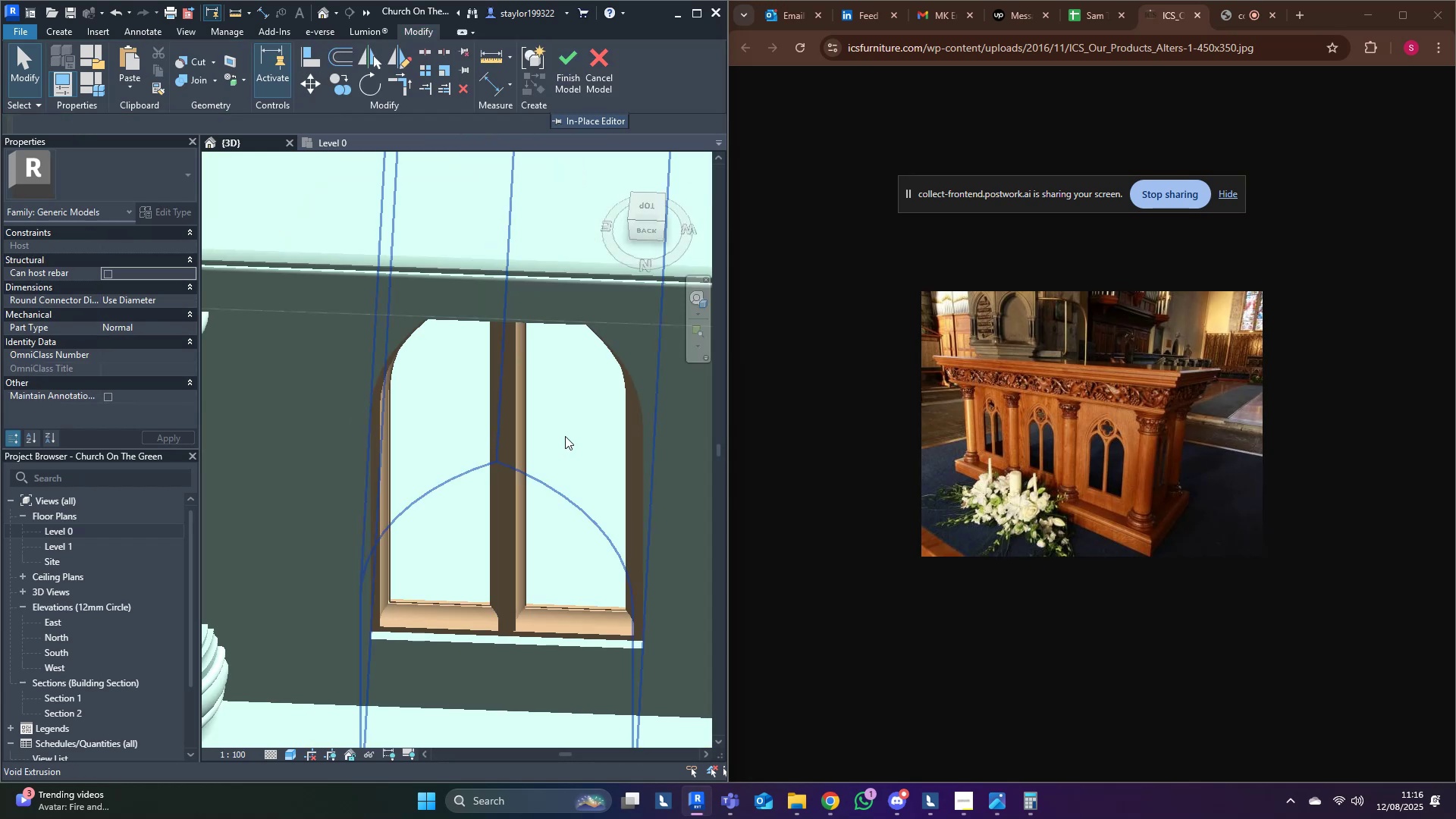 
hold_key(key=ShiftLeft, duration=0.5)
 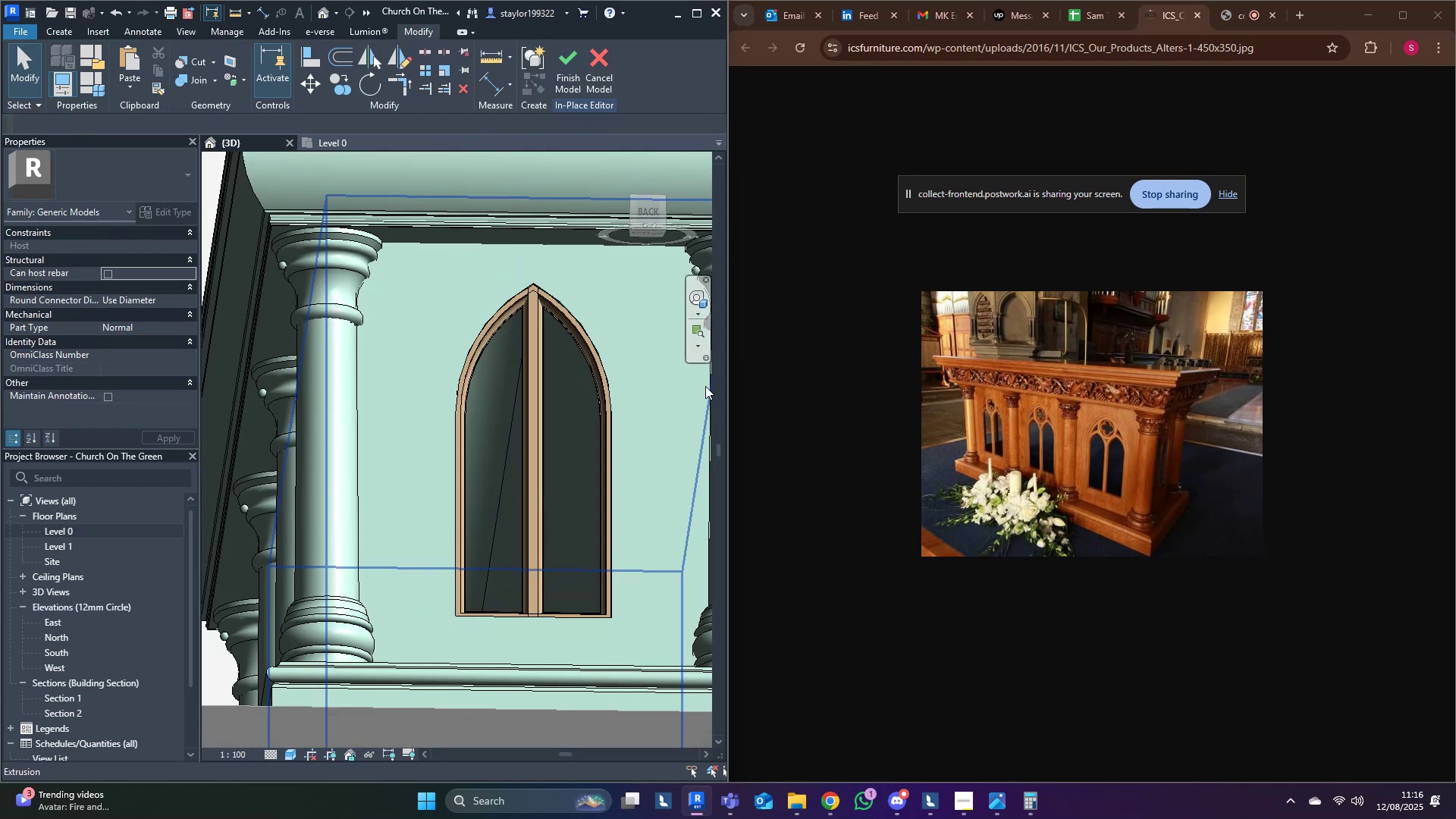 
hold_key(key=ShiftLeft, duration=0.78)
 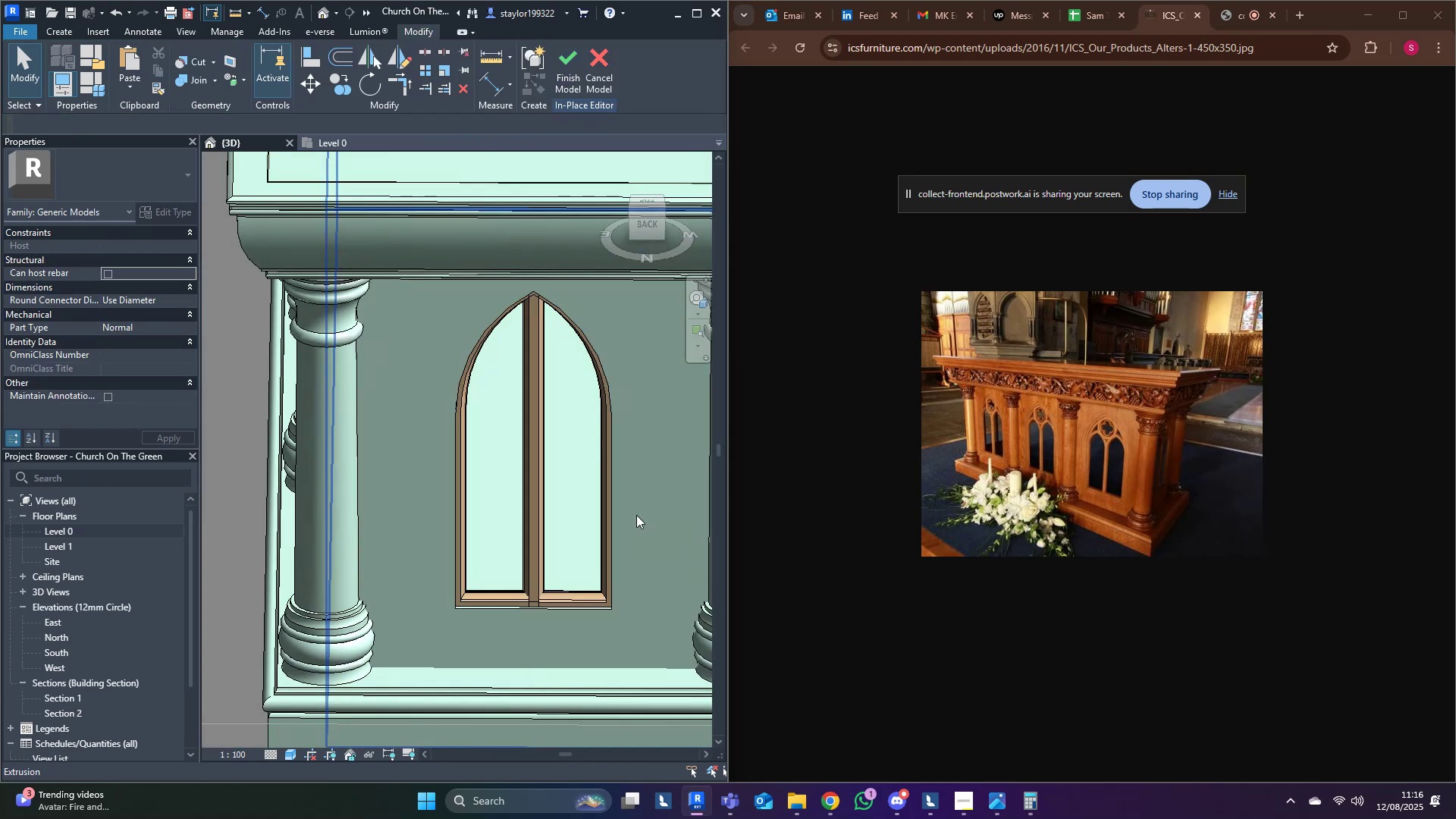 
scroll: coordinate [620, 508], scroll_direction: up, amount: 5.0
 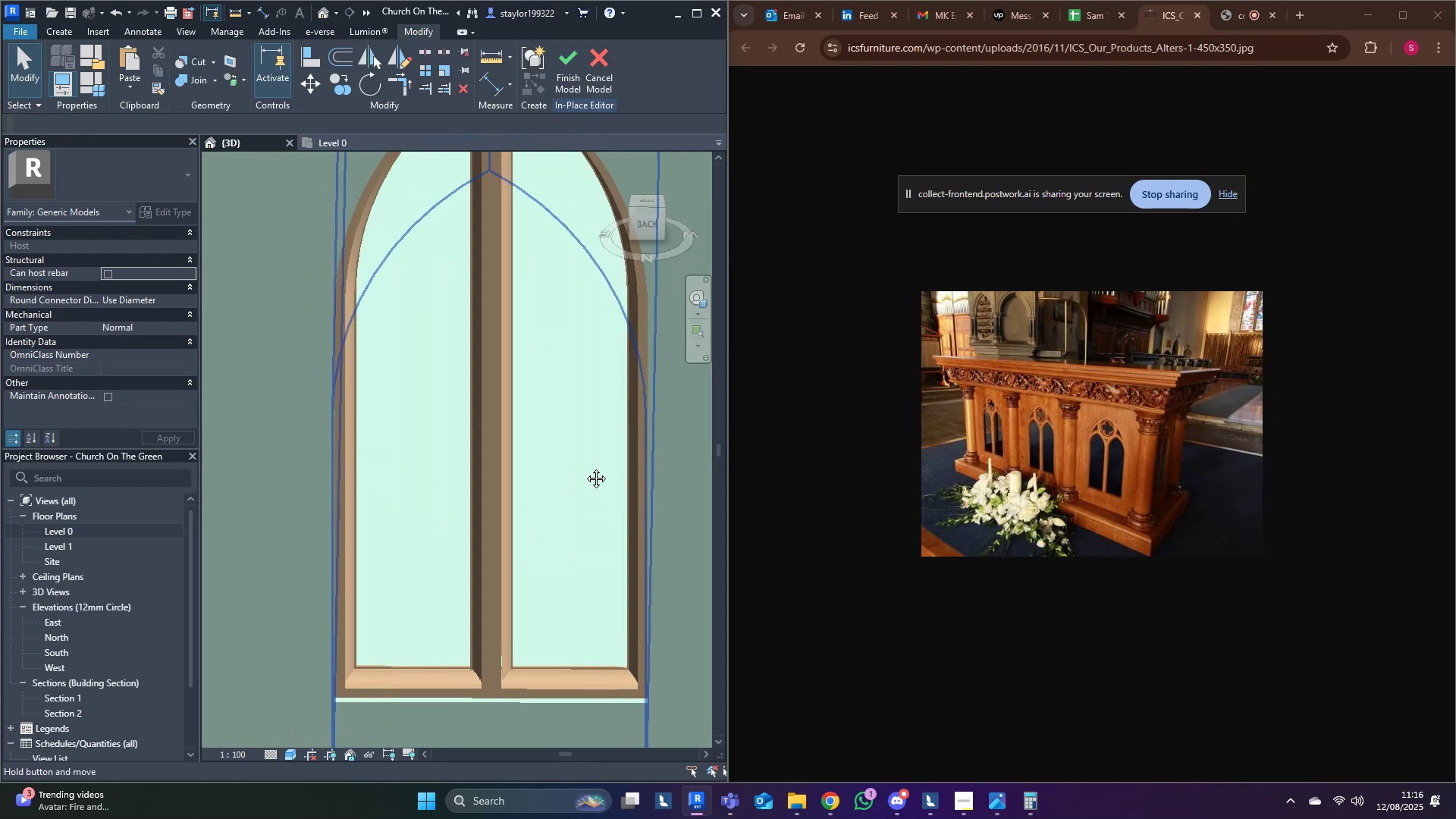 
key(Shift+ShiftLeft)
 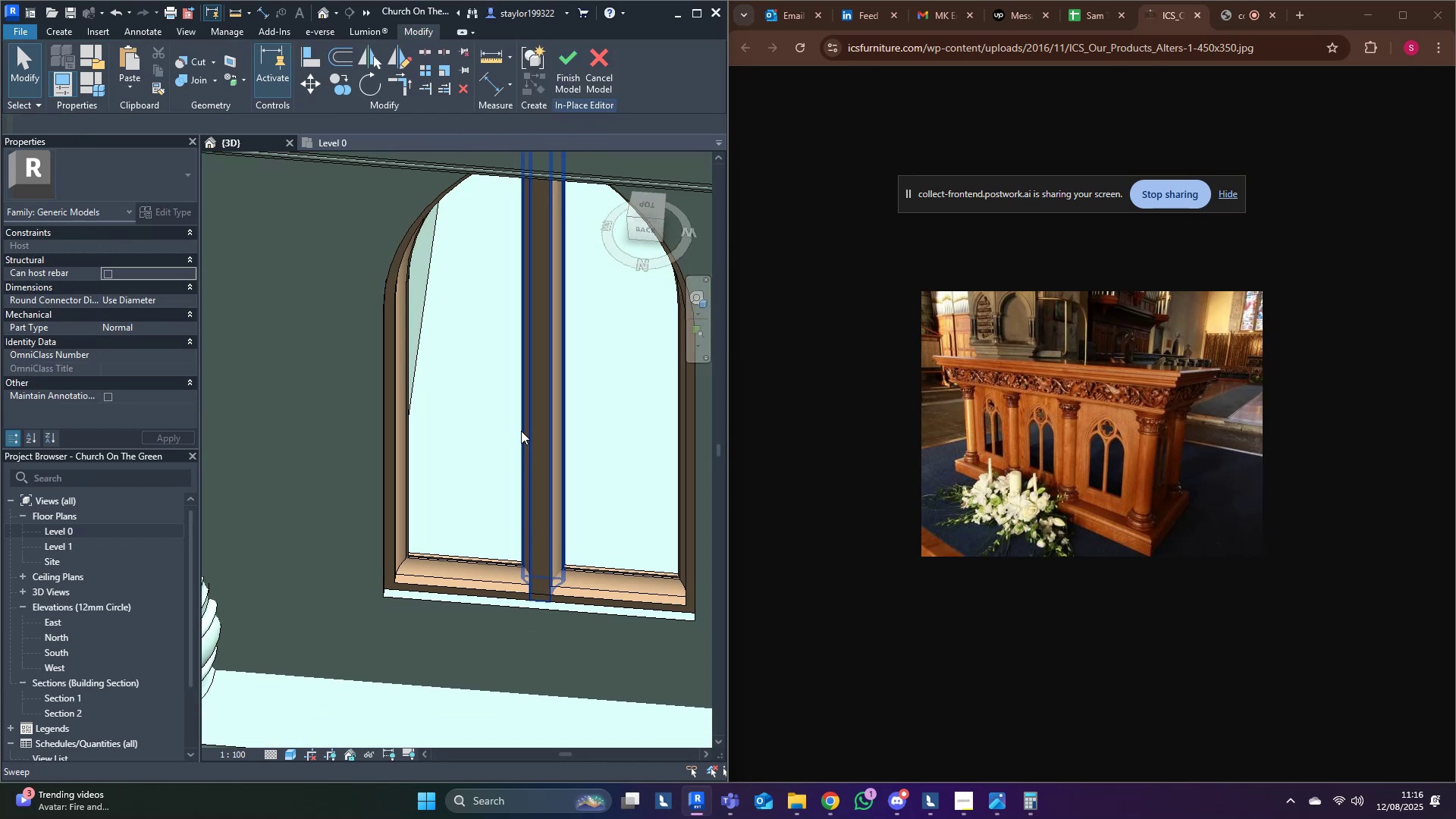 
double_click([521, 431])
 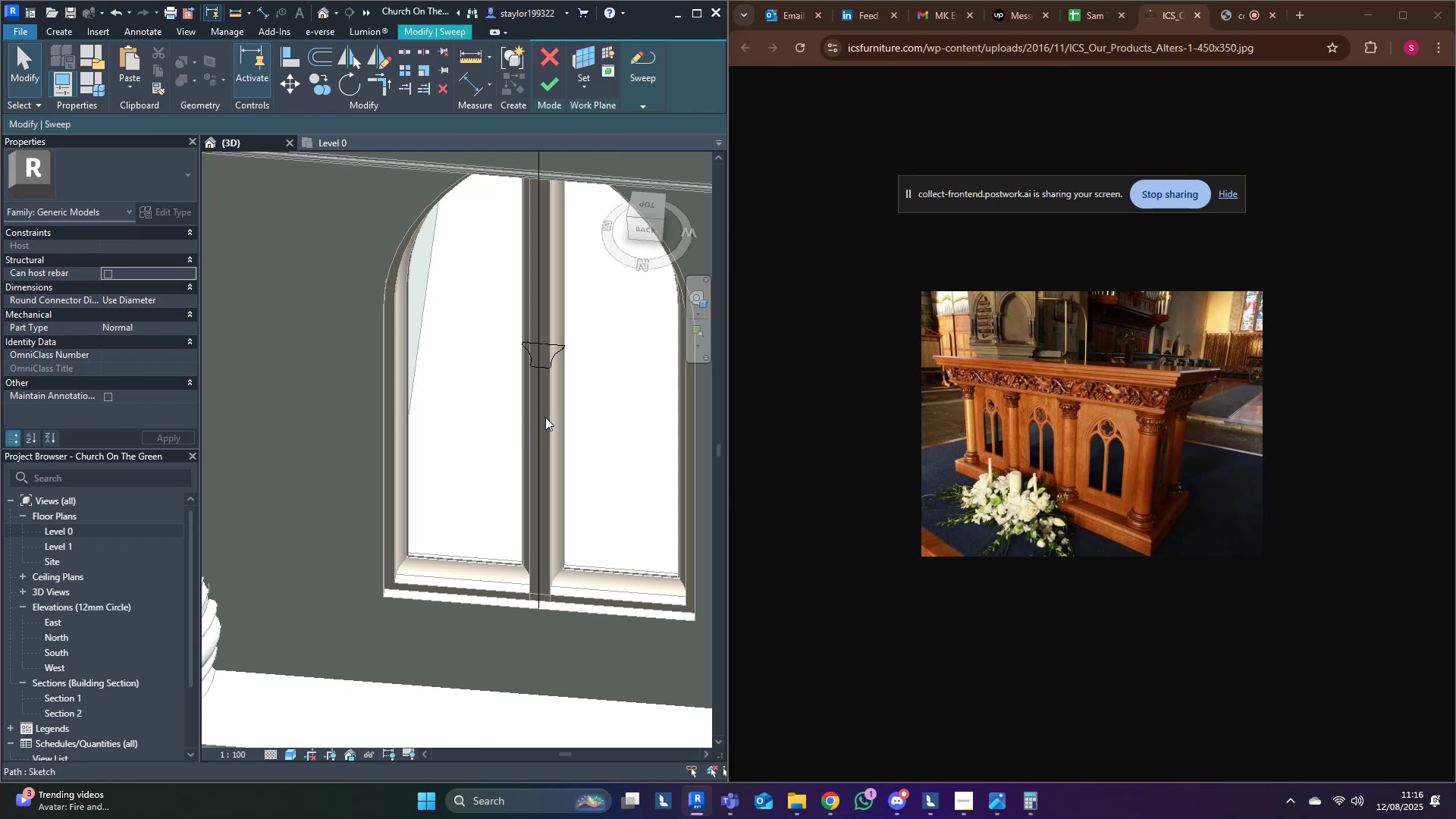 
scroll: coordinate [553, 368], scroll_direction: up, amount: 6.0
 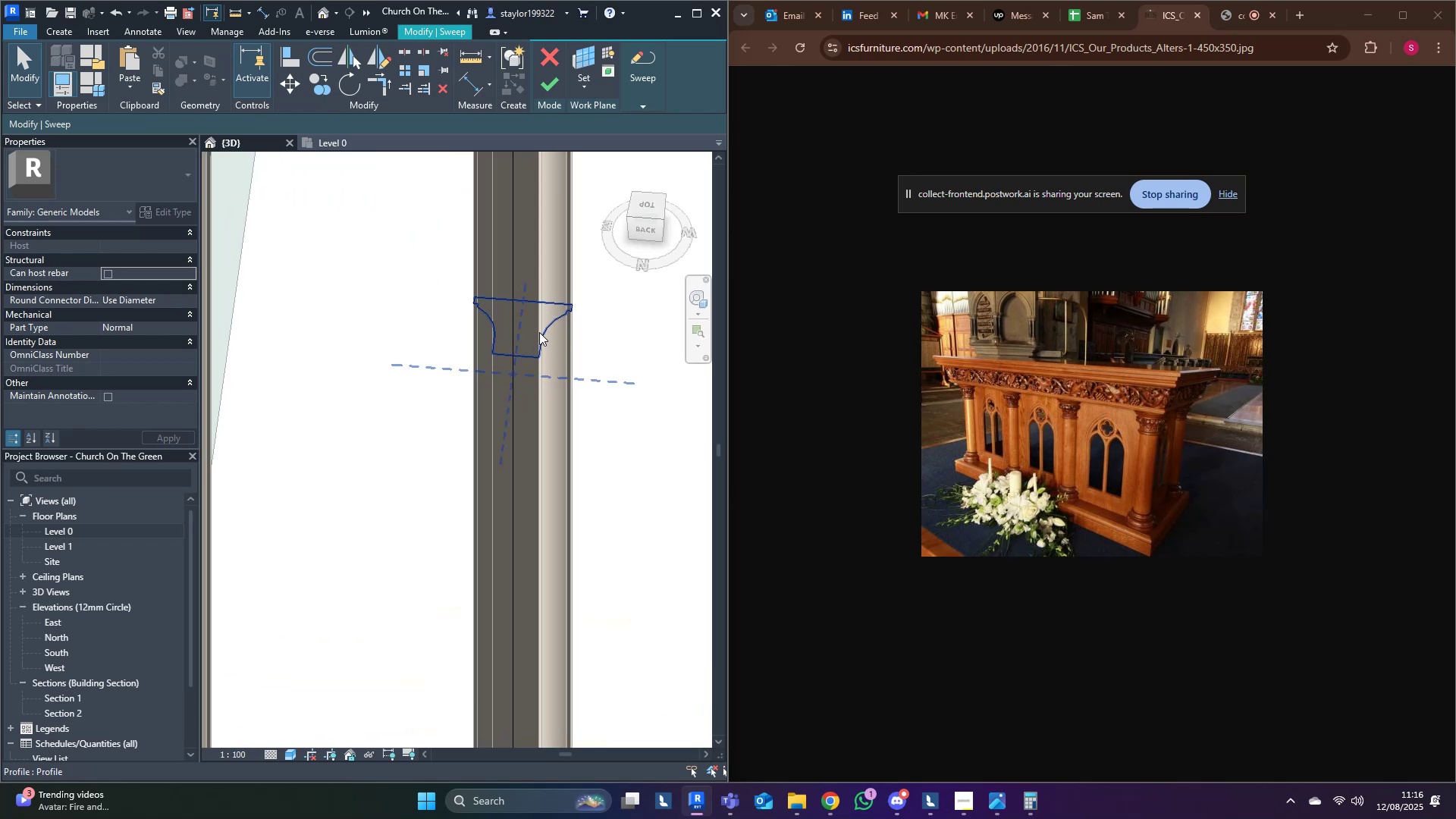 
left_click([539, 332])
 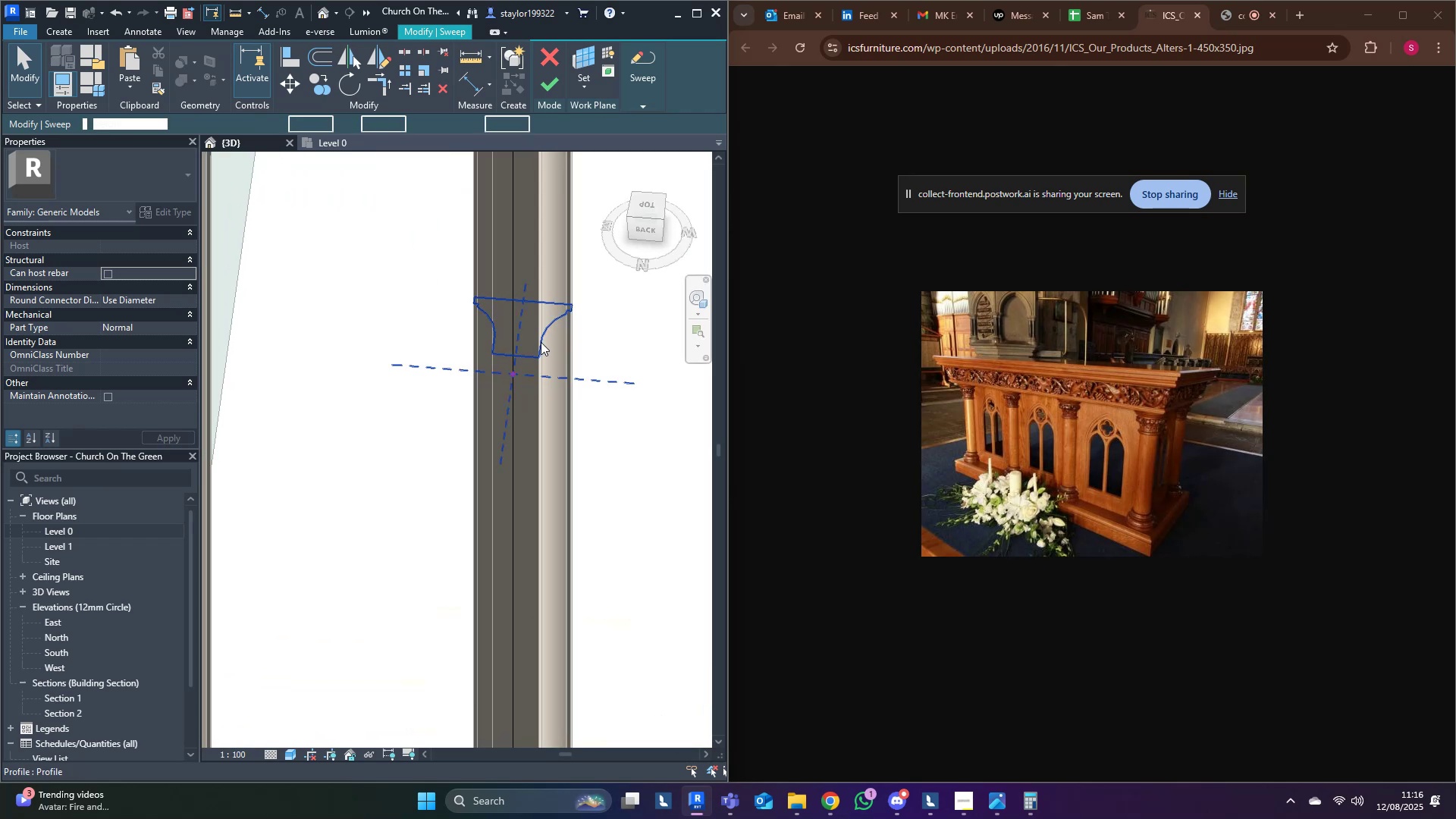 
hold_key(key=ShiftLeft, duration=0.39)
 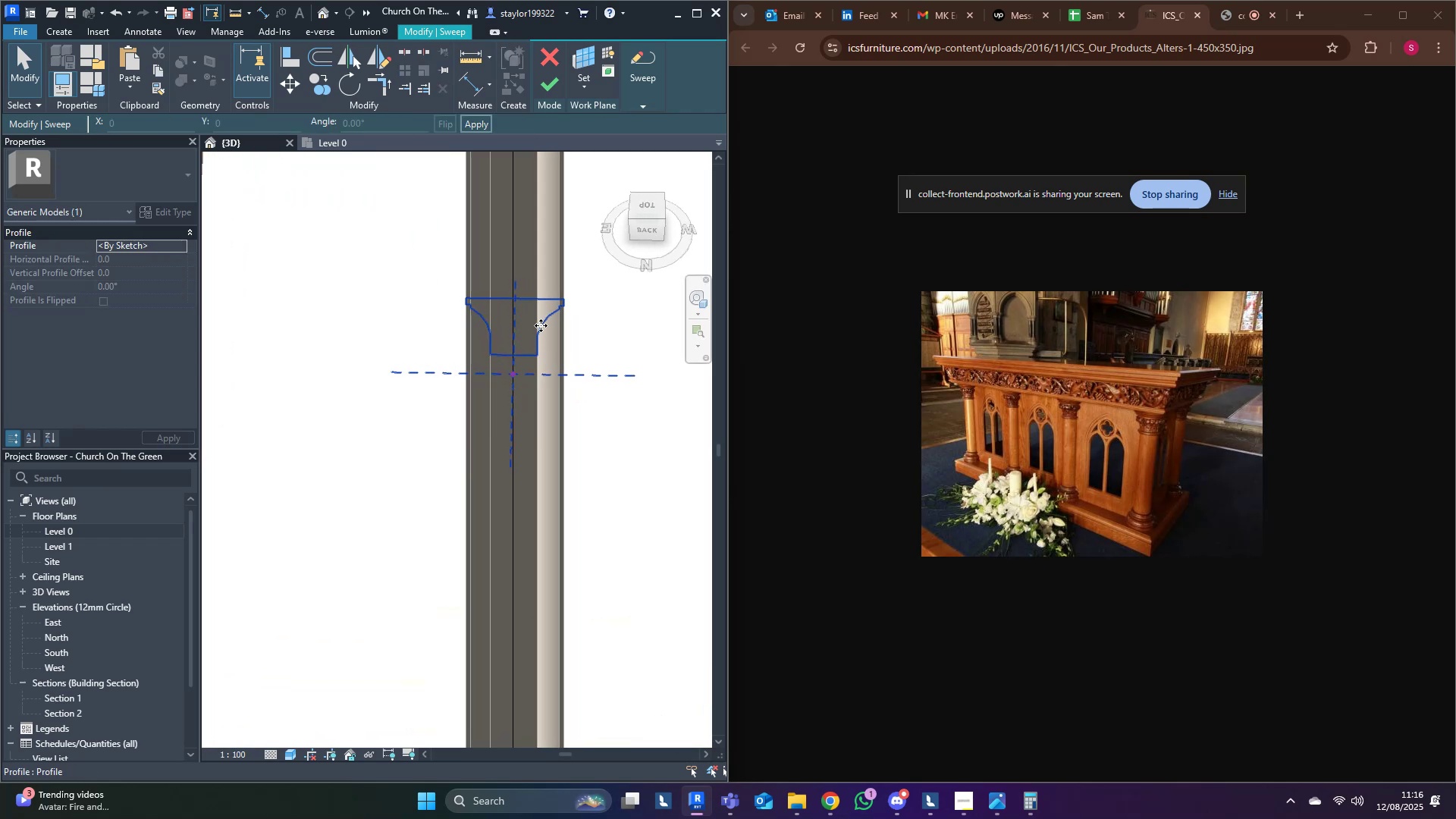 
left_click([541, 325])
 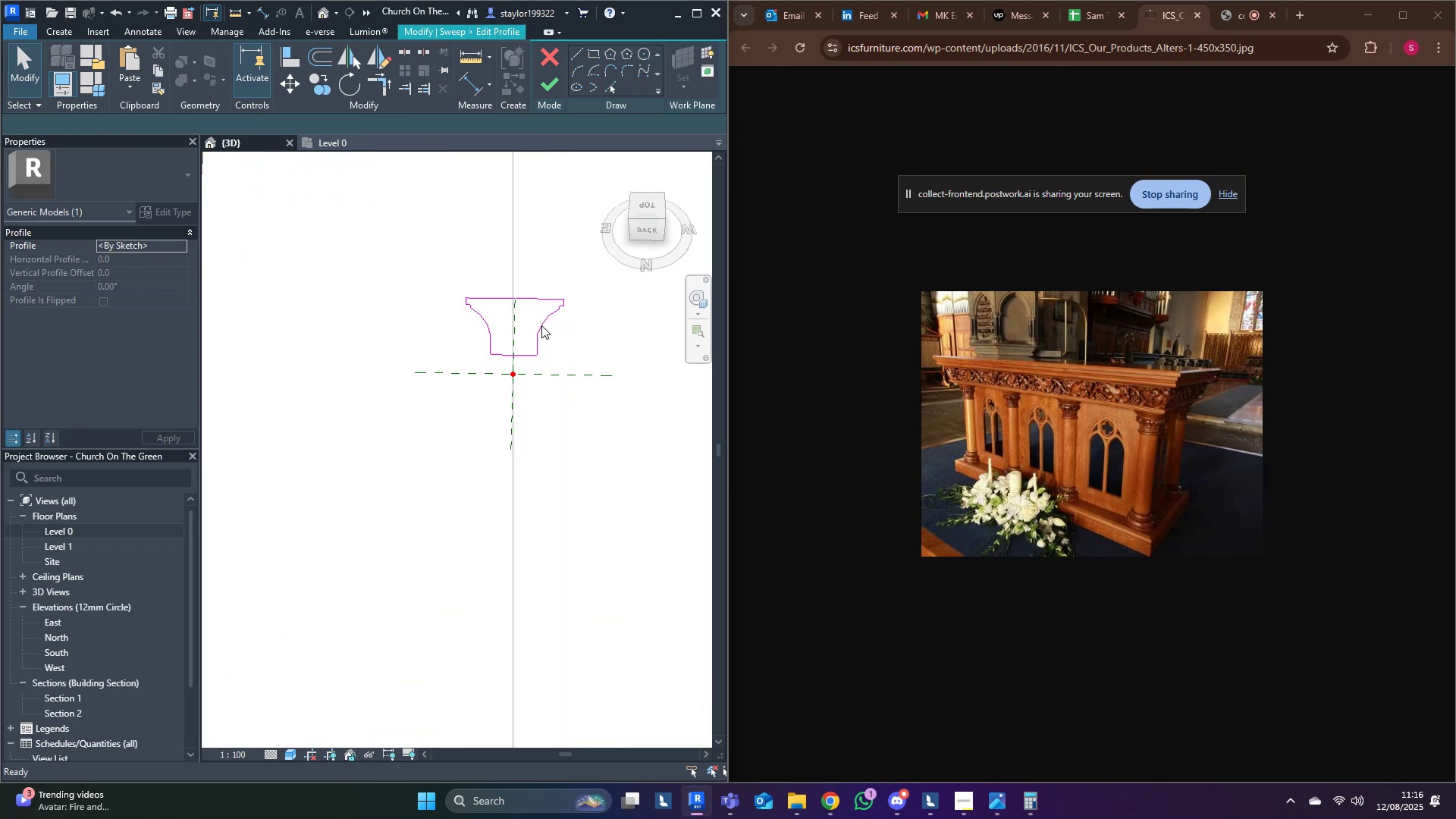 
scroll: coordinate [543, 325], scroll_direction: up, amount: 3.0
 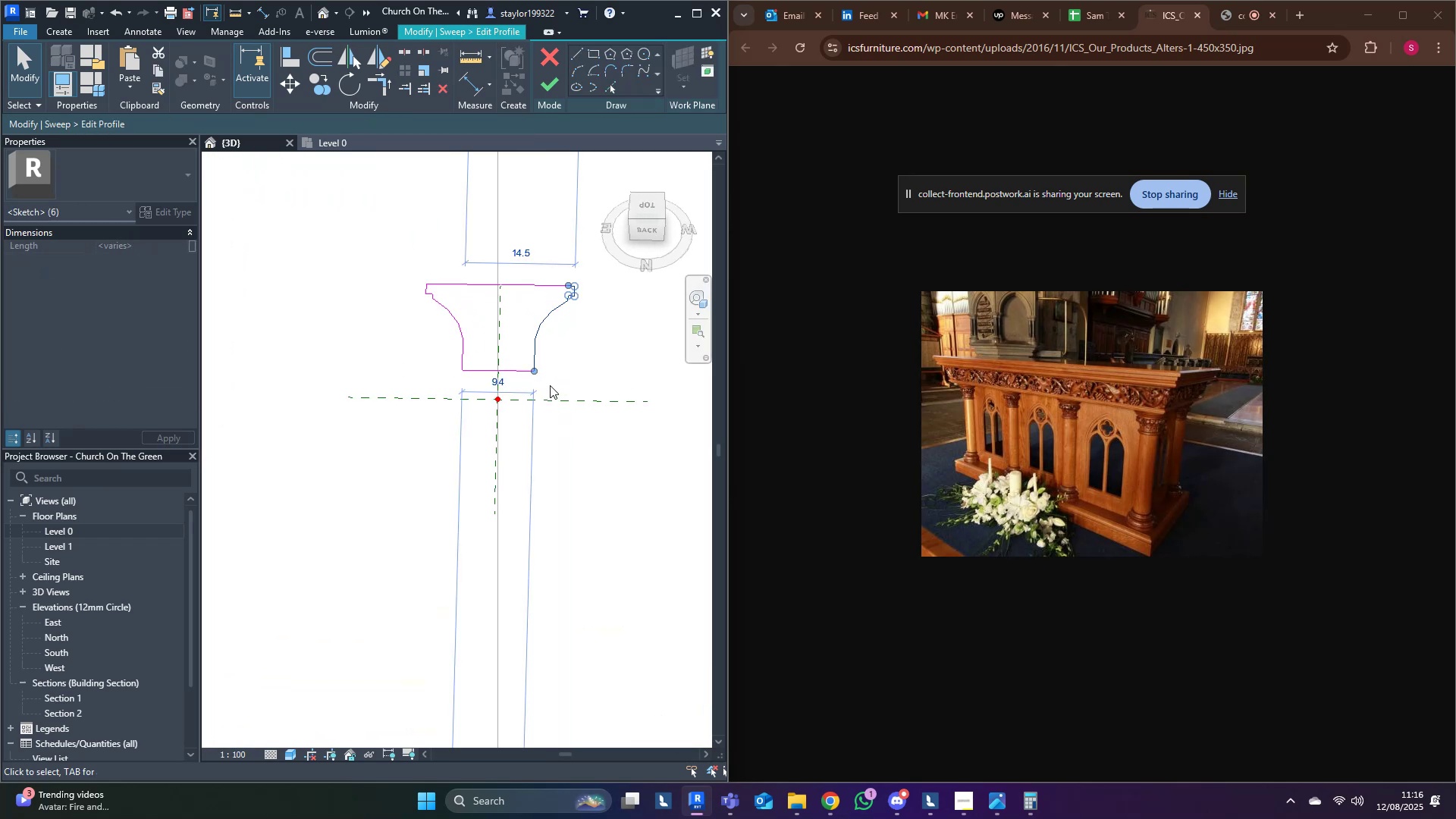 
type(mv)
 